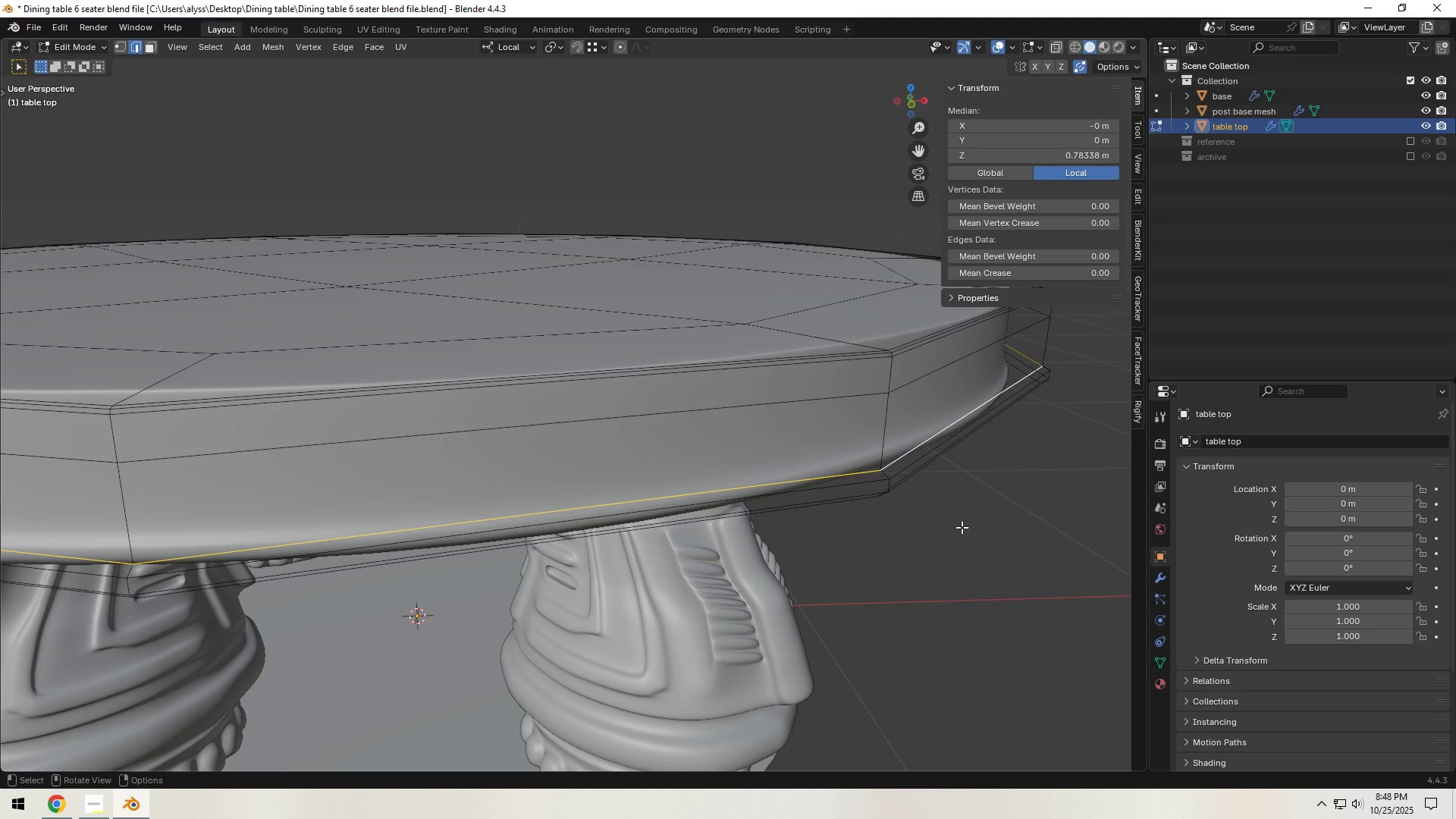 
key(Control+B)
 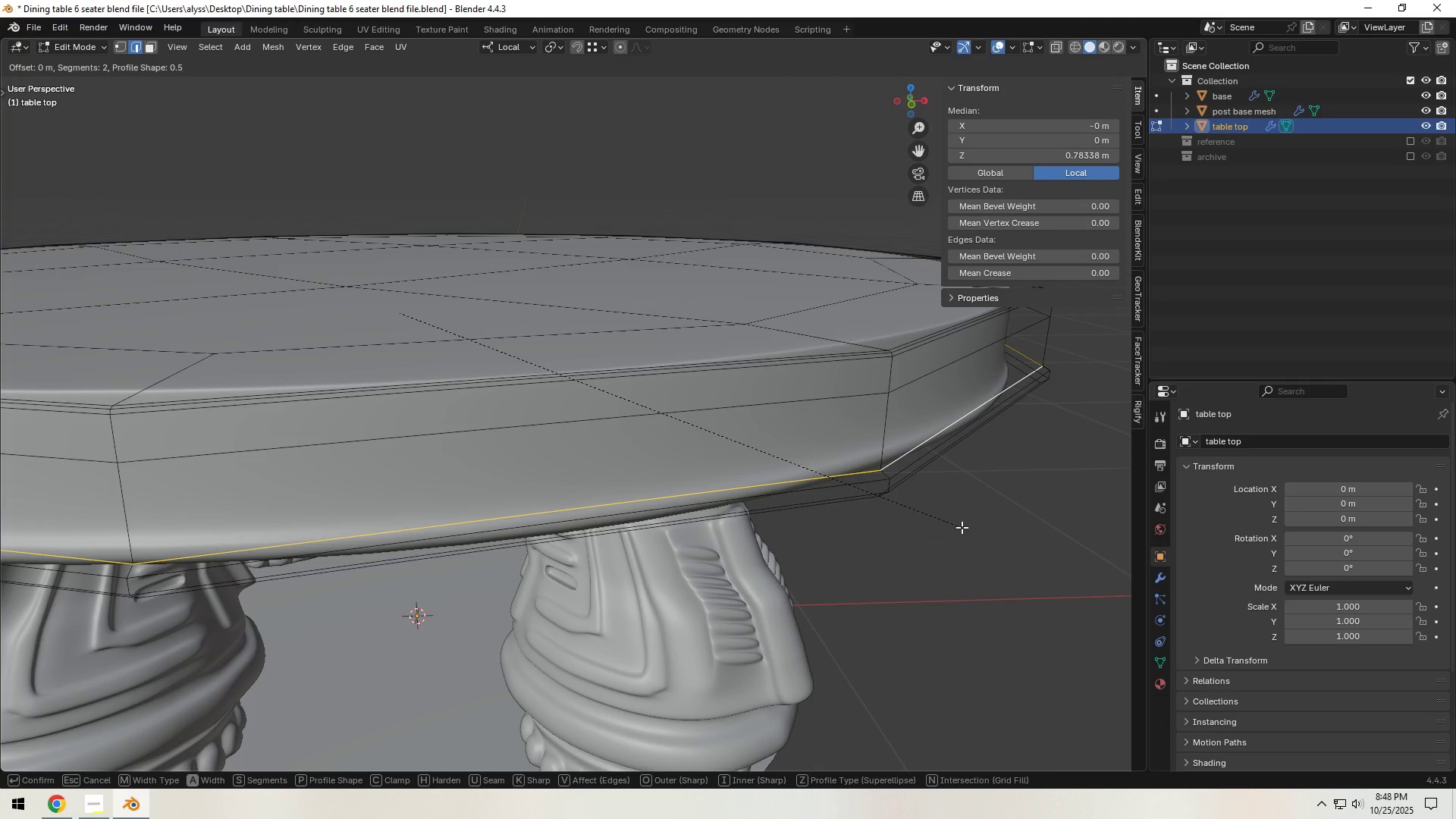 
hold_key(key=ShiftLeft, duration=1.5)
 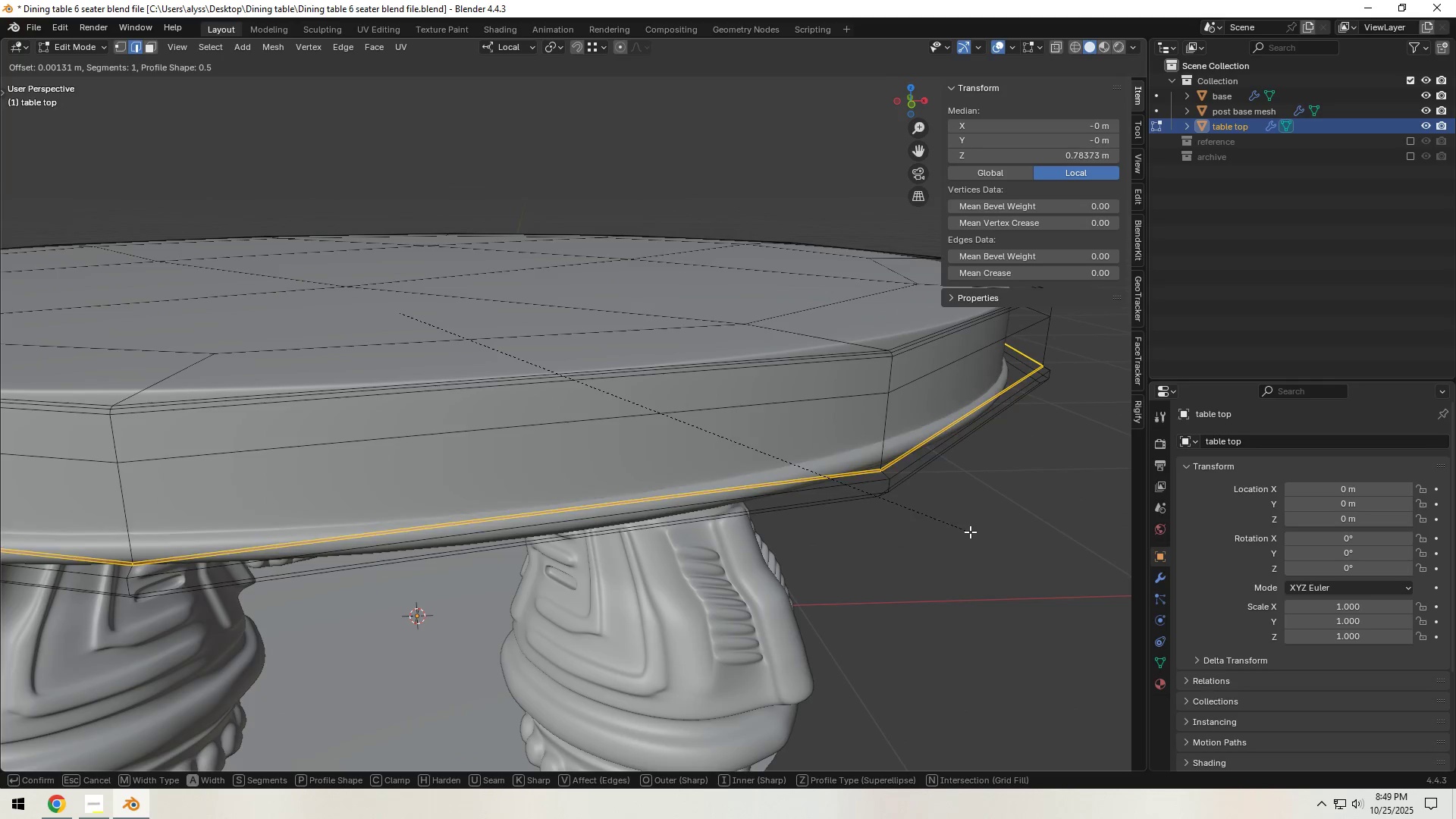 
hold_key(key=ShiftLeft, duration=1.51)
scroll: coordinate [970, 532], scroll_direction: down, amount: 1.0
 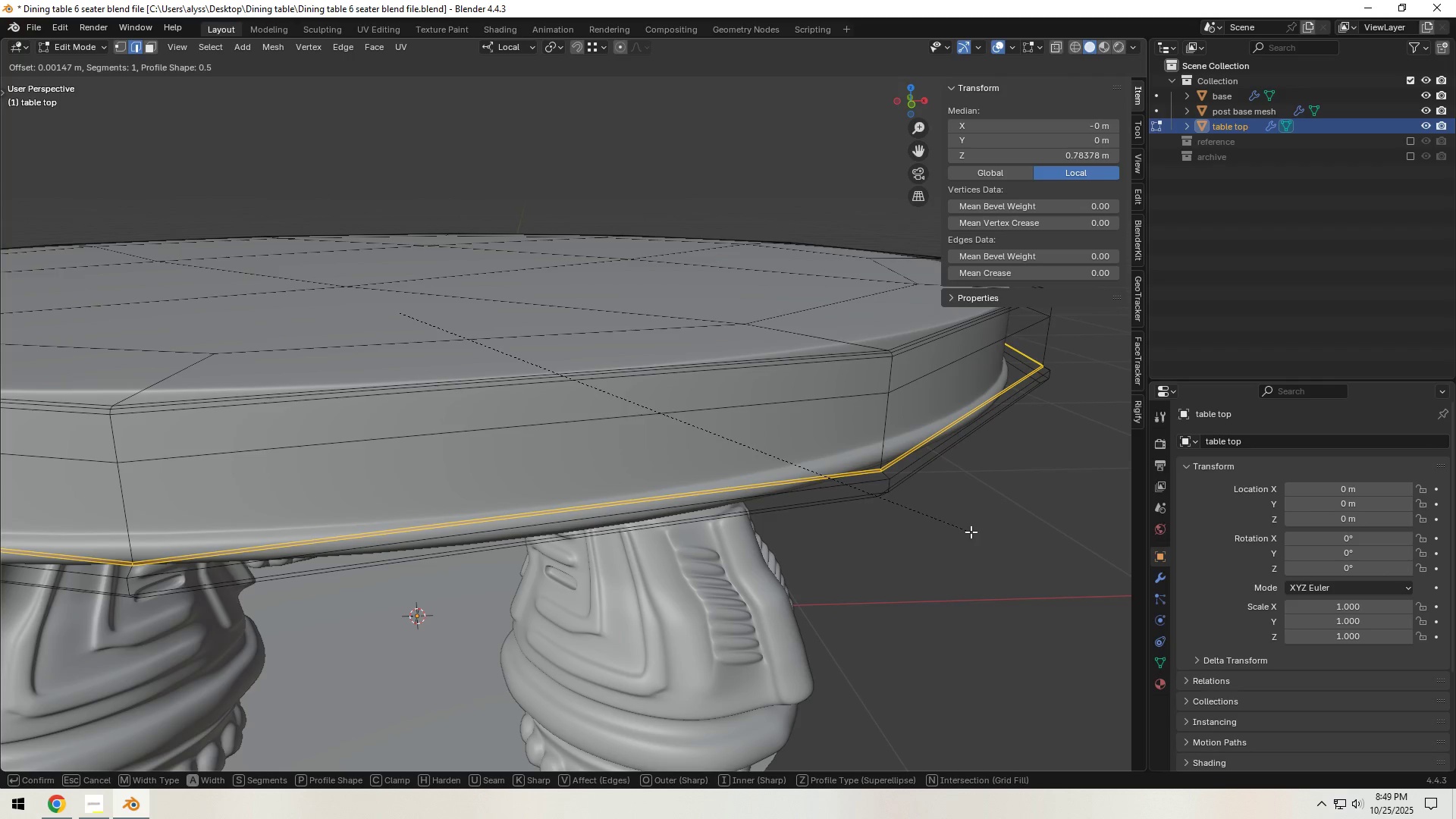 
hold_key(key=ShiftLeft, duration=1.52)
scroll: coordinate [975, 532], scroll_direction: up, amount: 1.0
 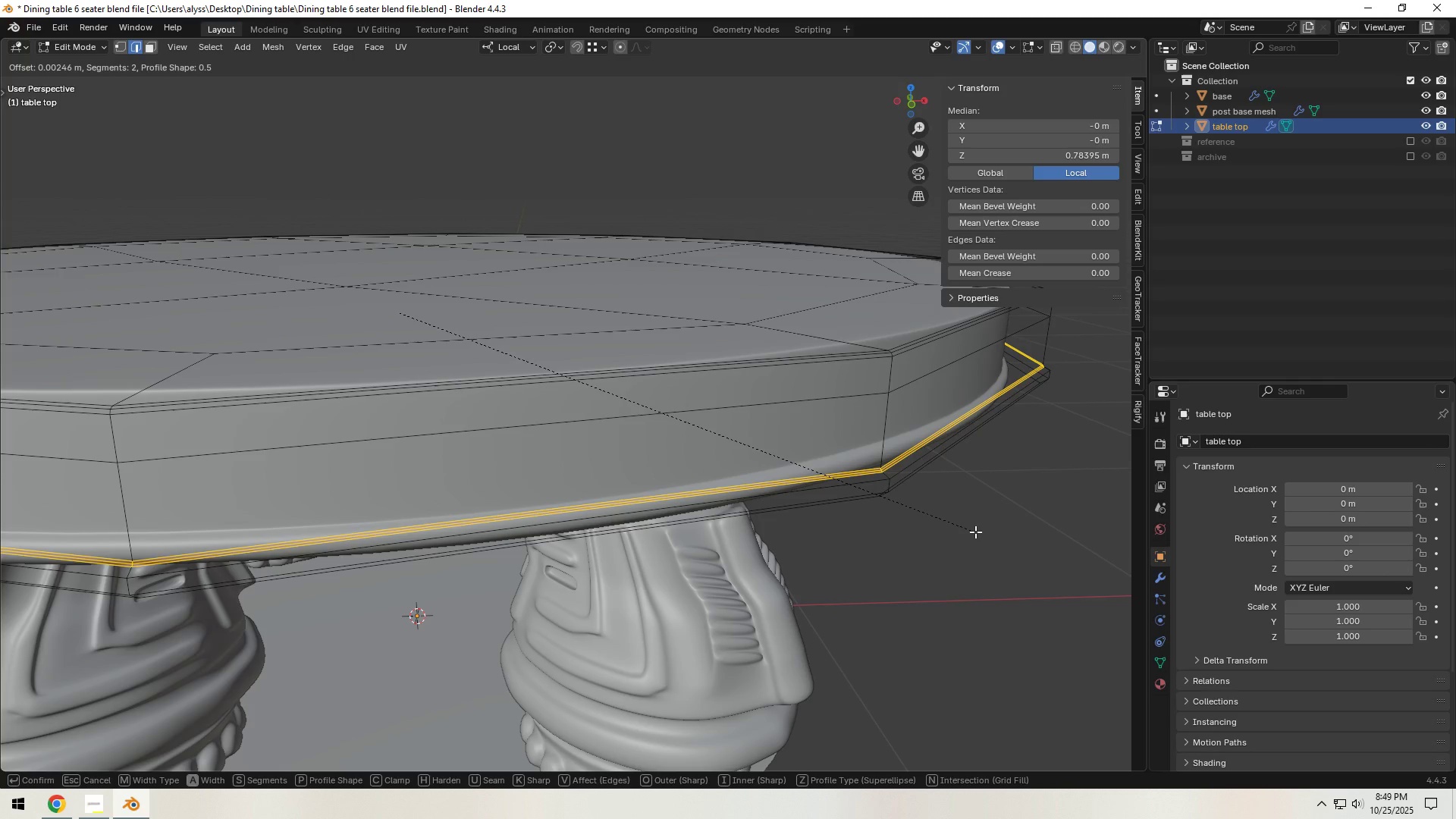 
hold_key(key=ShiftLeft, duration=0.84)
left_click([973, 532])
 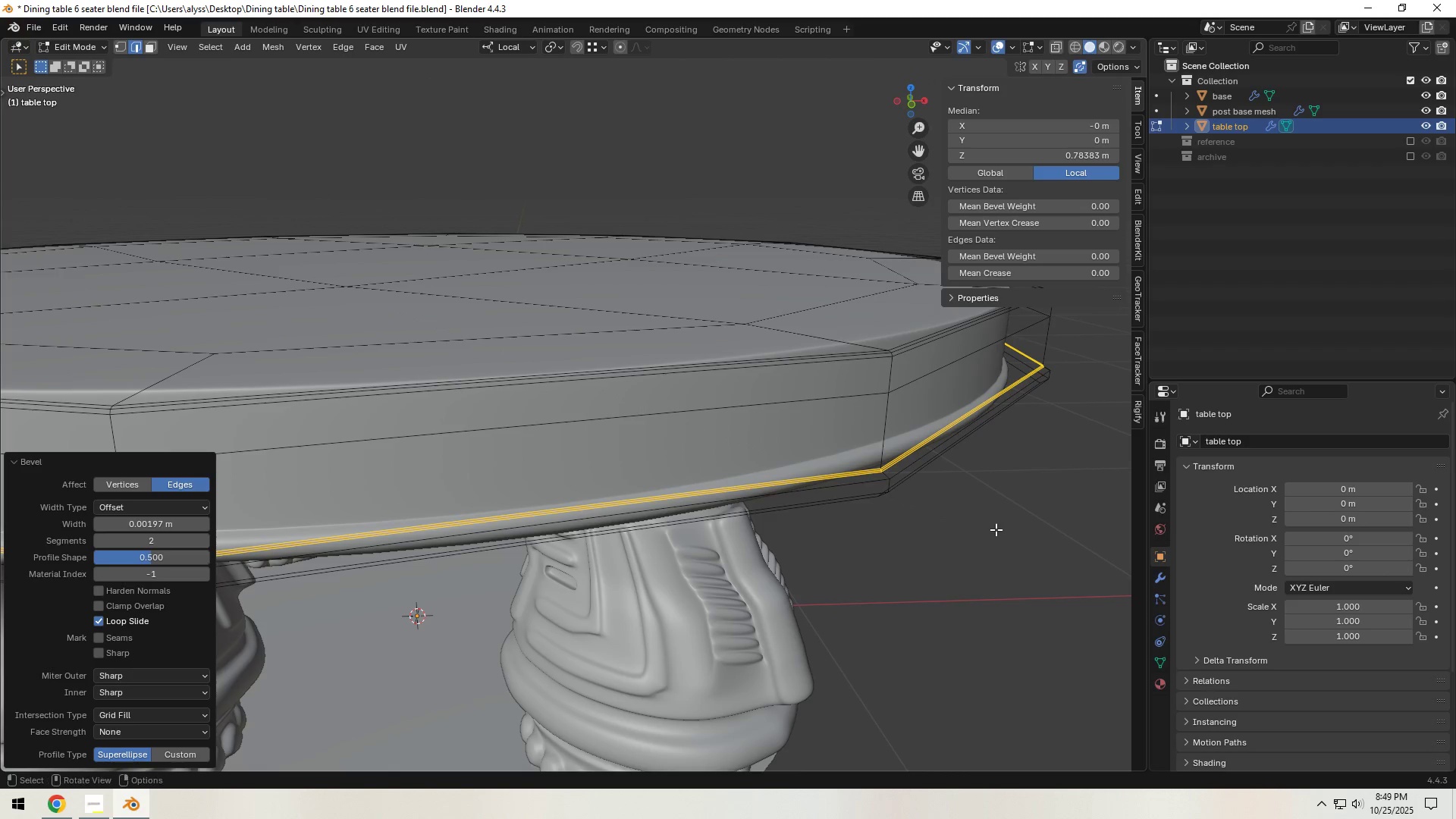 
double_click([996, 529])
 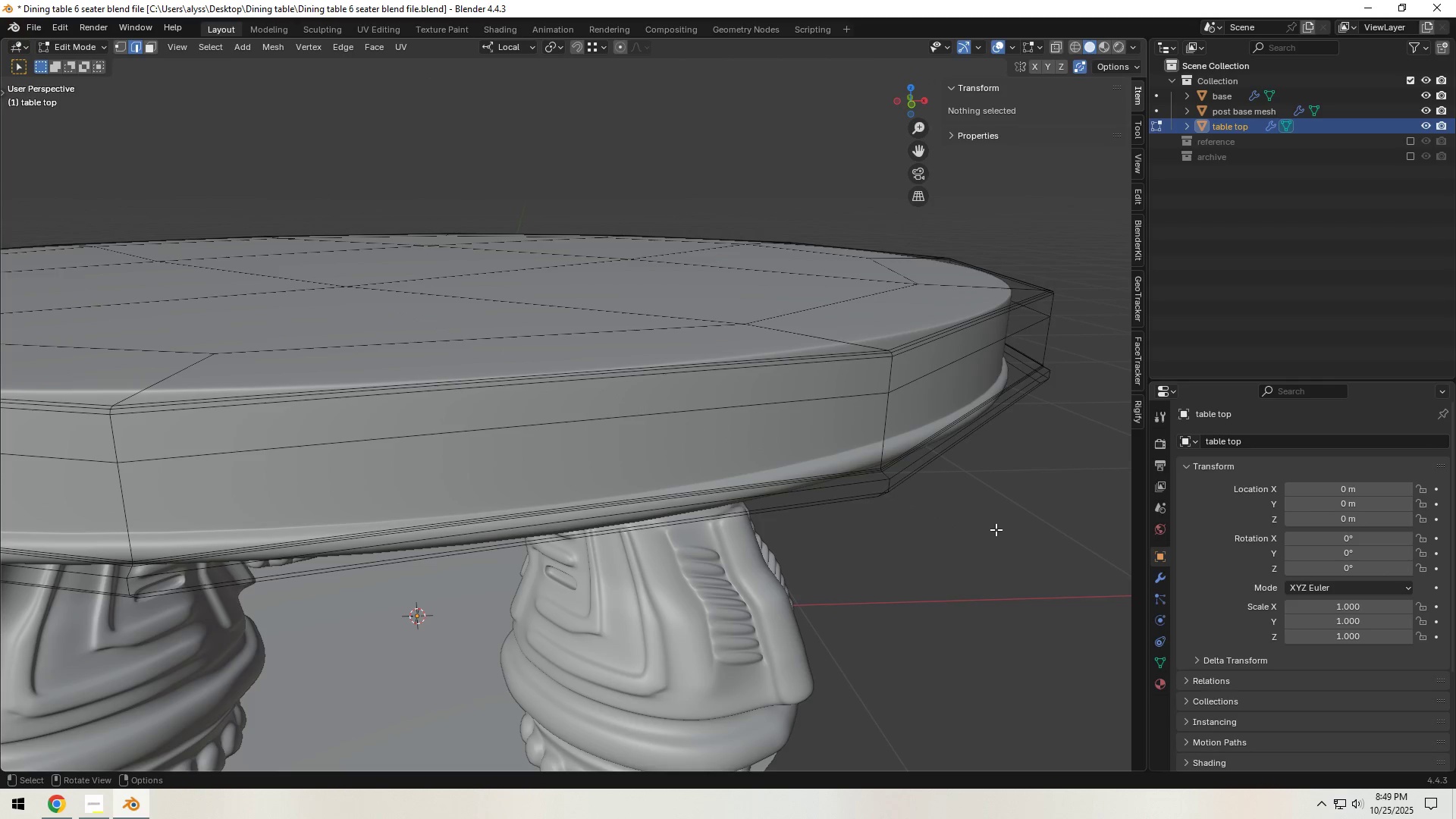 
key(Tab)
 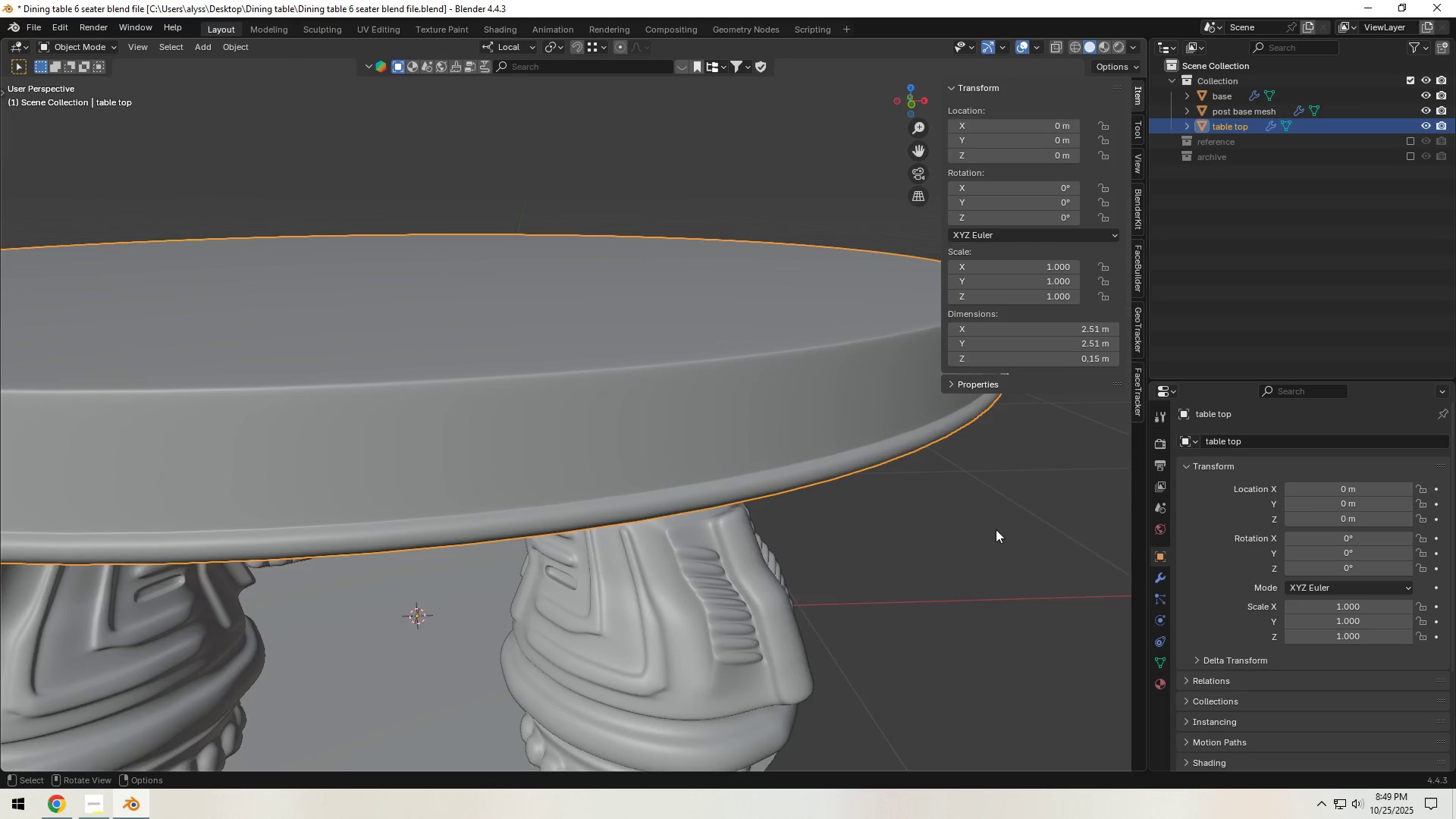 
scroll: coordinate [996, 529], scroll_direction: down, amount: 4.0
 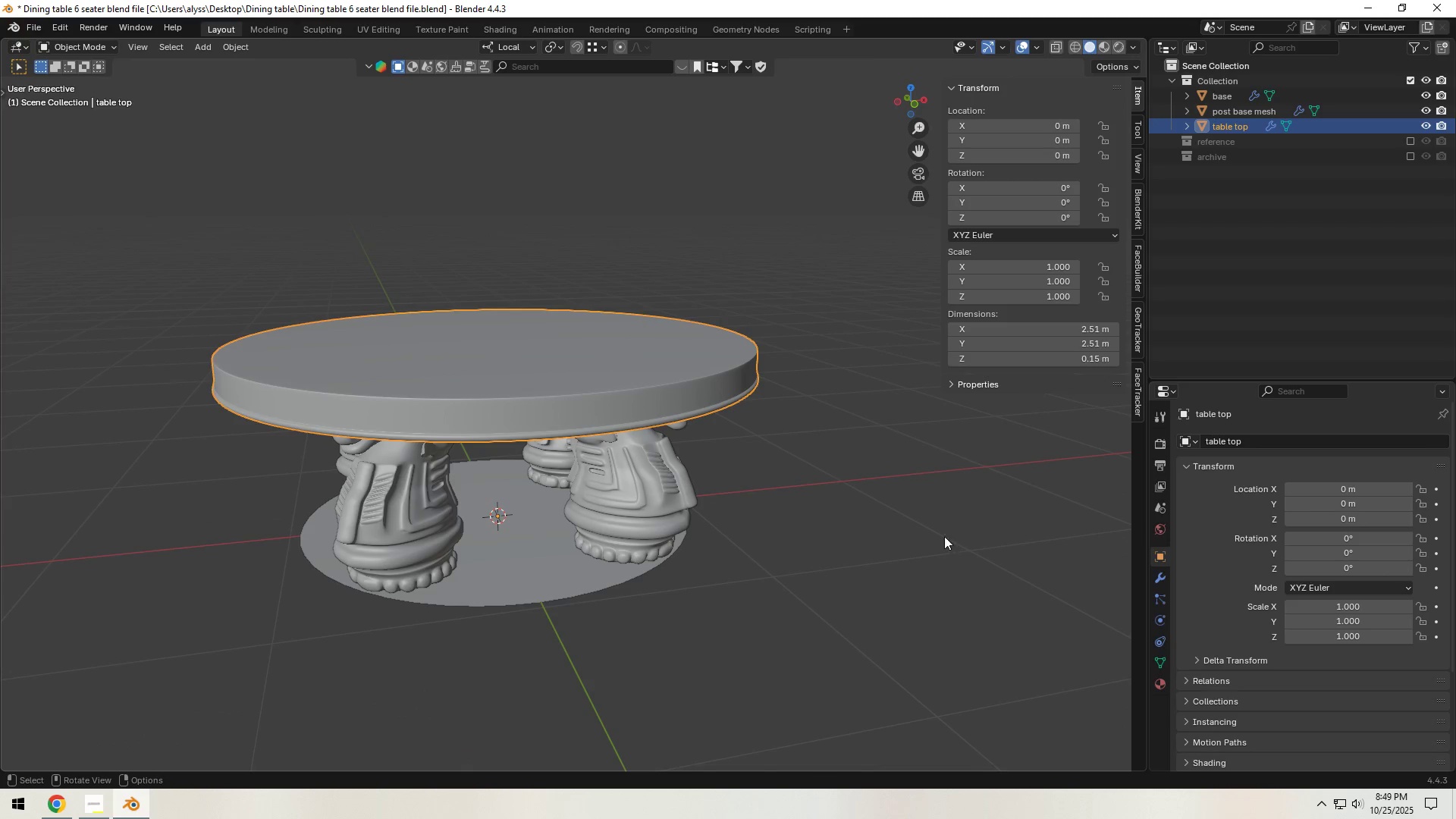 
hold_key(key=ShiftLeft, duration=0.46)
 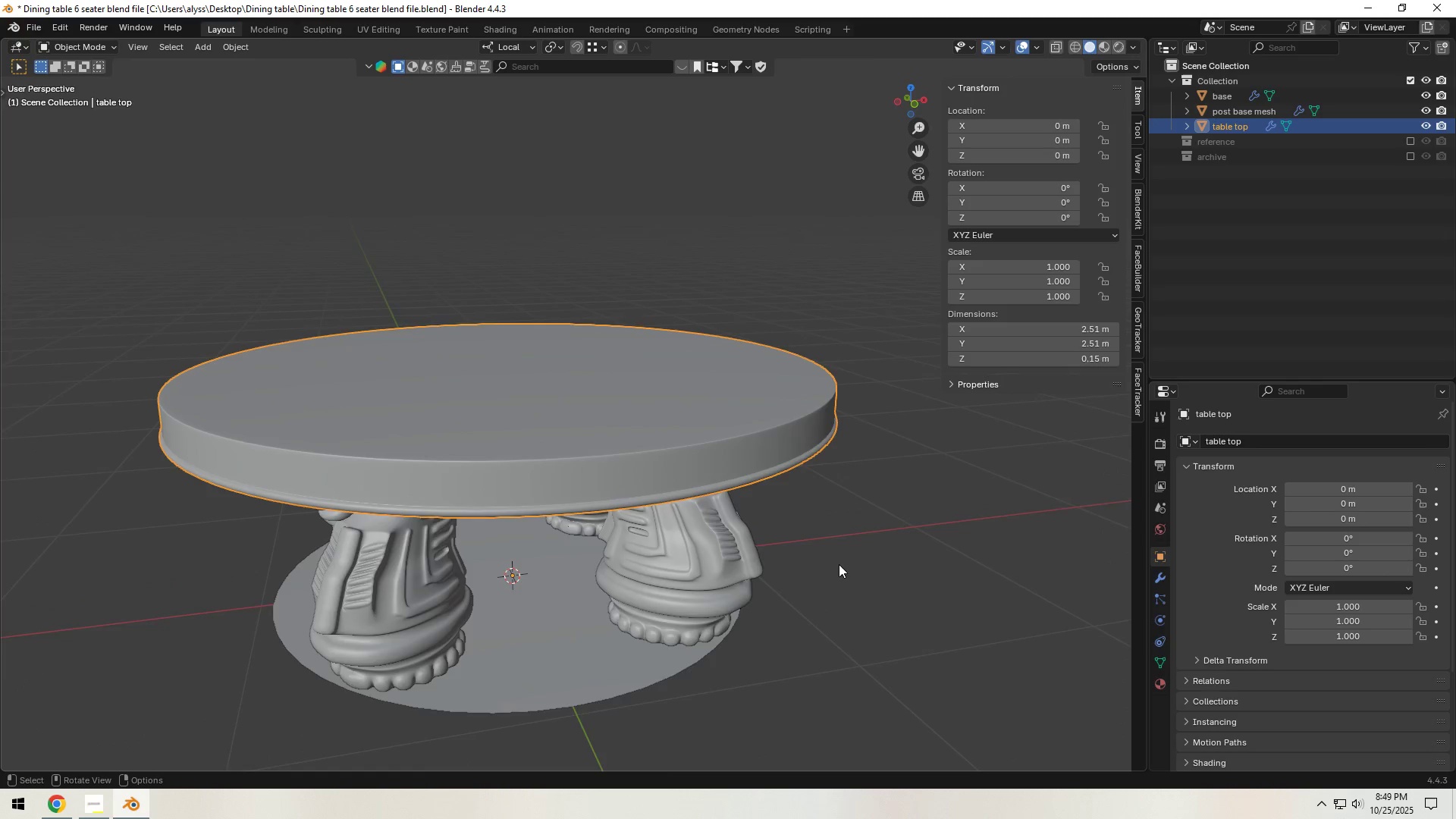 
scroll: coordinate [839, 564], scroll_direction: up, amount: 2.0
 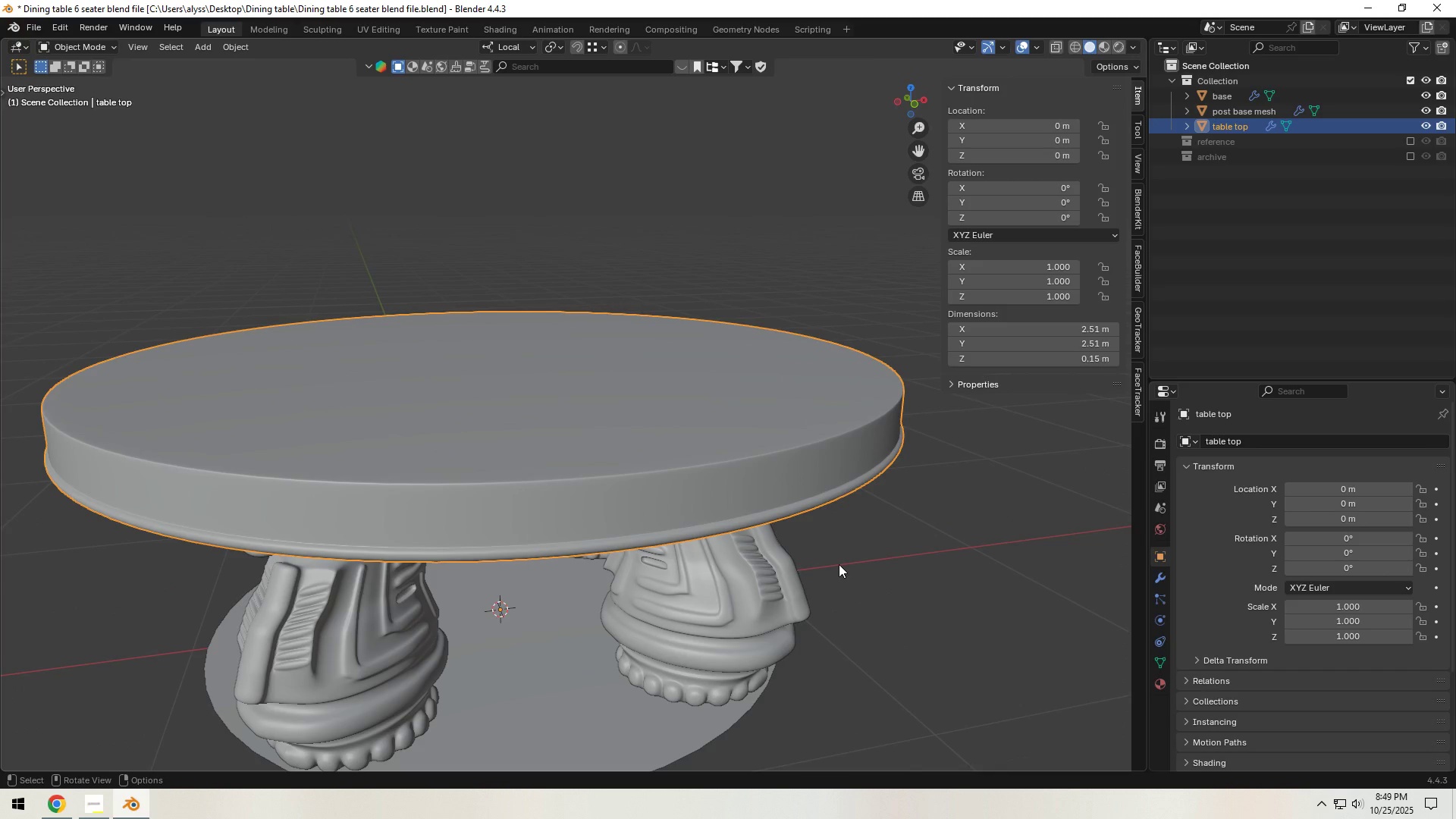 
wait(6.43)
 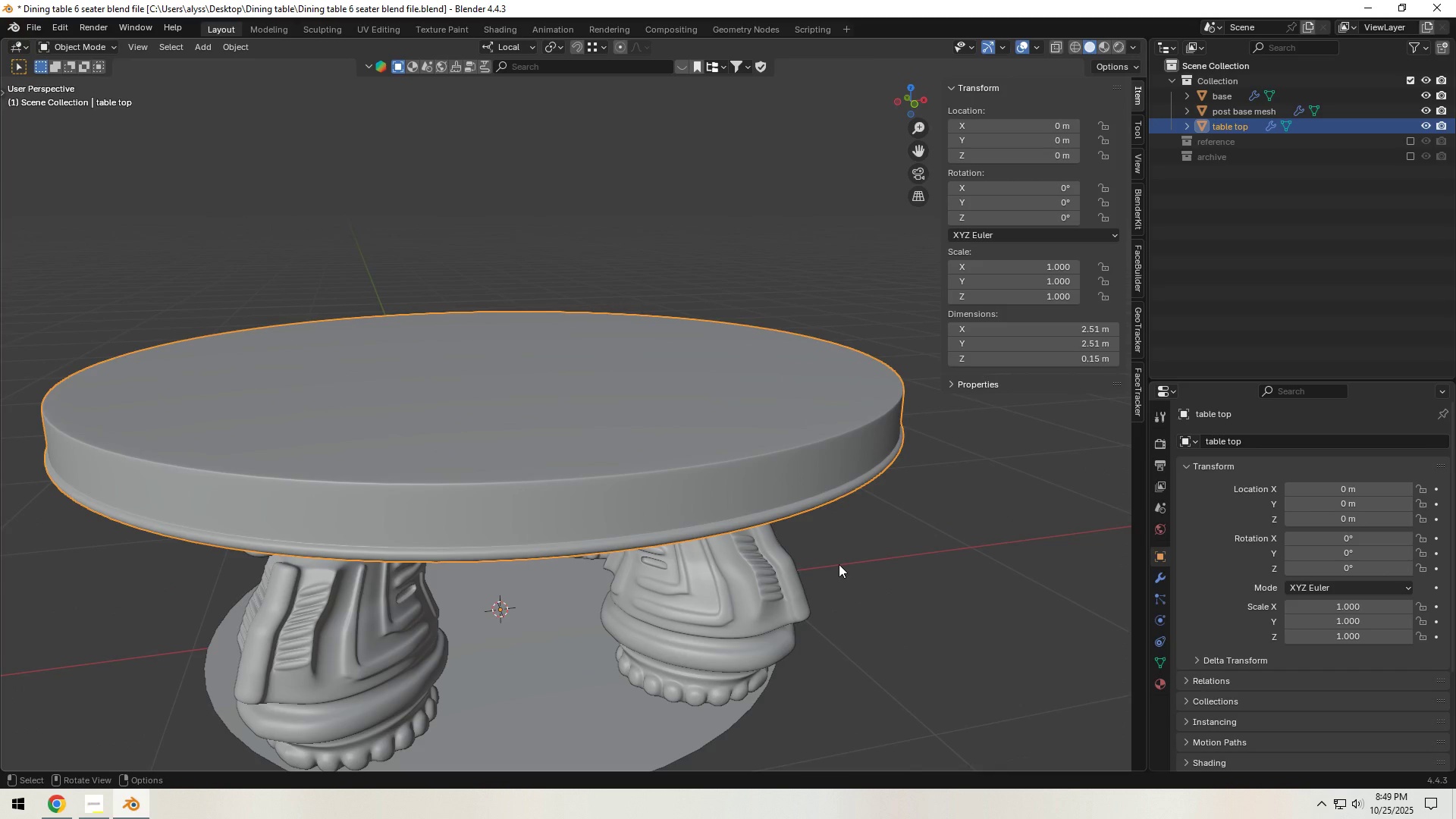 
left_click([758, 454])
 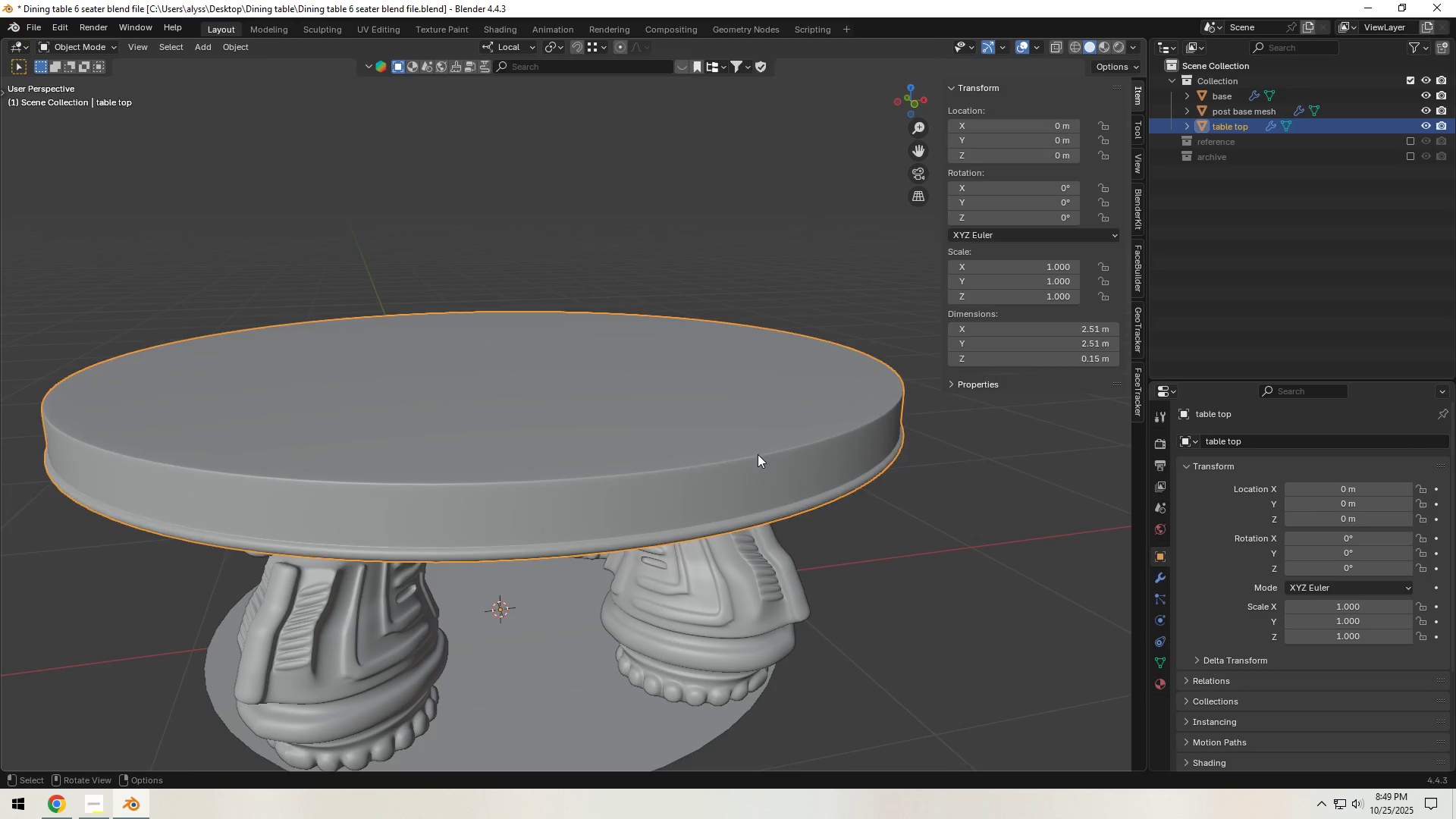 
key(Tab)
 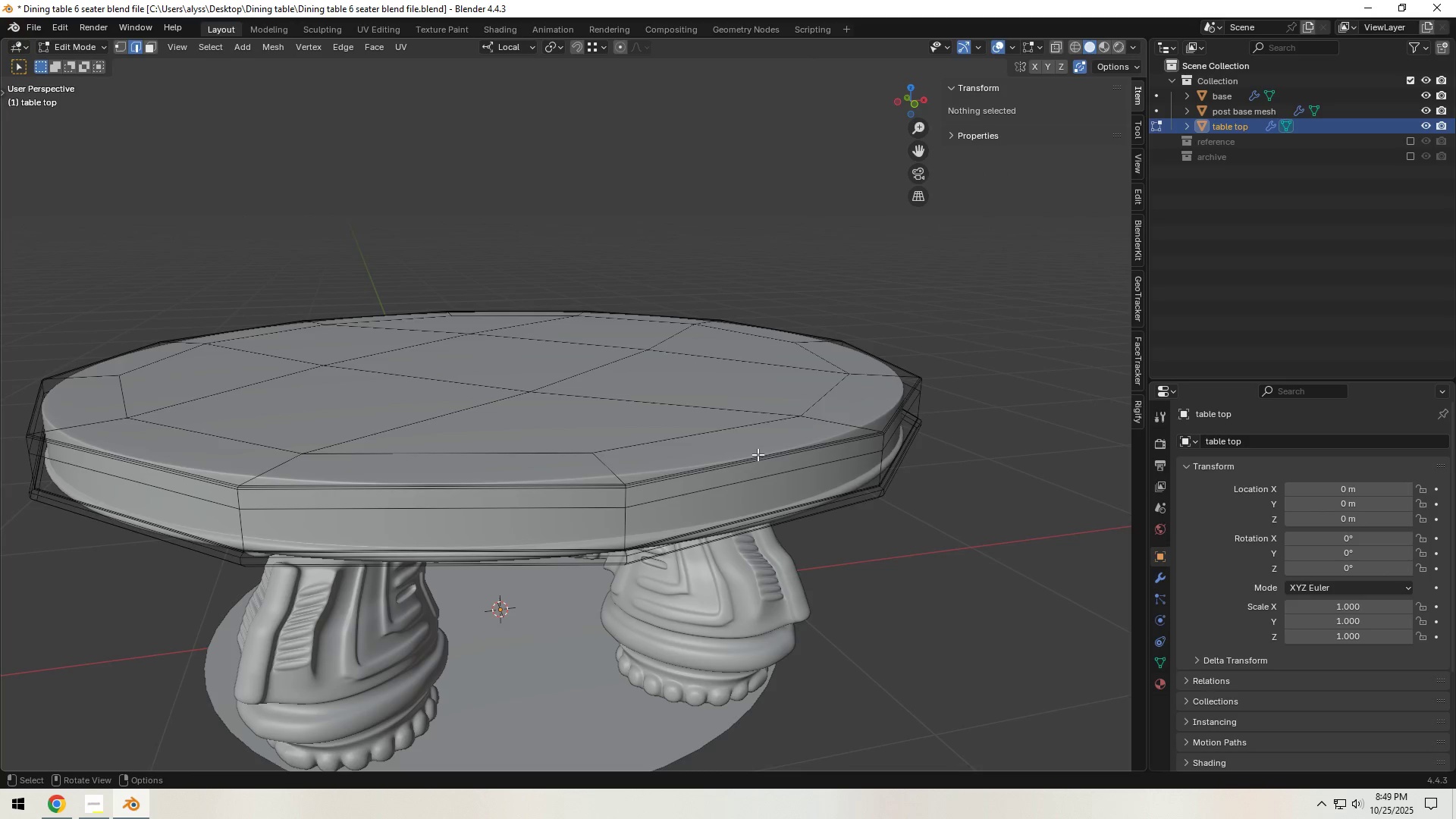 
scroll: coordinate [758, 459], scroll_direction: down, amount: 3.0
 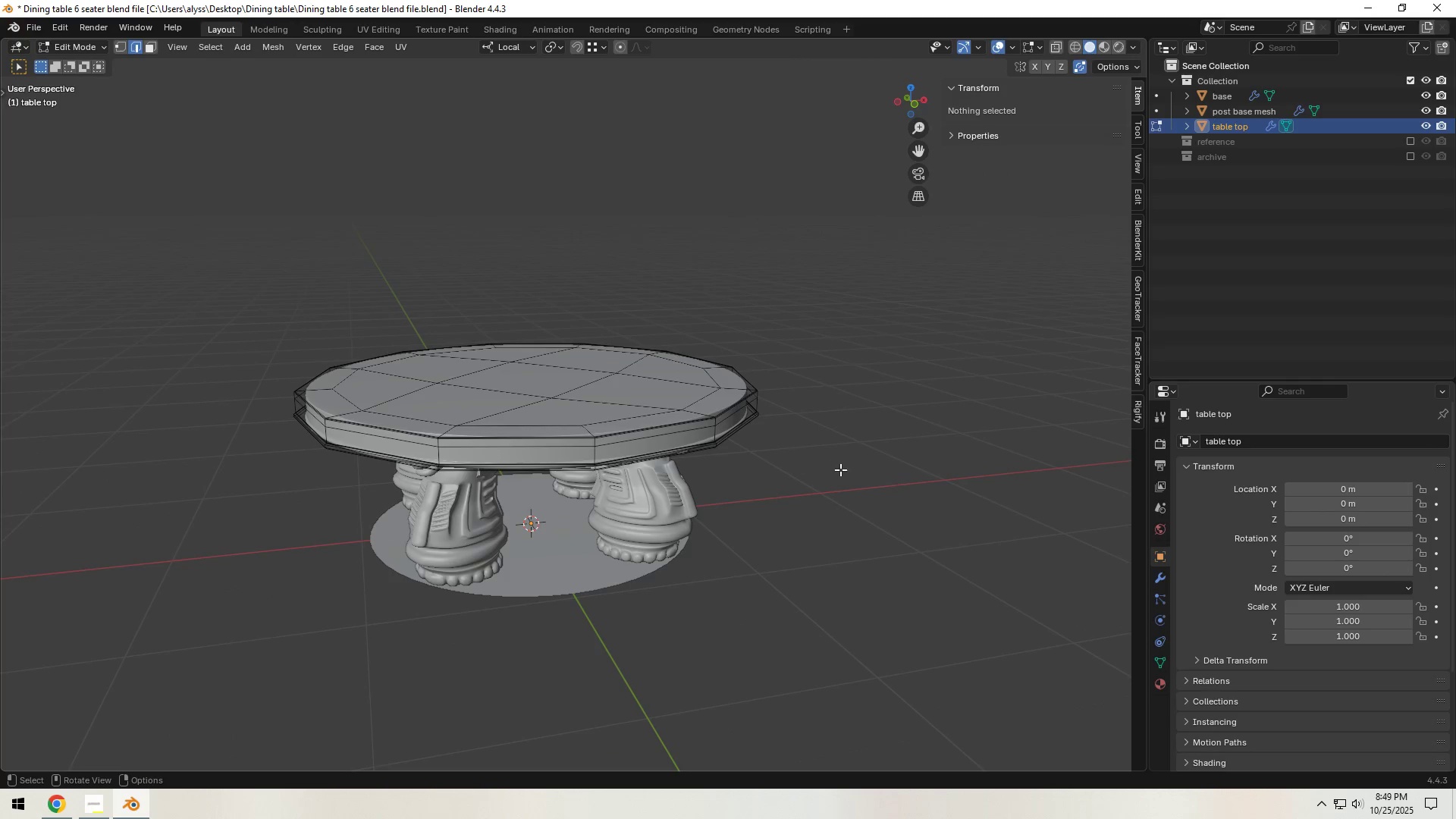 
left_click([840, 469])
 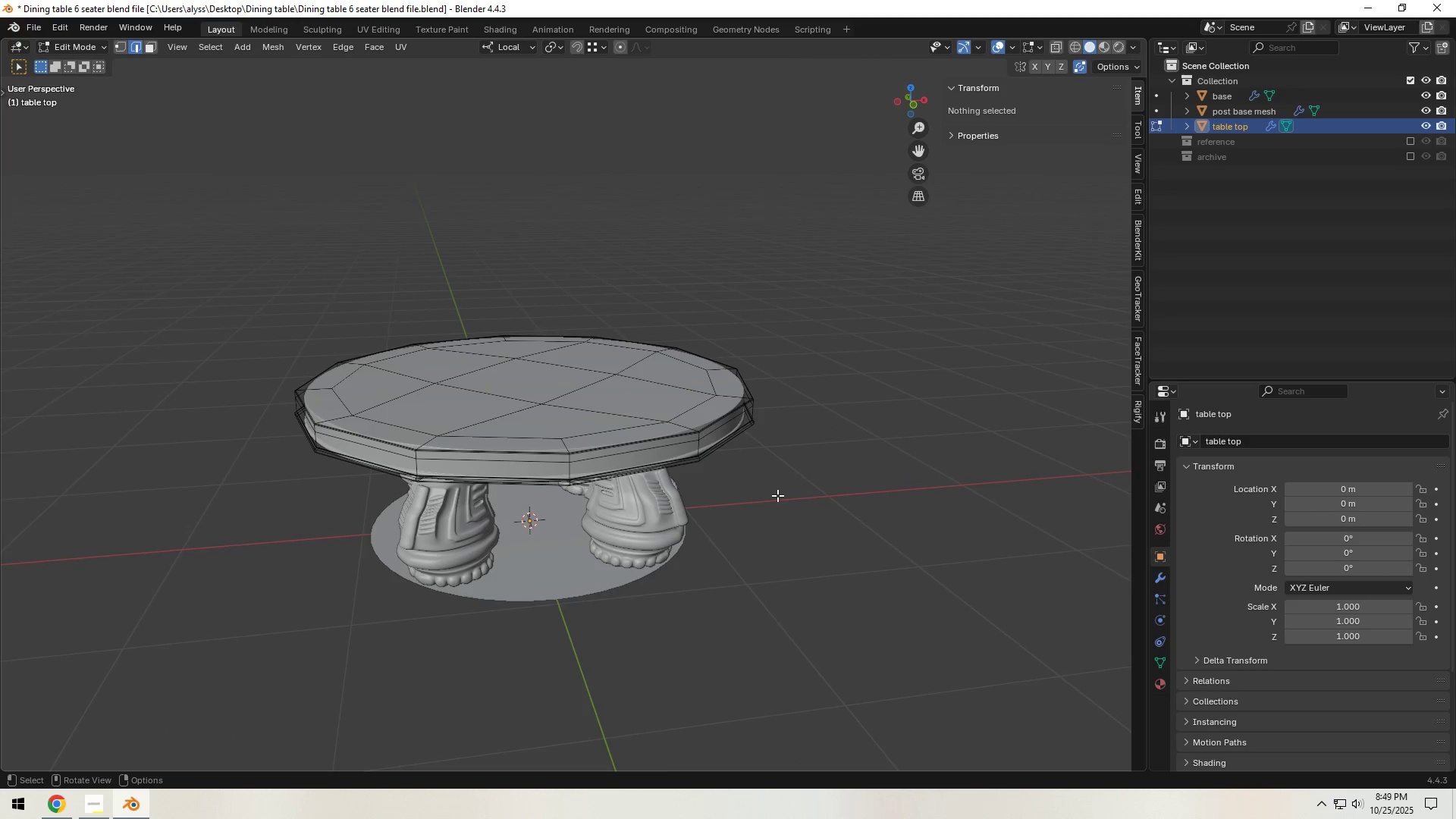 
scroll: coordinate [715, 512], scroll_direction: up, amount: 3.0
 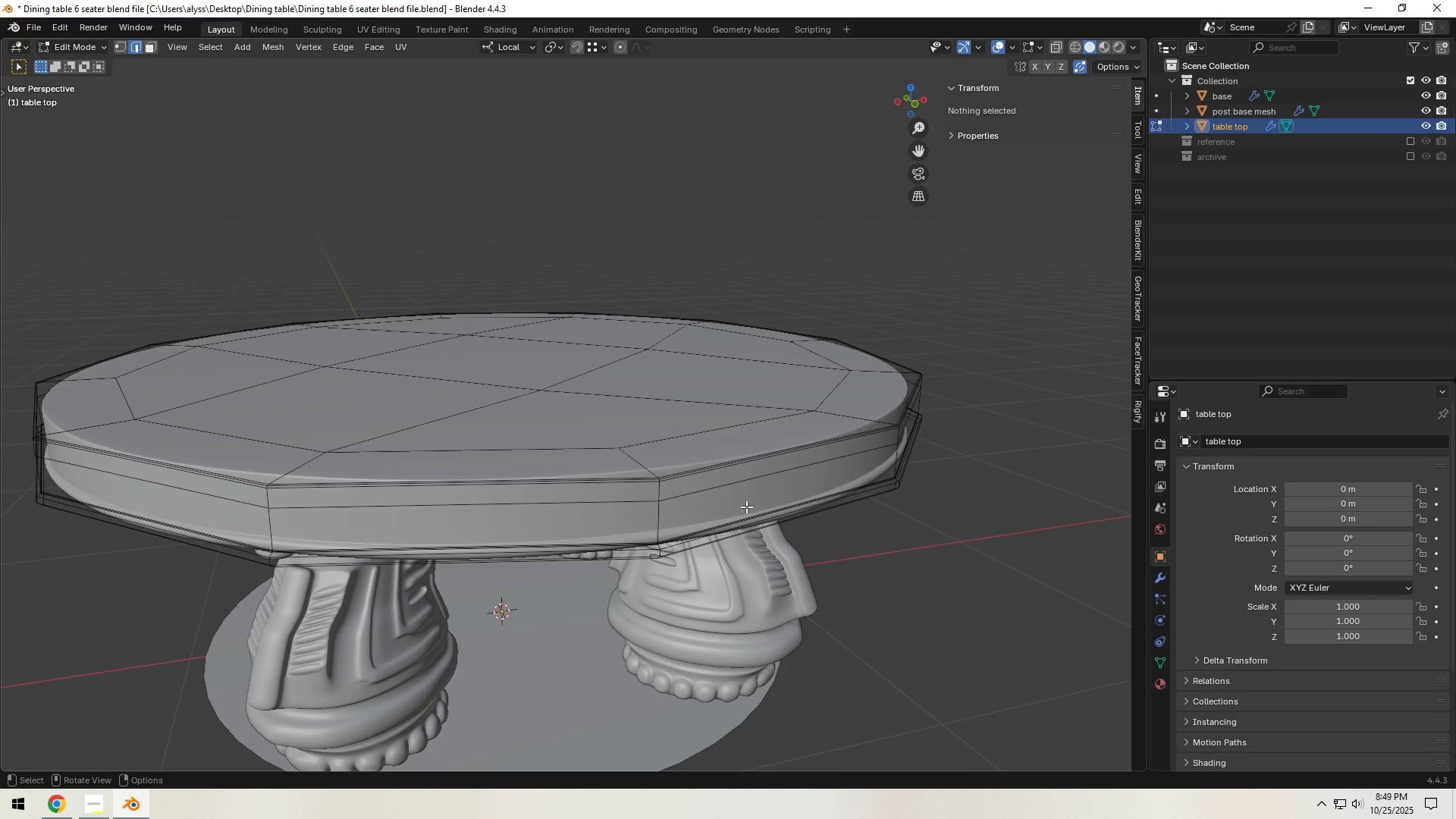 
wait(5.38)
 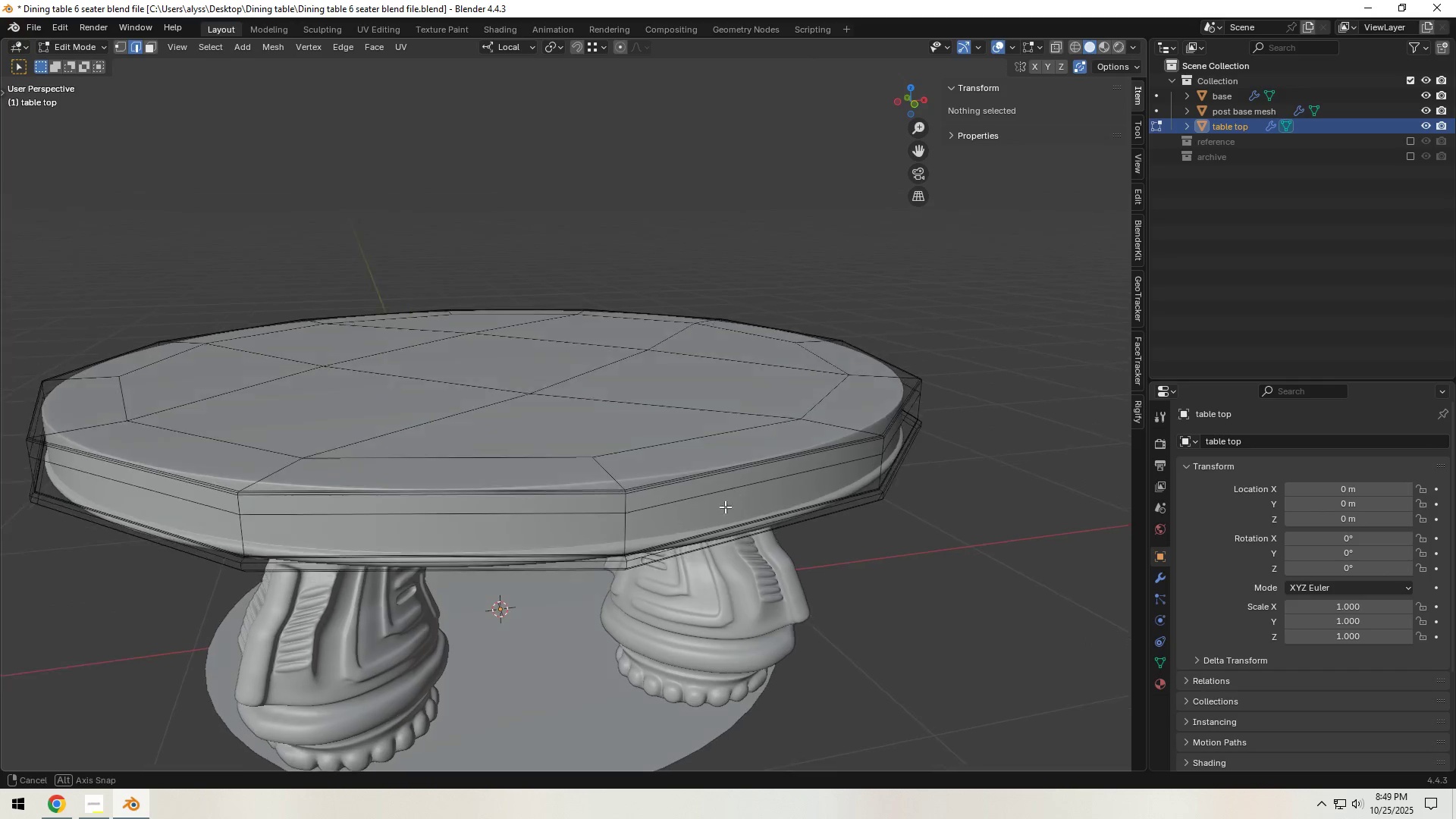 
scroll: coordinate [753, 504], scroll_direction: up, amount: 1.0
 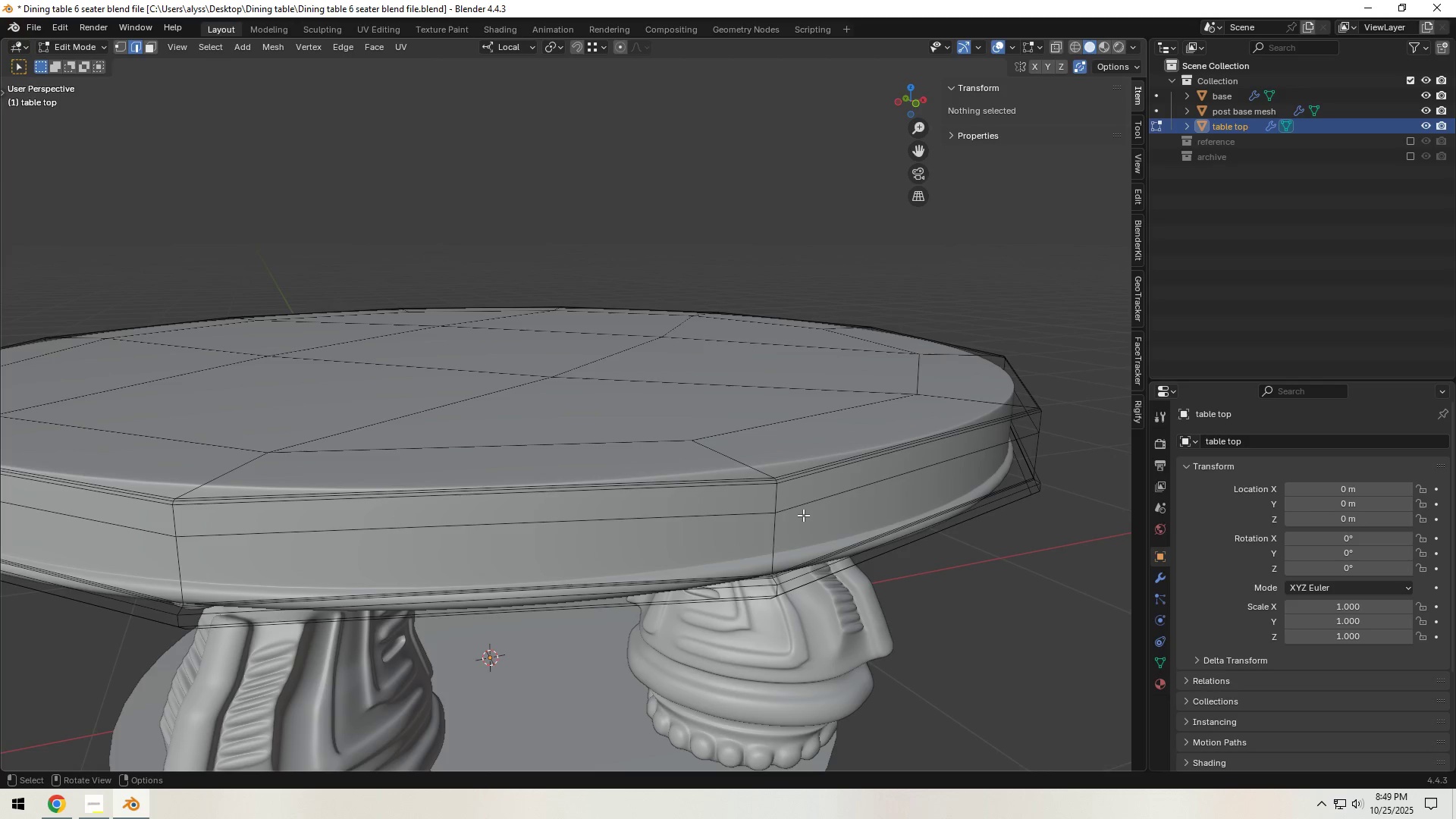 
key(Control+ControlLeft)
 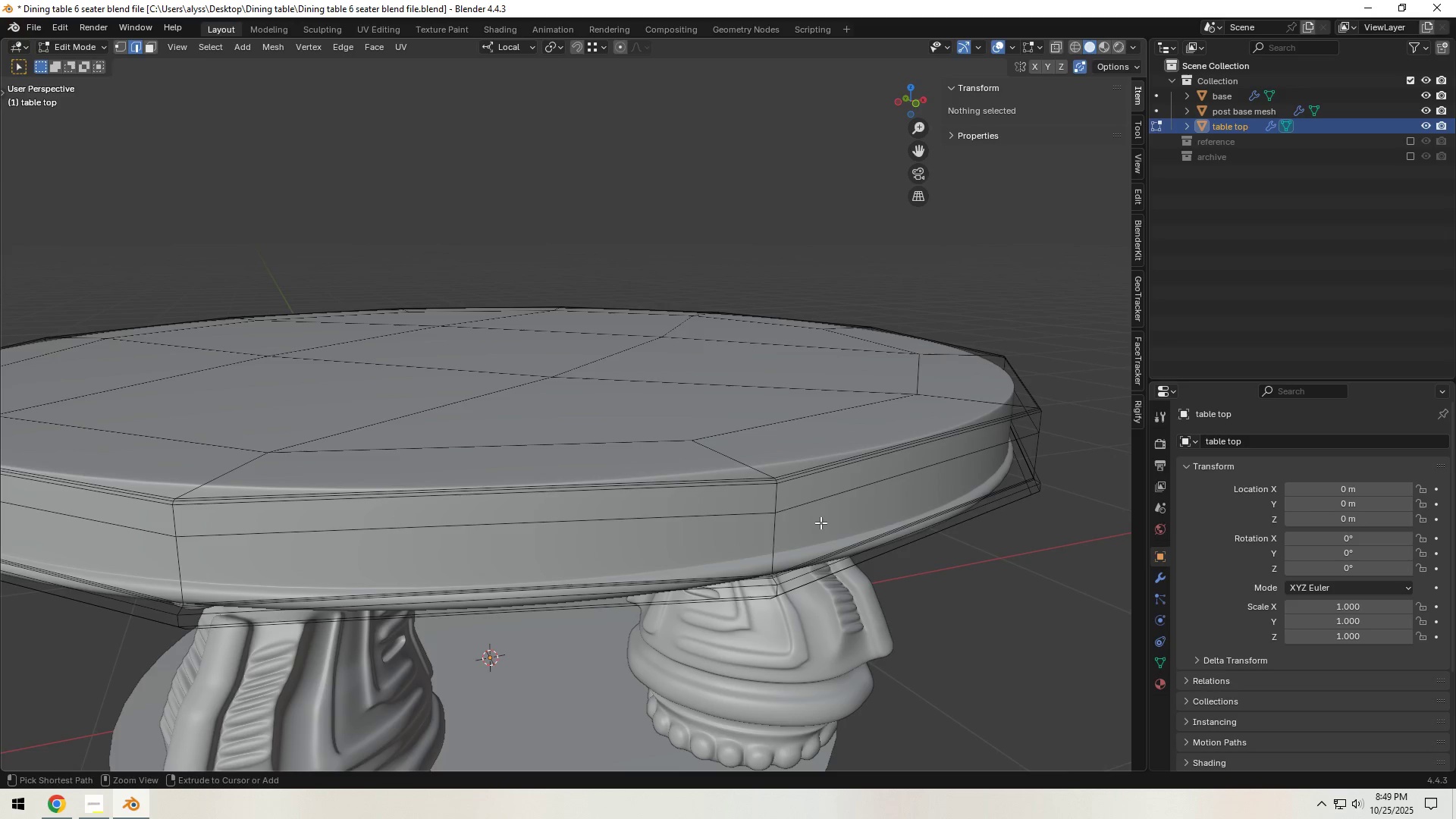 
key(Control+R)
 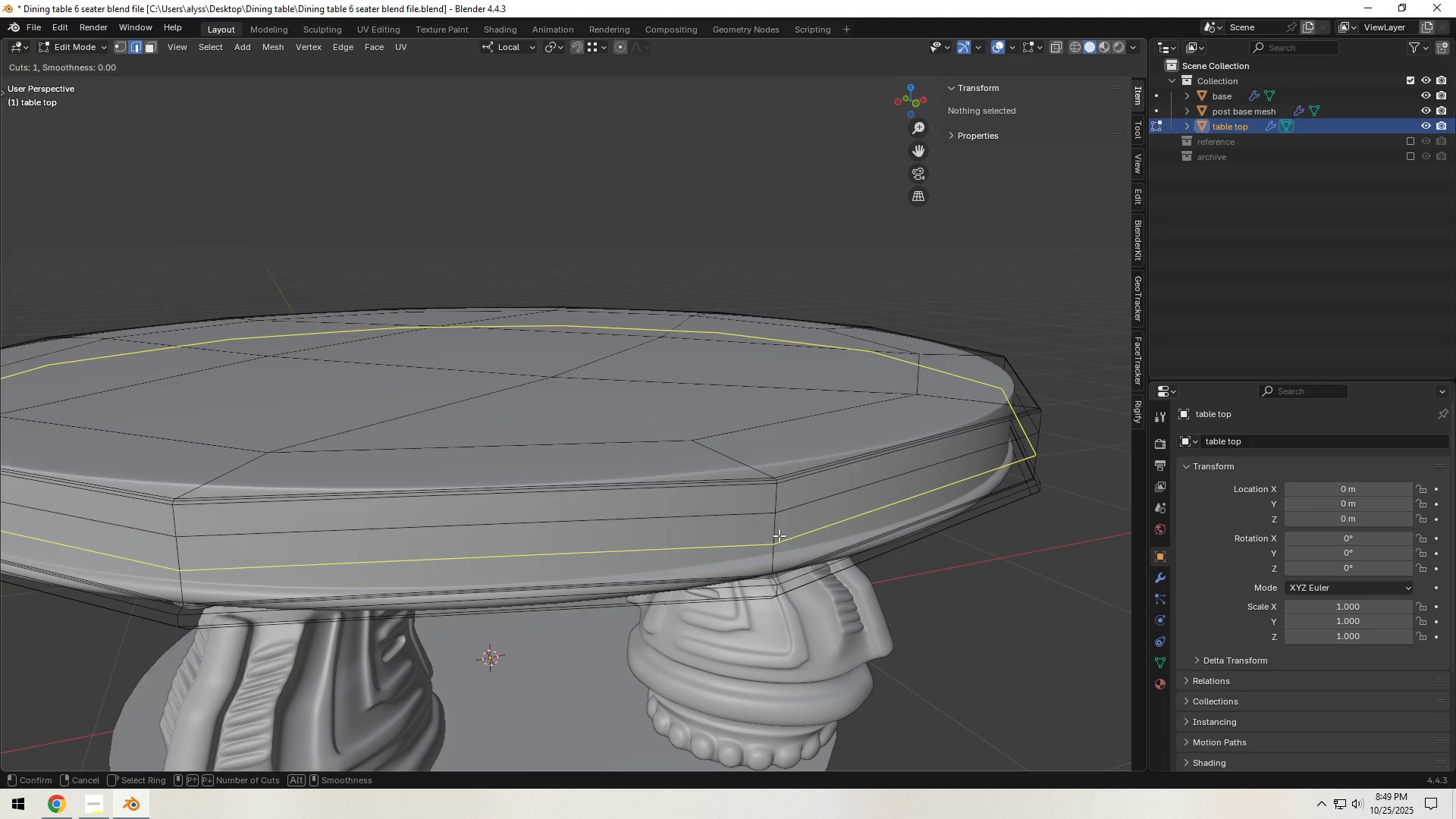 
scroll: coordinate [779, 535], scroll_direction: up, amount: 2.0
 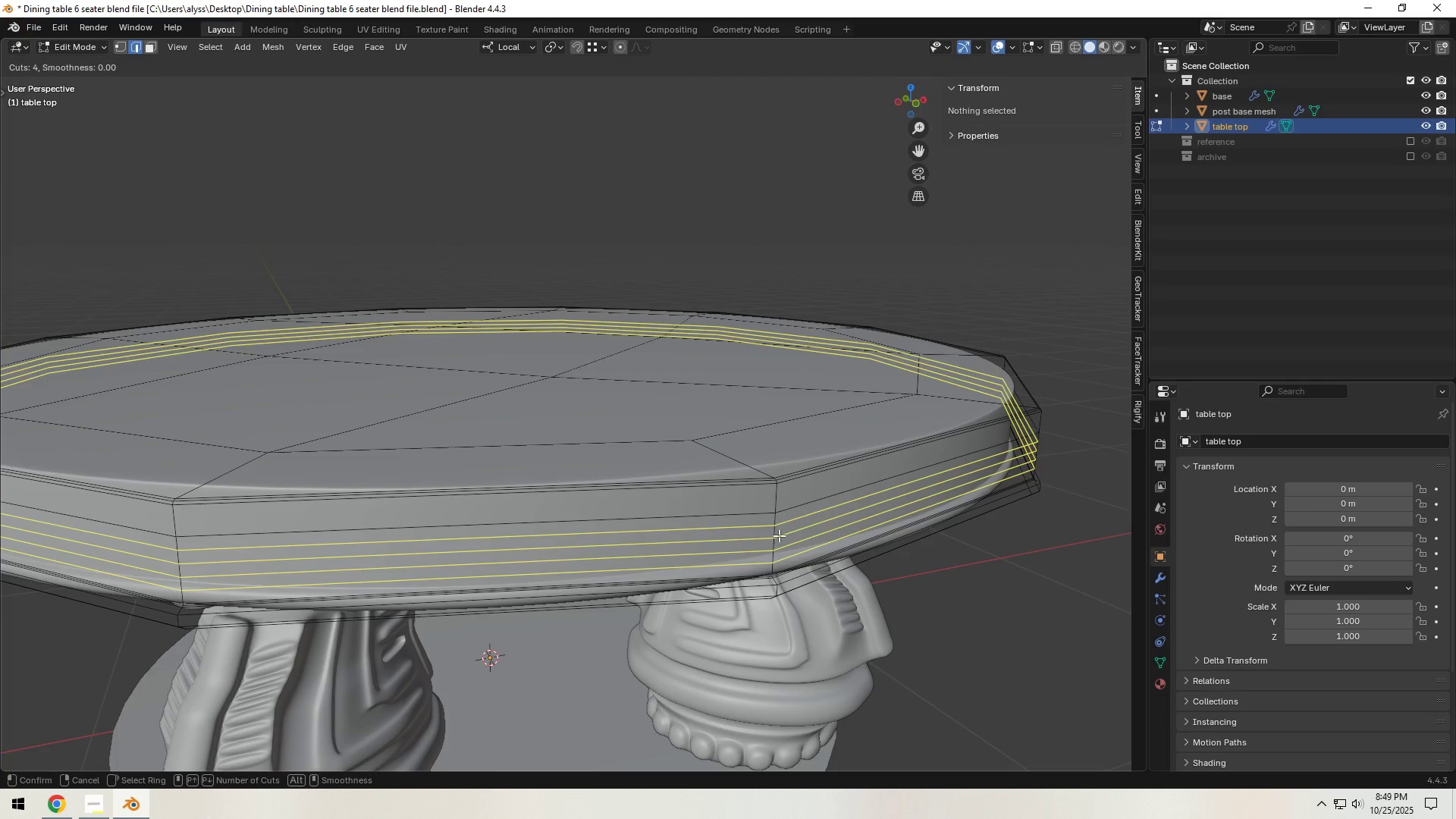 
left_click([779, 535])
 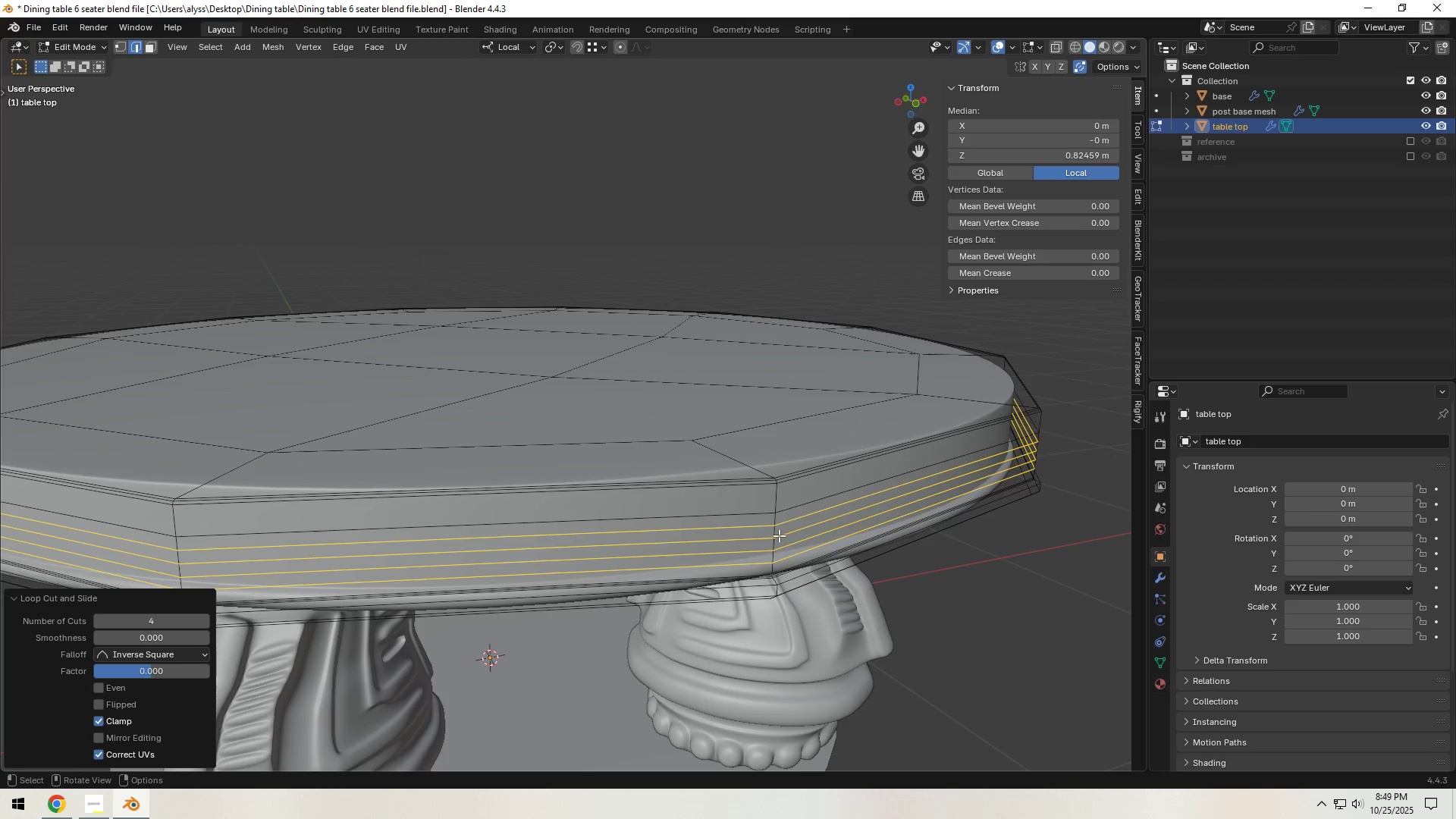 
right_click([779, 535])
 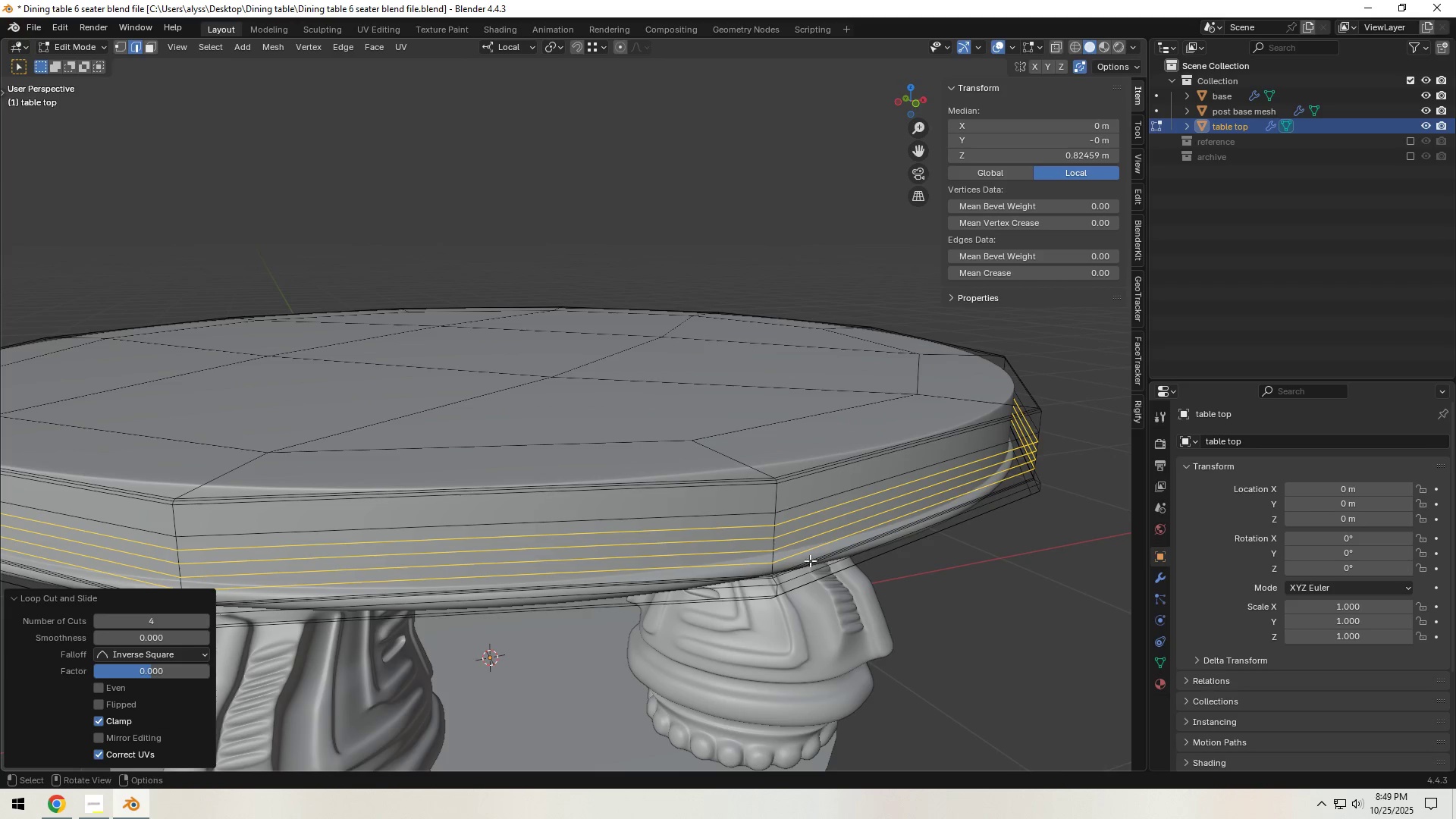 
hold_key(key=ShiftLeft, duration=0.38)
 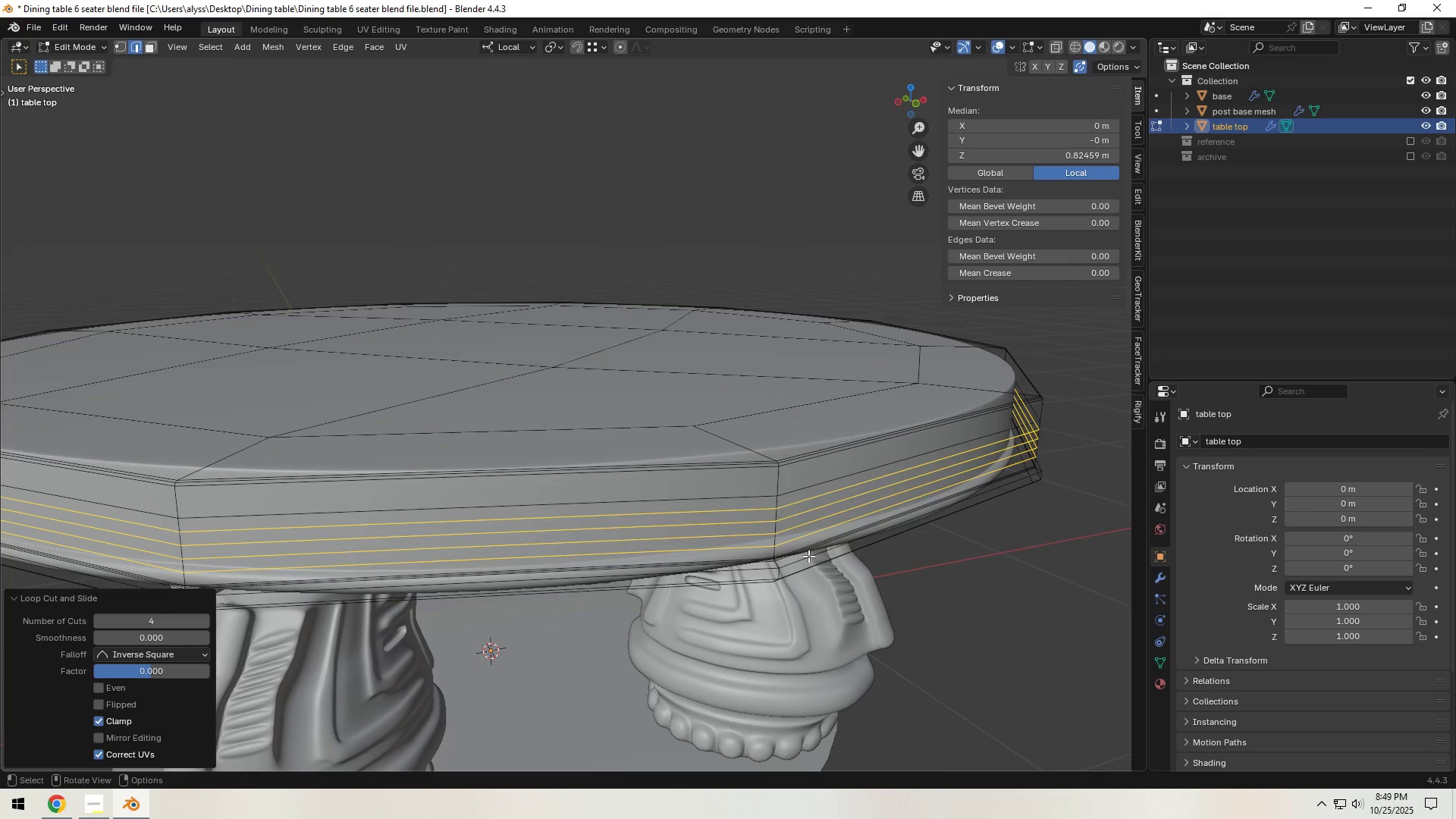 
scroll: coordinate [808, 556], scroll_direction: up, amount: 1.0
 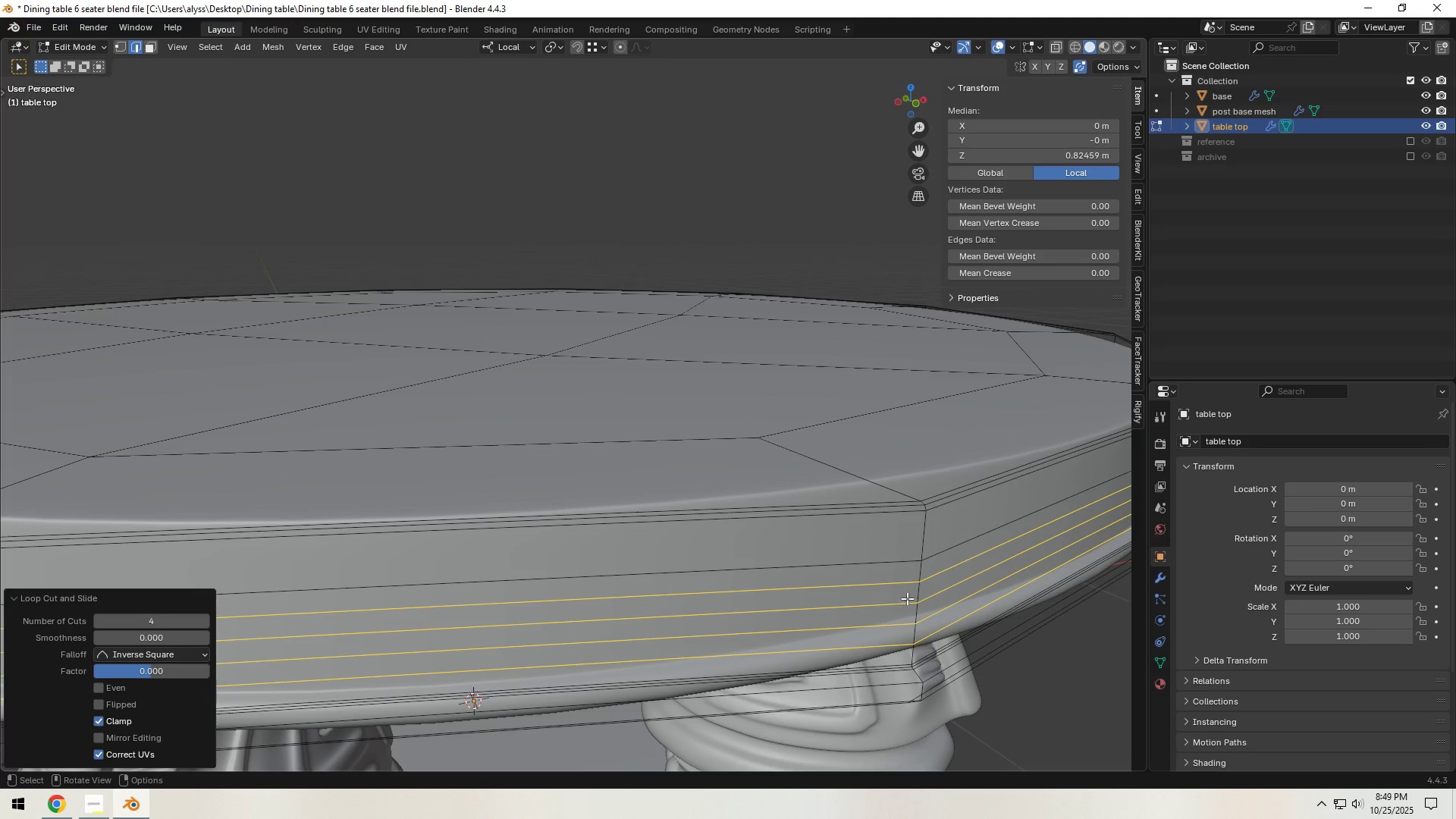 
key(2)
 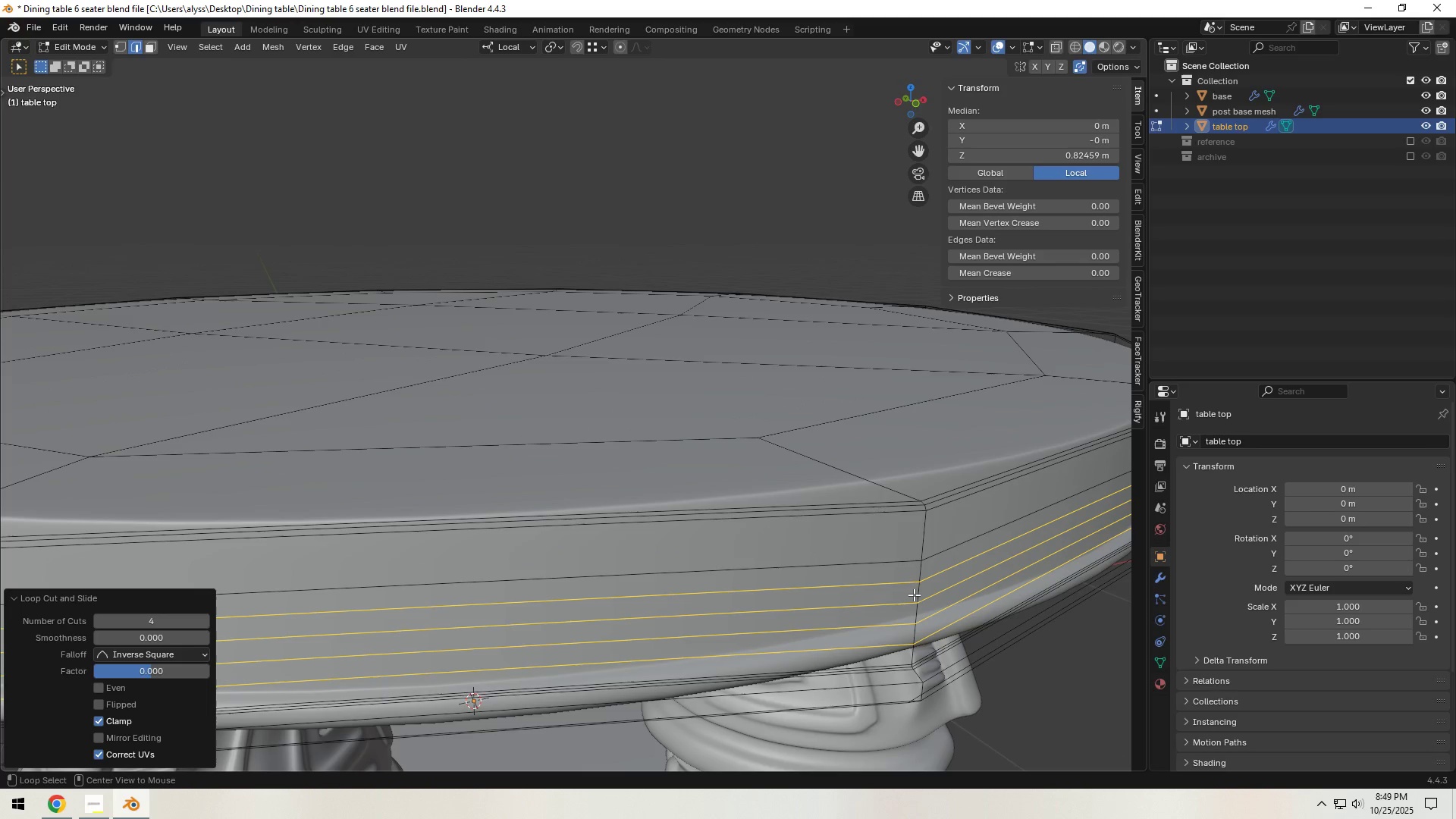 
hold_key(key=AltLeft, duration=0.59)
left_click([914, 595])
 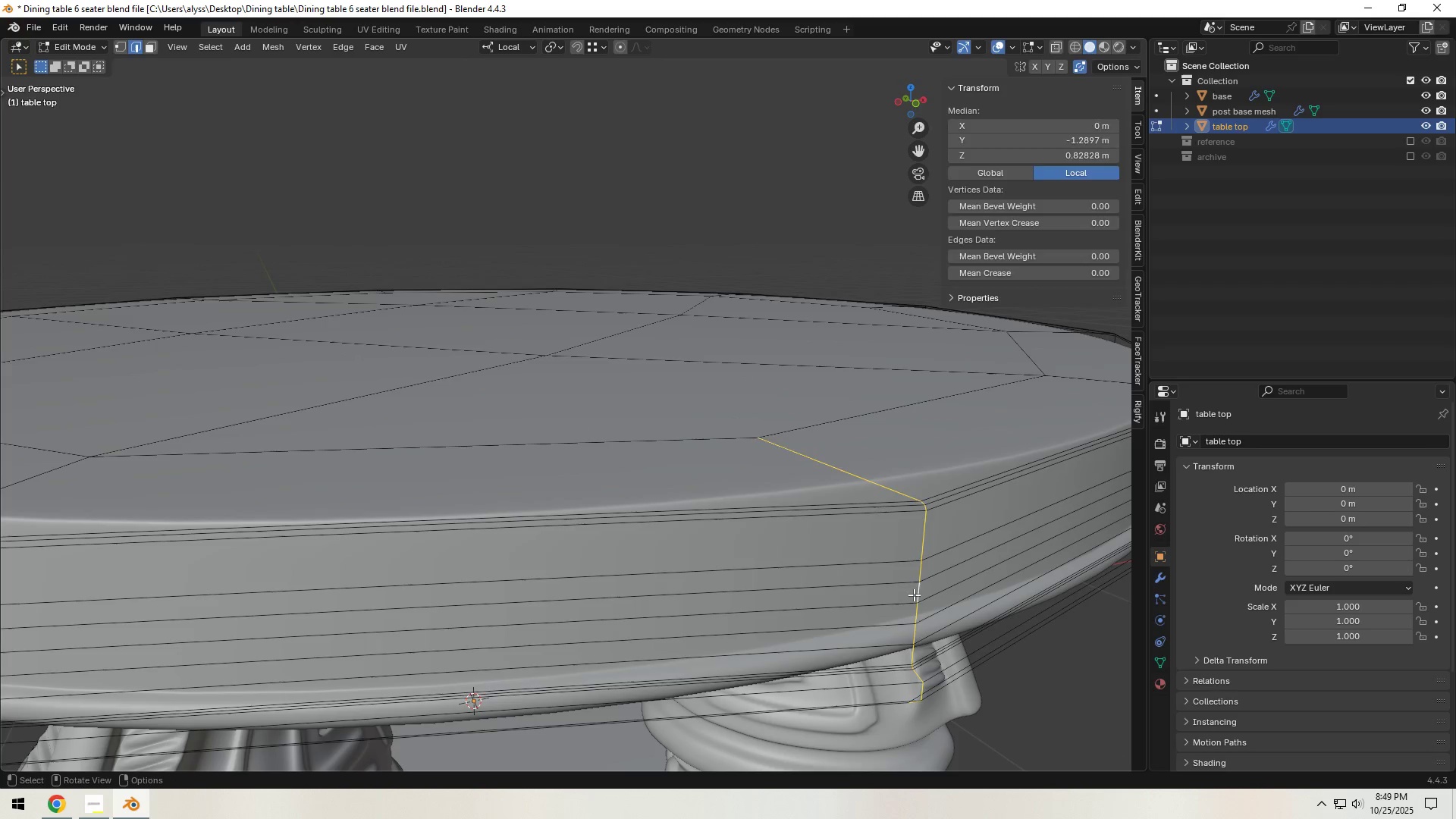 
key(3)
 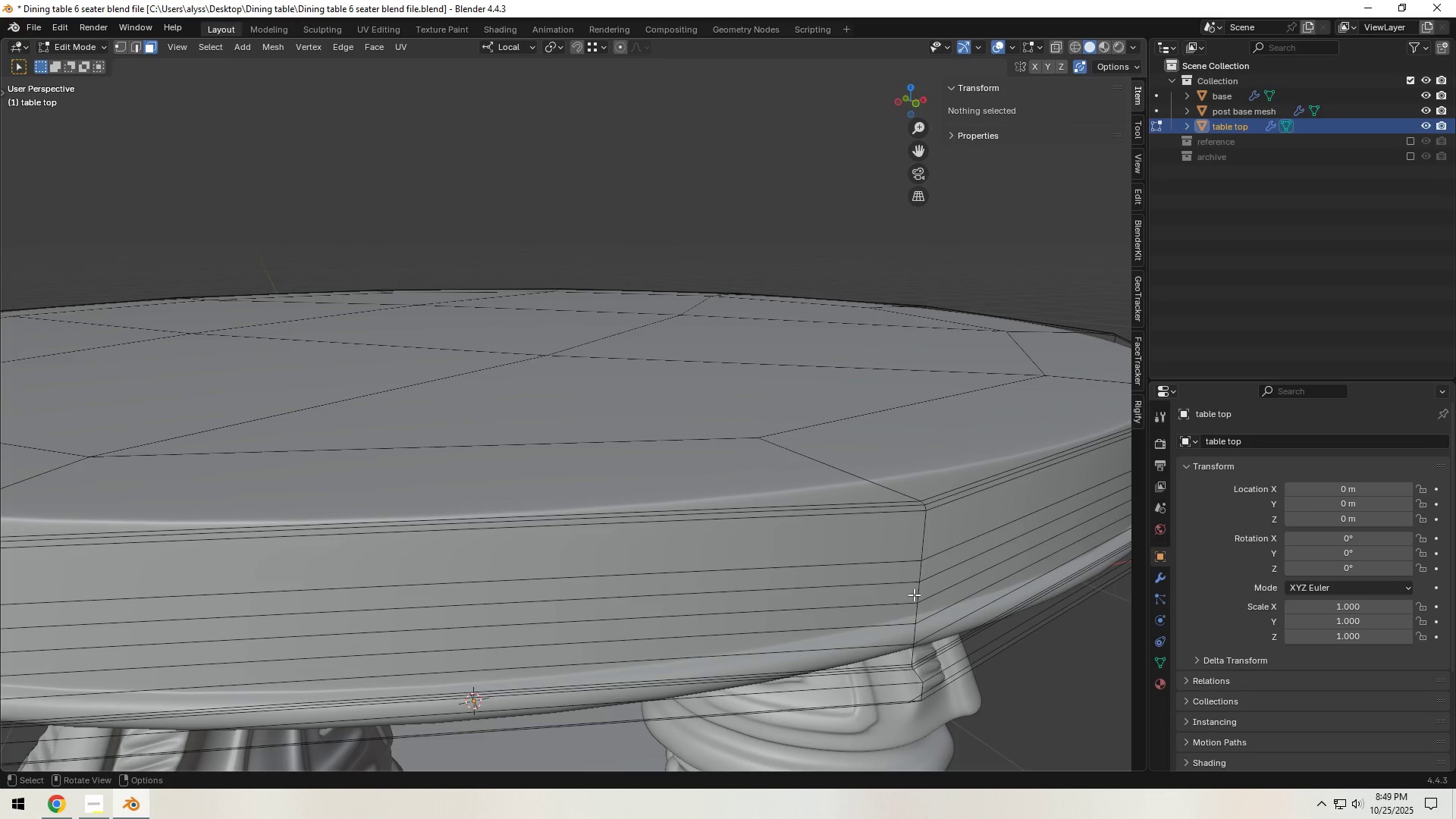 
hold_key(key=AltLeft, duration=0.38)
left_click([914, 595])
 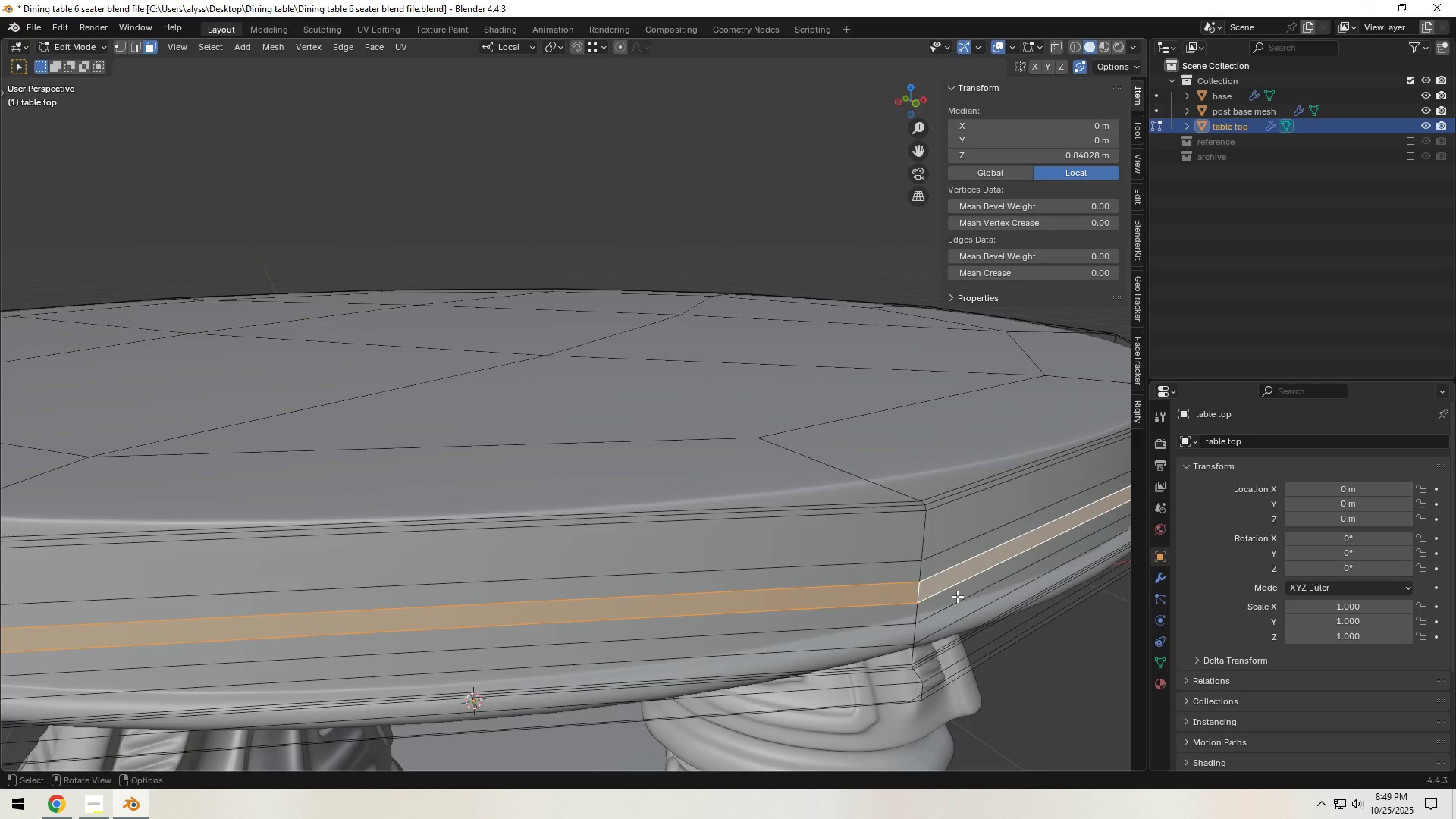 
scroll: coordinate [957, 596], scroll_direction: down, amount: 1.0
 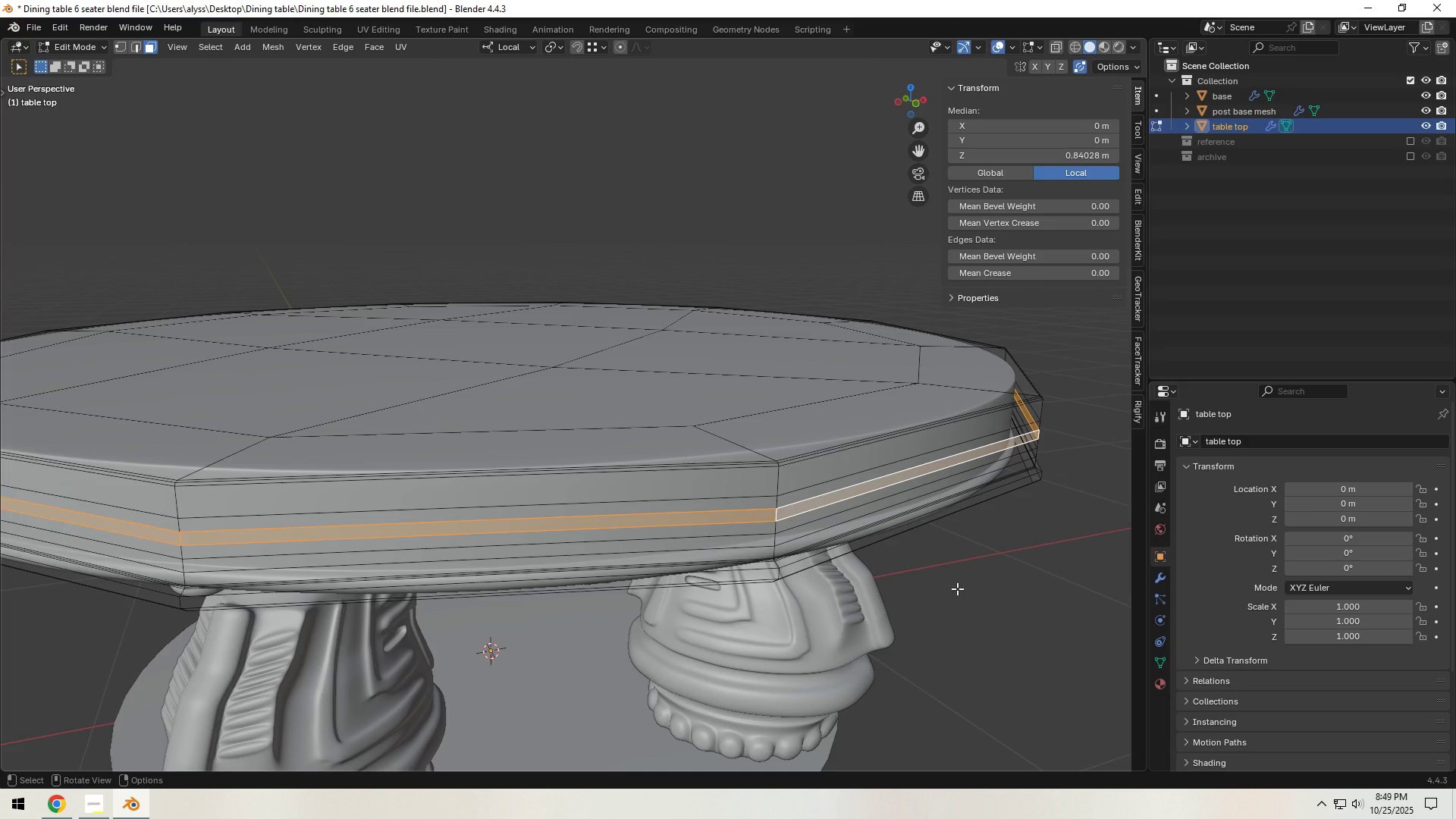 
key(E)
 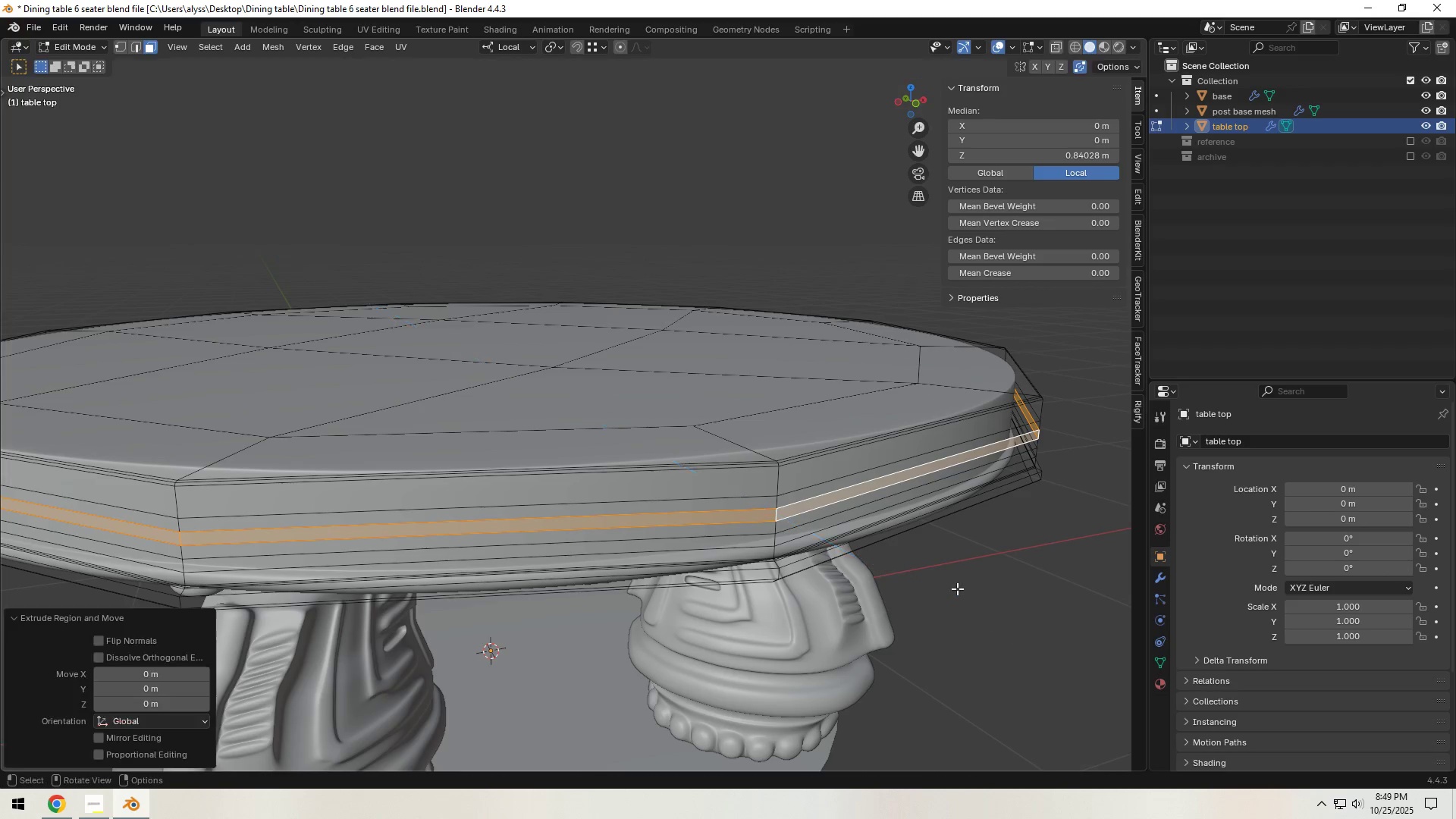 
right_click([957, 588])
 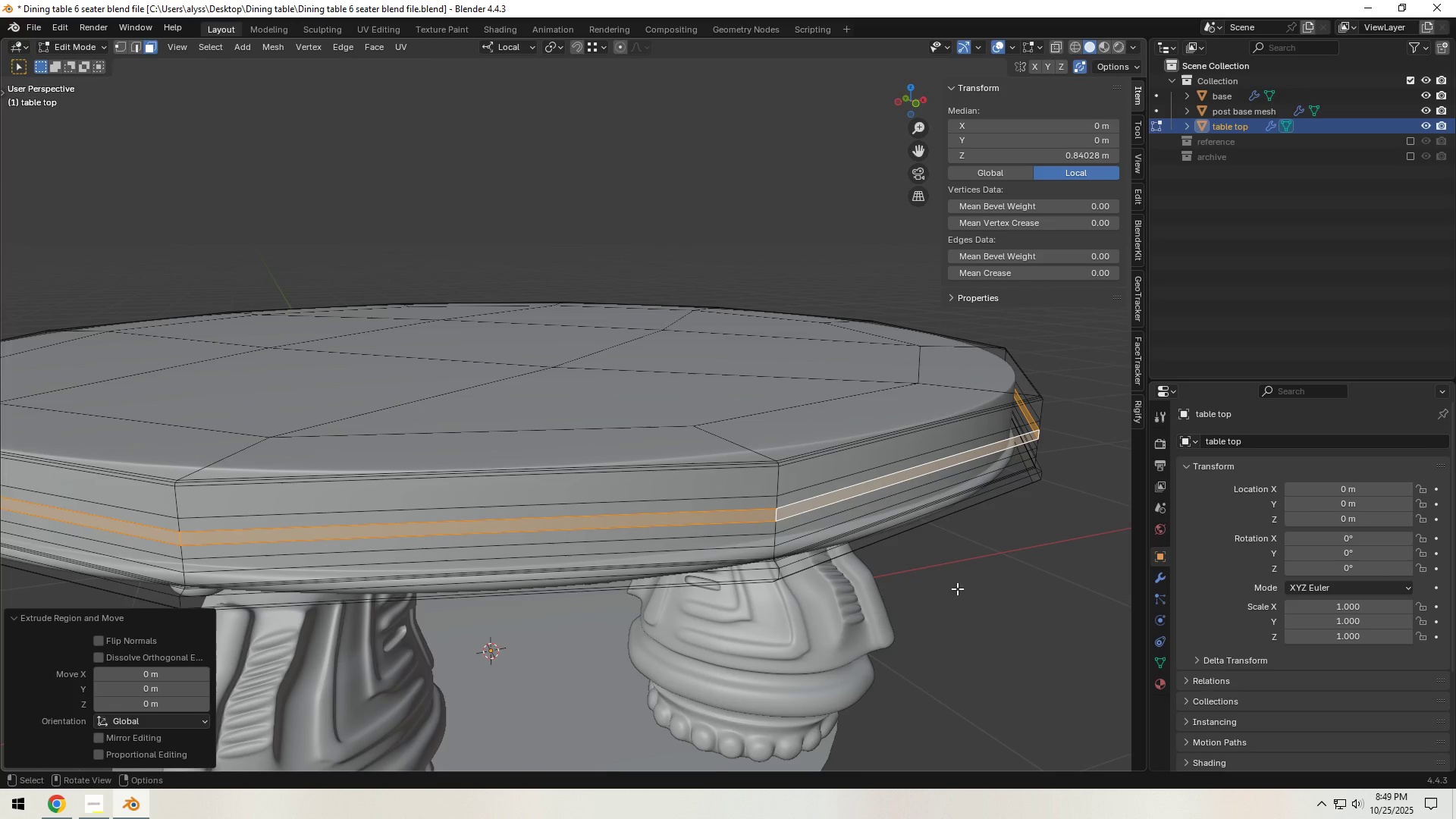 
type(sZ)
 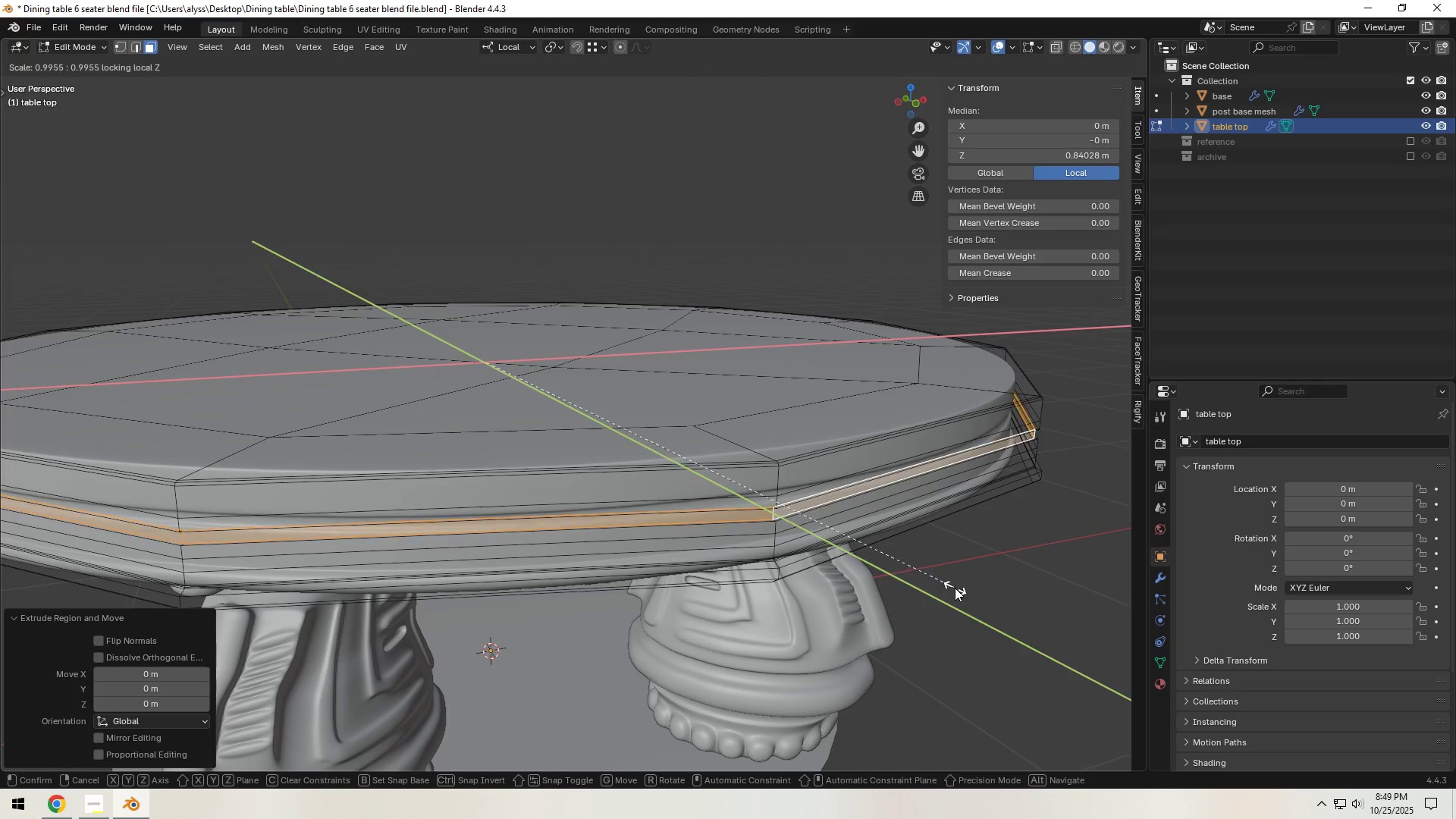 
left_click([953, 586])
 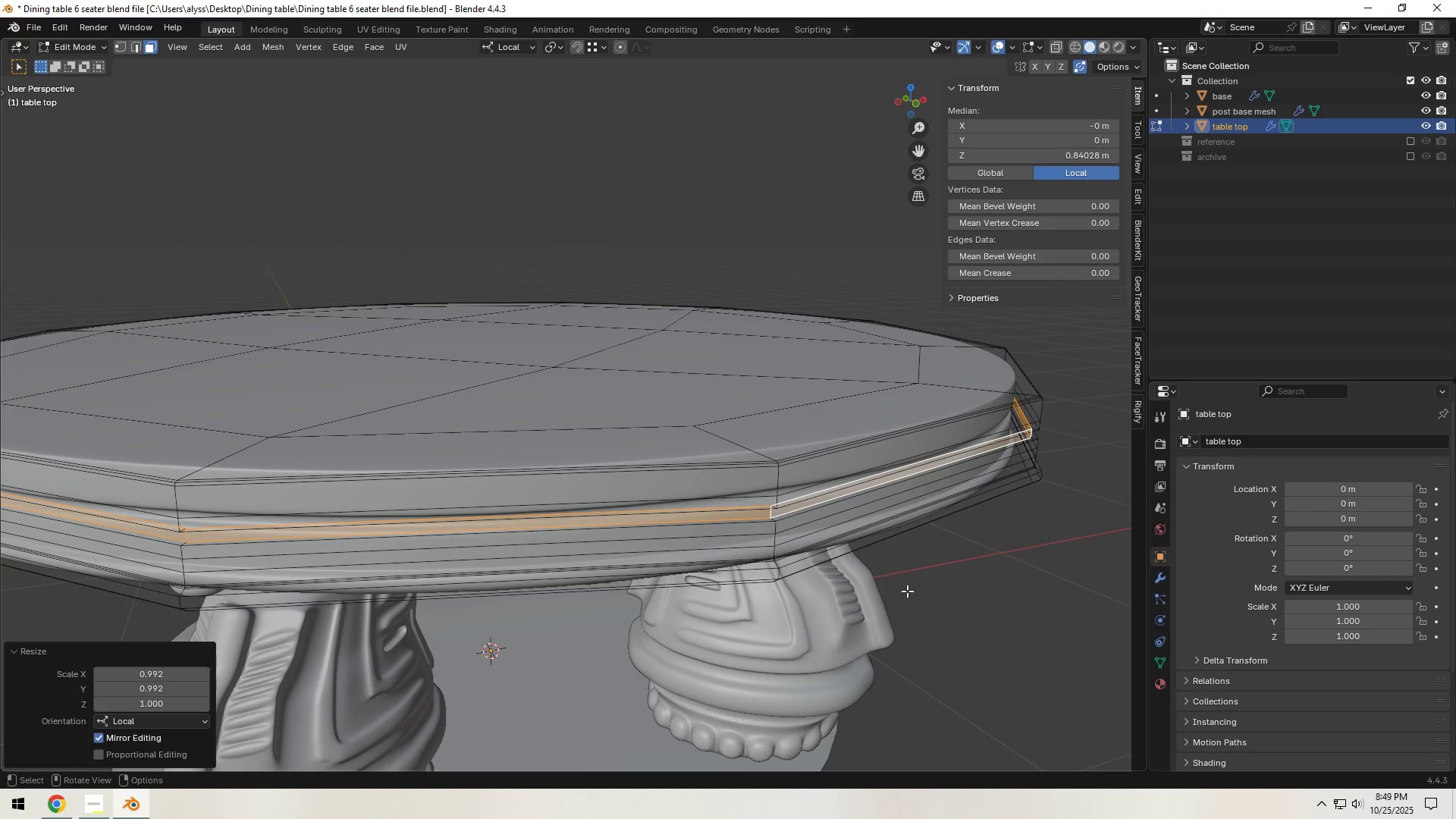 
hold_key(key=ShiftLeft, duration=0.38)
 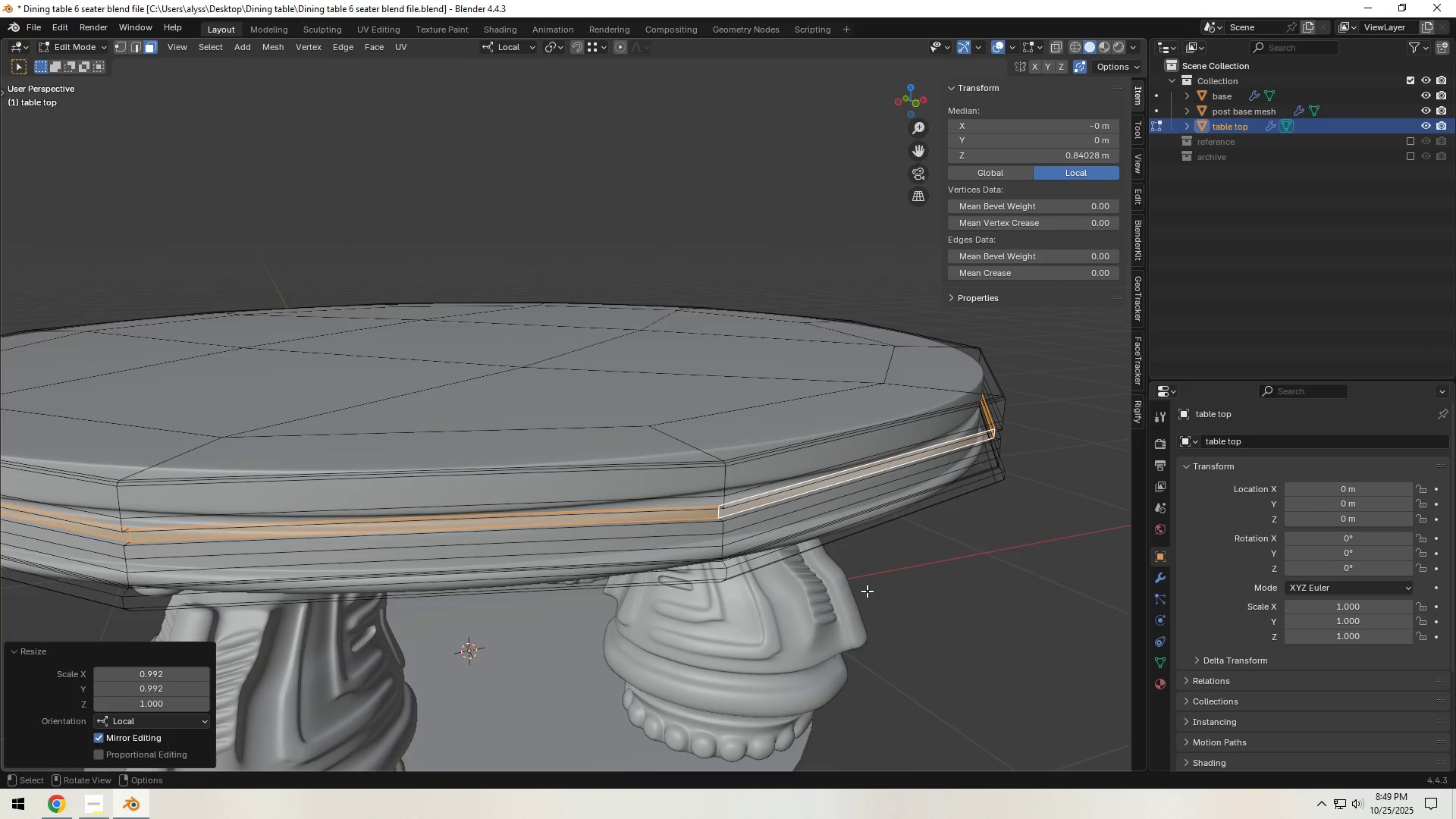 
scroll: coordinate [867, 591], scroll_direction: up, amount: 1.0
 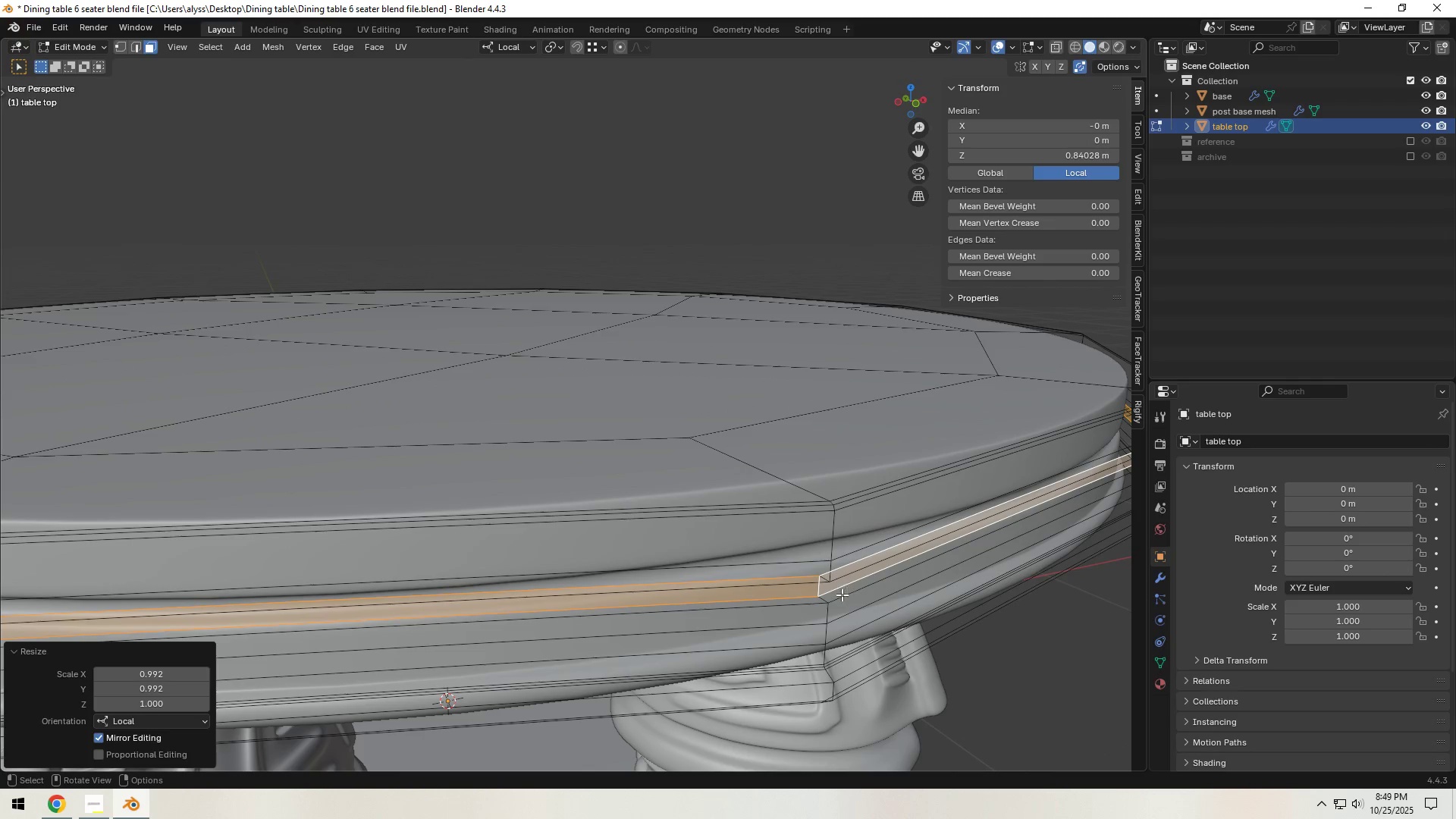 
hold_key(key=AltLeft, duration=0.67)
left_click([830, 627])
 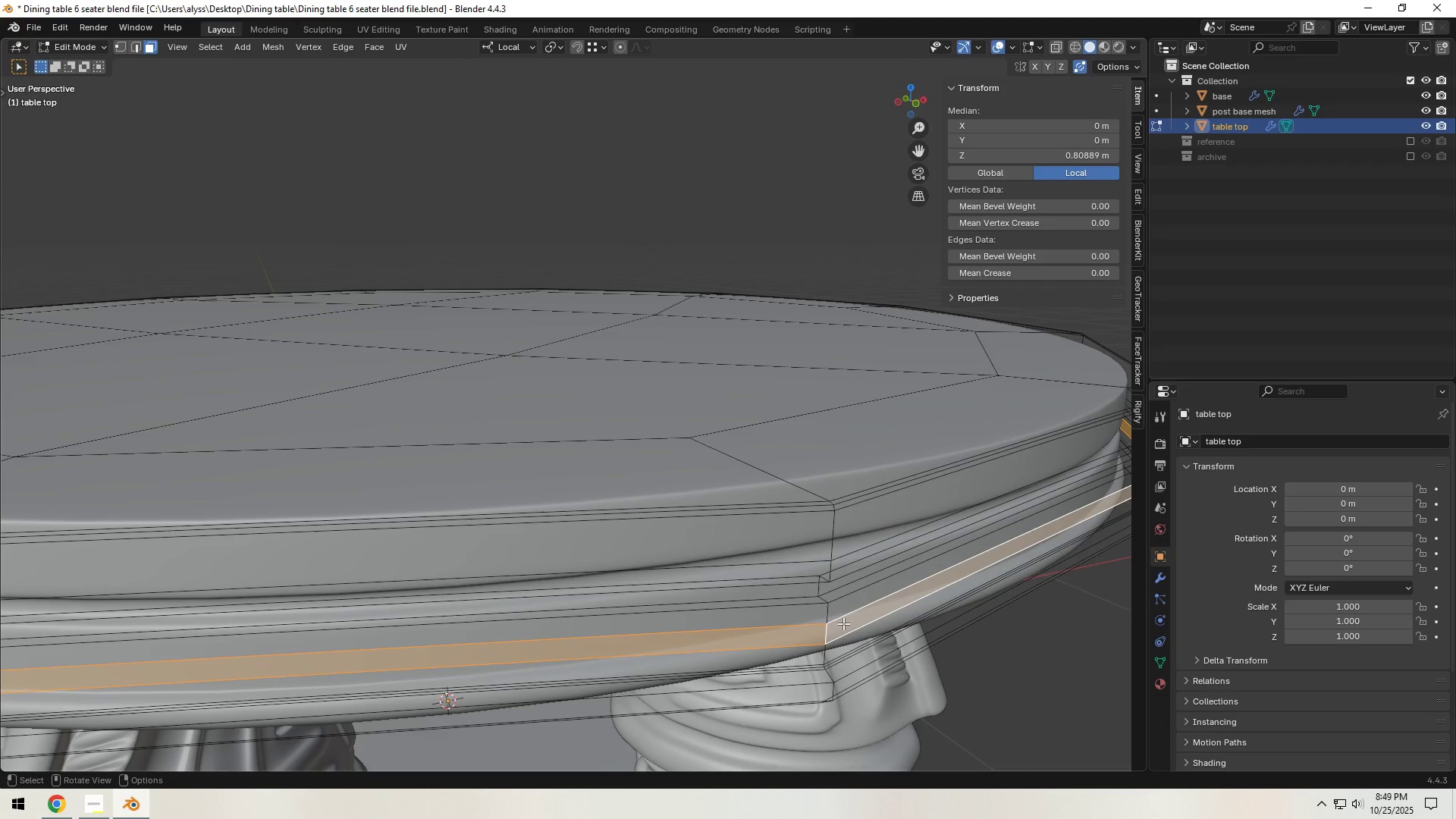 
scroll: coordinate [843, 623], scroll_direction: down, amount: 1.0
 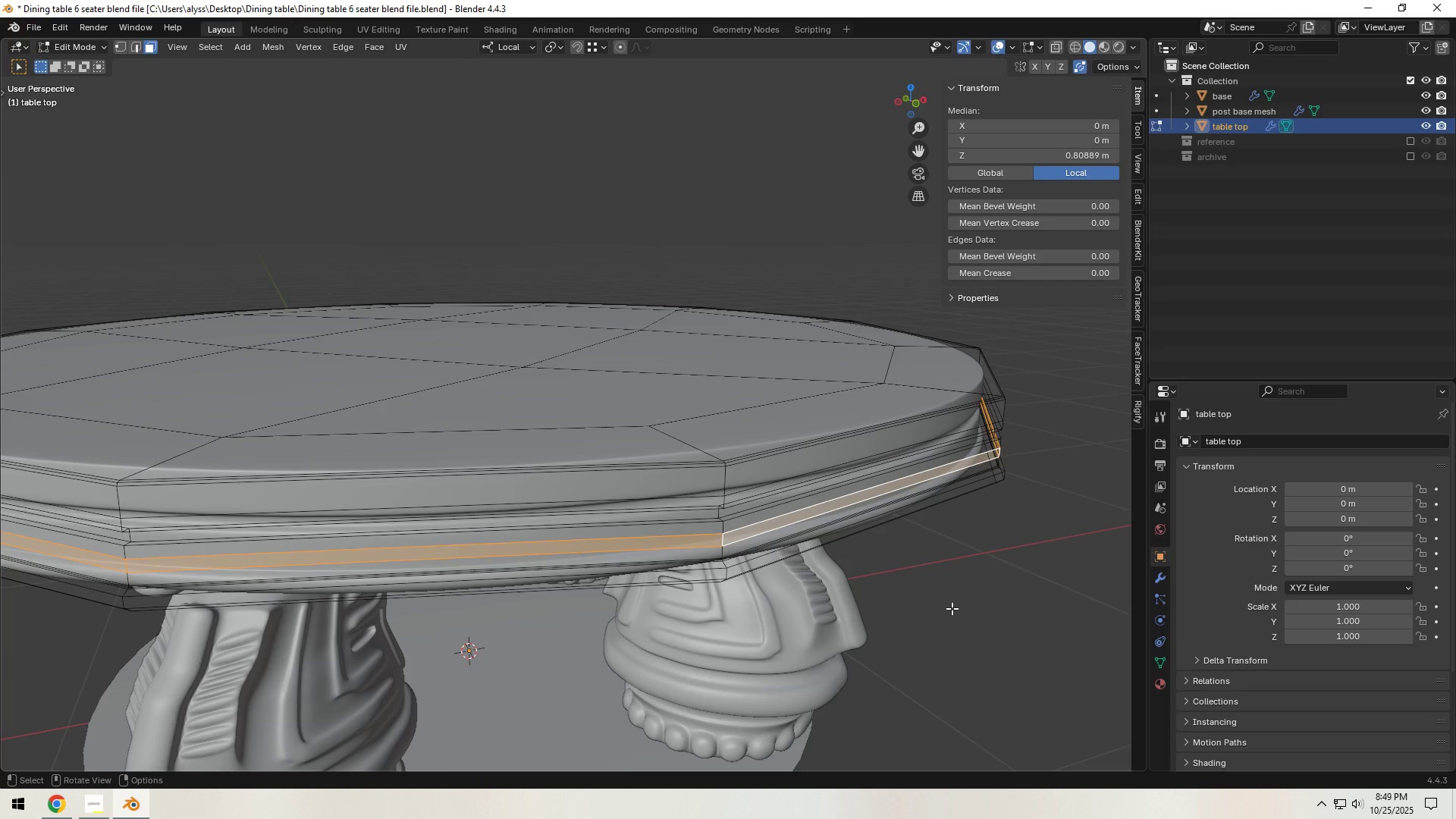 
key(E)
 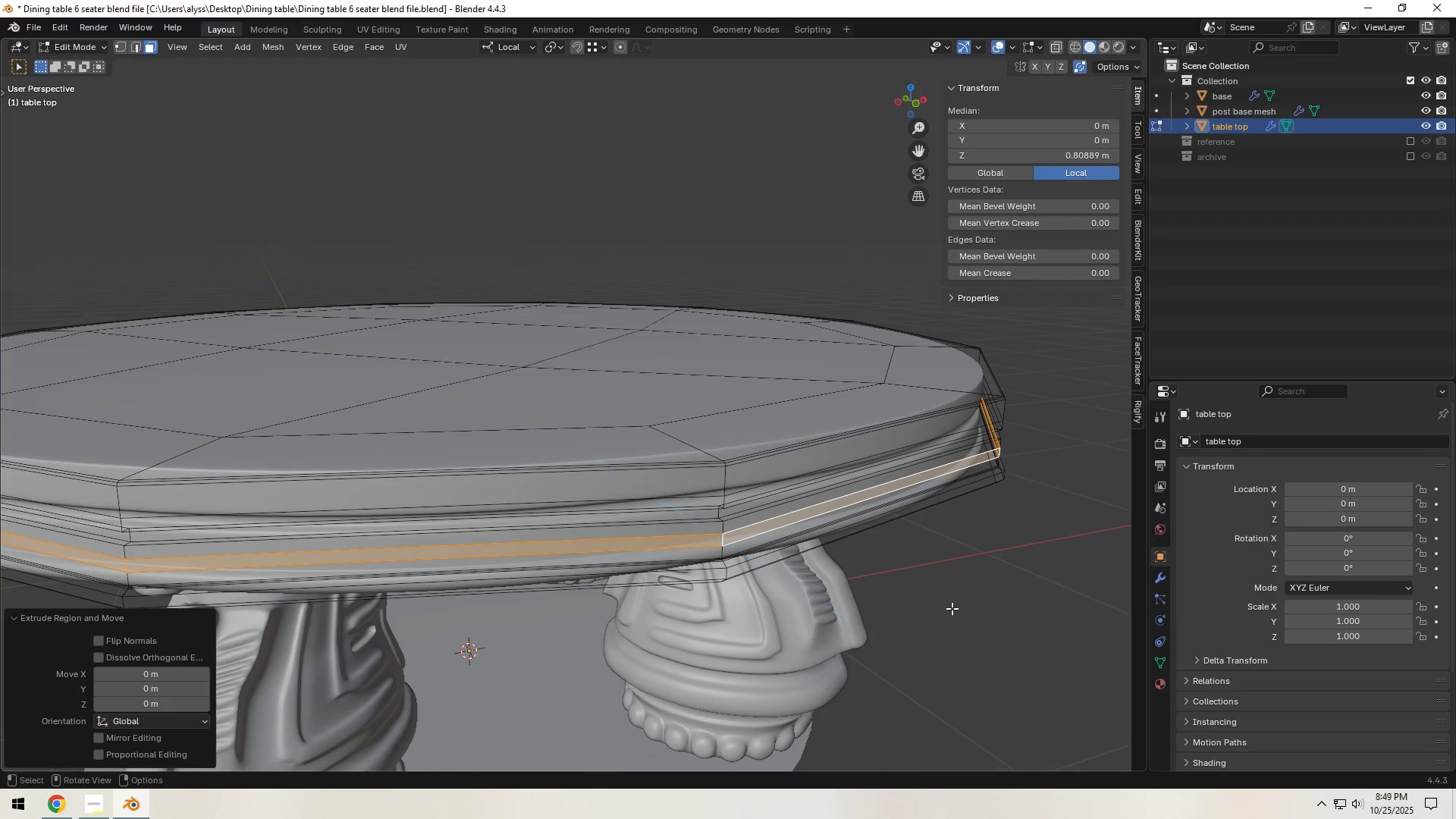 
right_click([952, 608])
 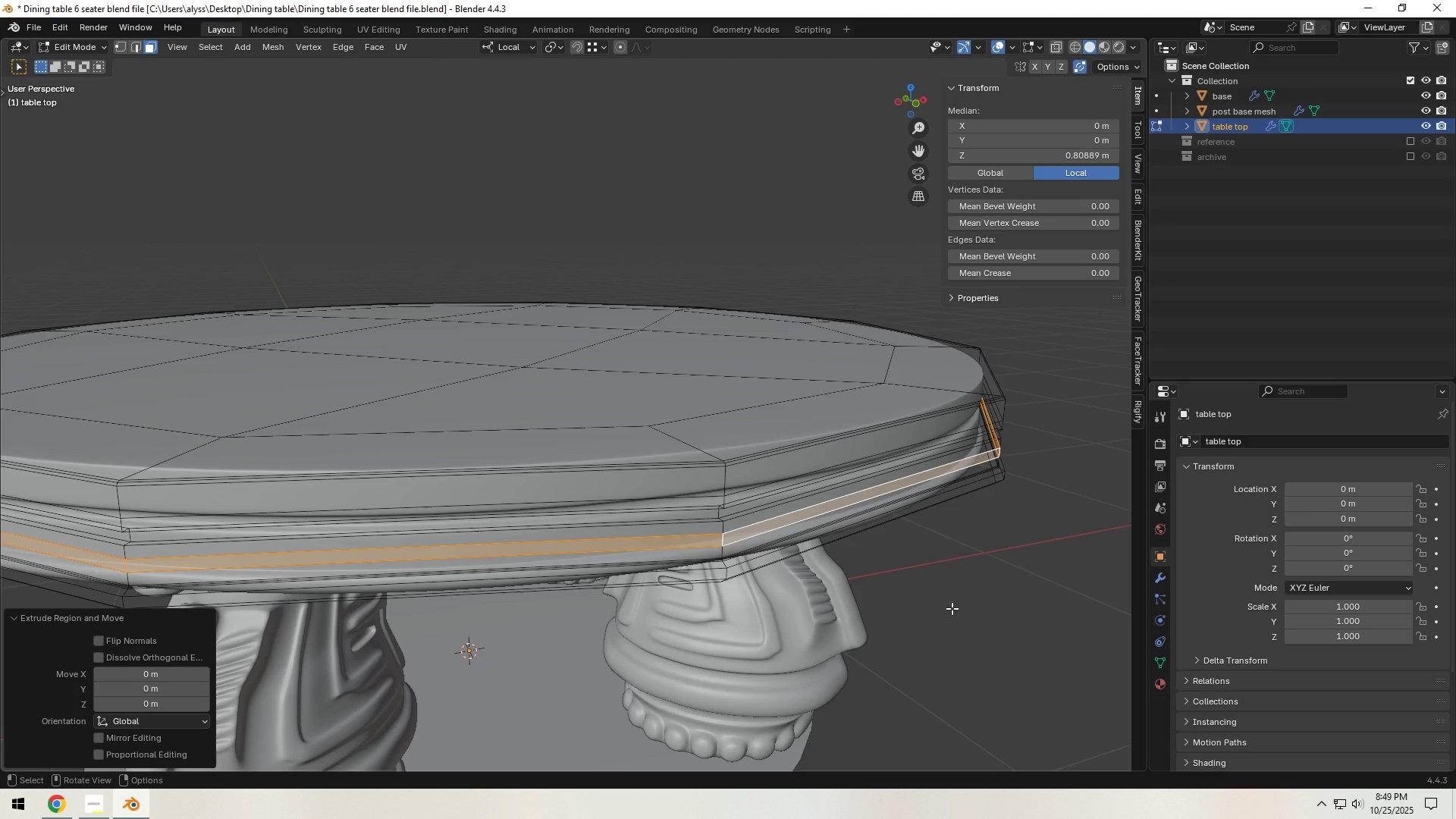 
type(sX)
 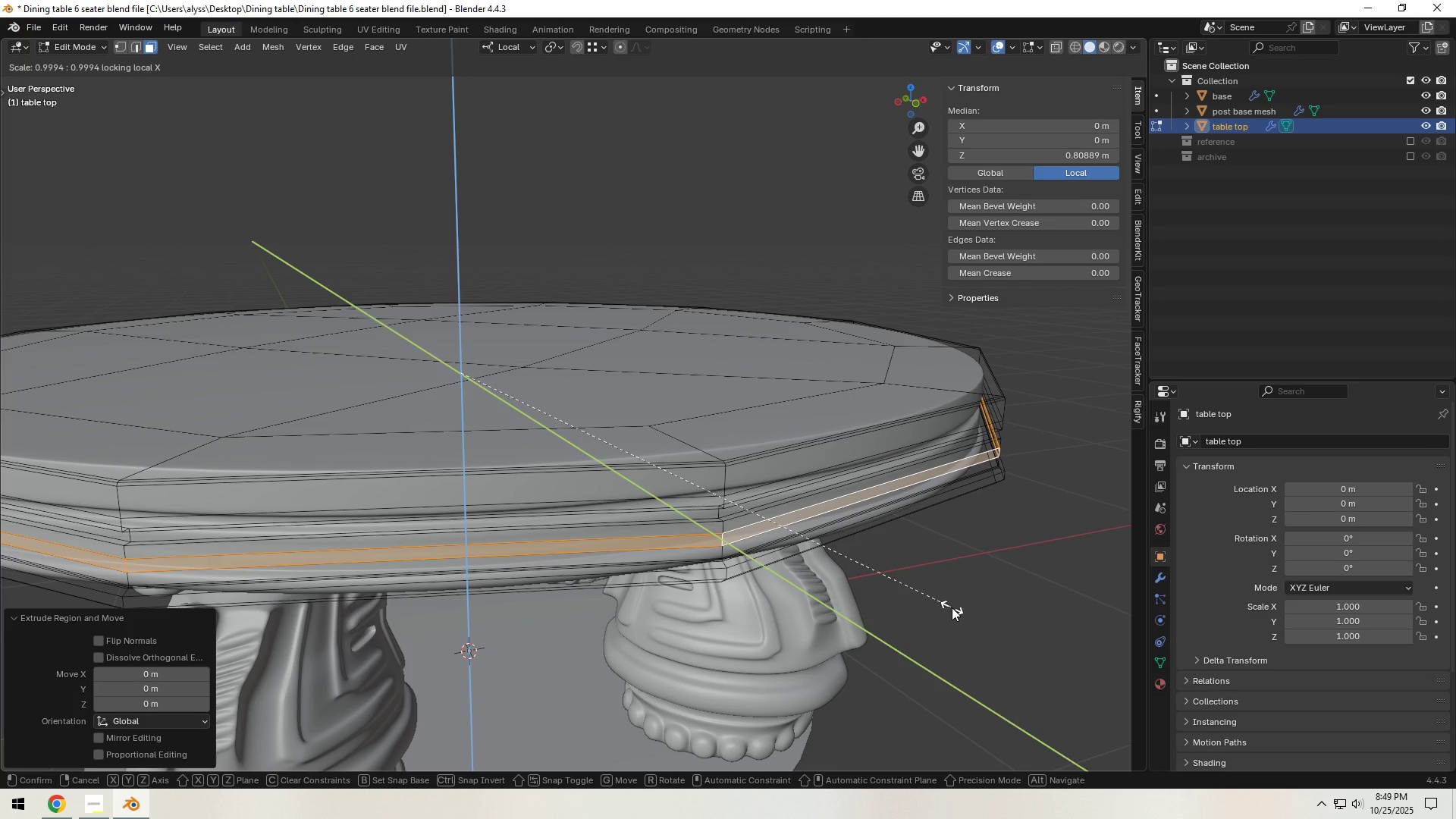 
double_click([994, 601])
 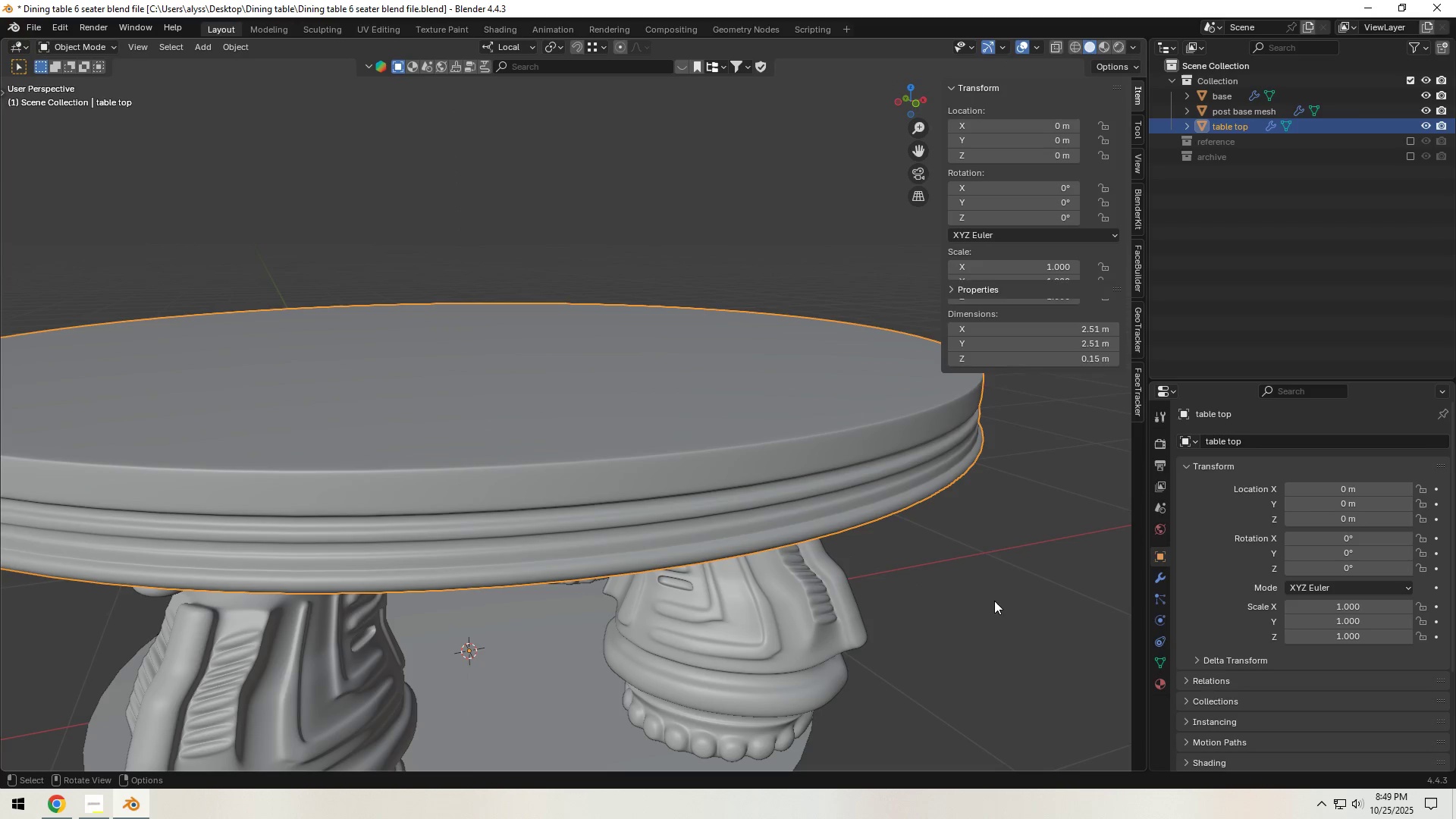 
key(Tab)
 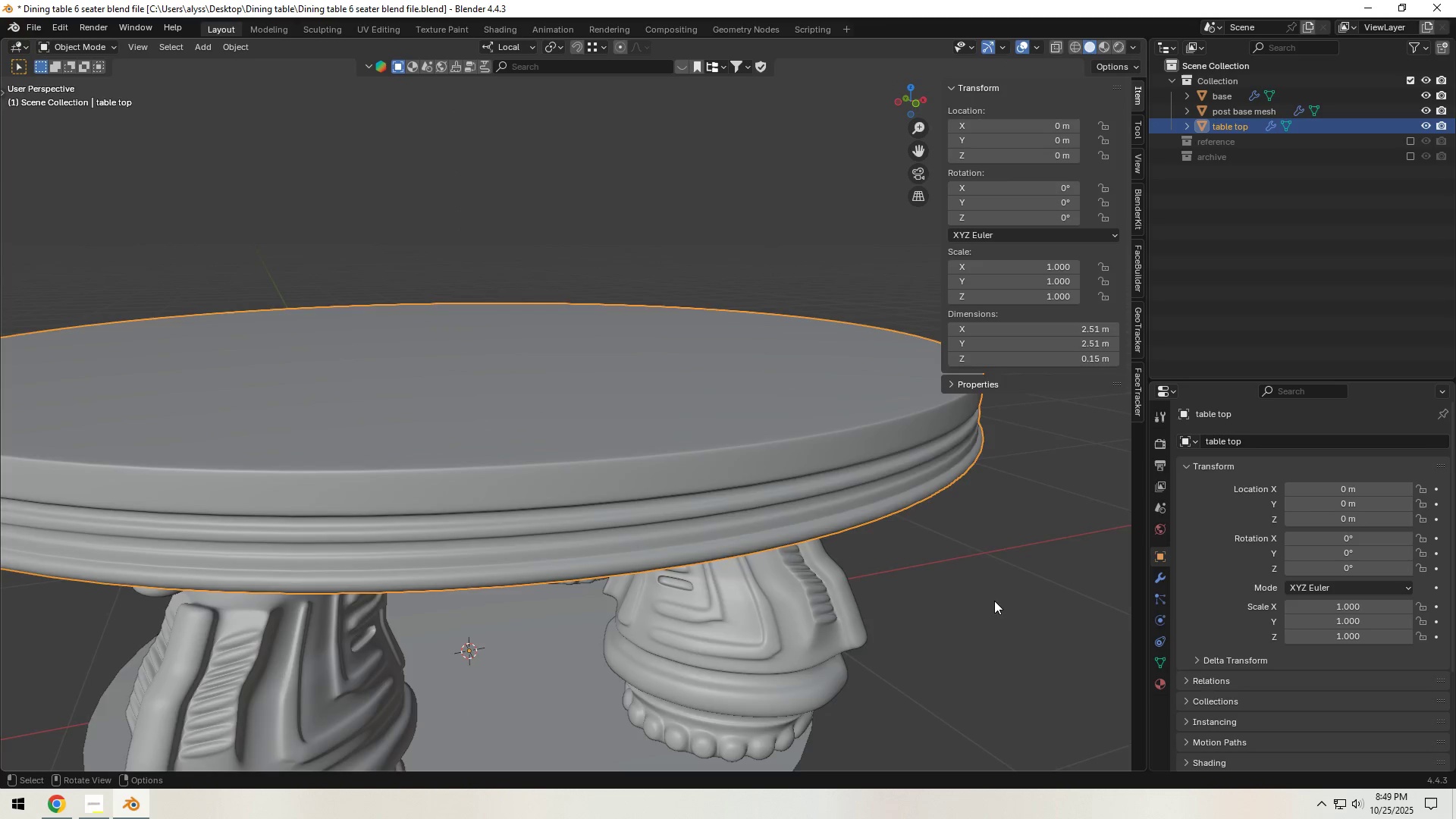 
scroll: coordinate [994, 601], scroll_direction: down, amount: 4.0
 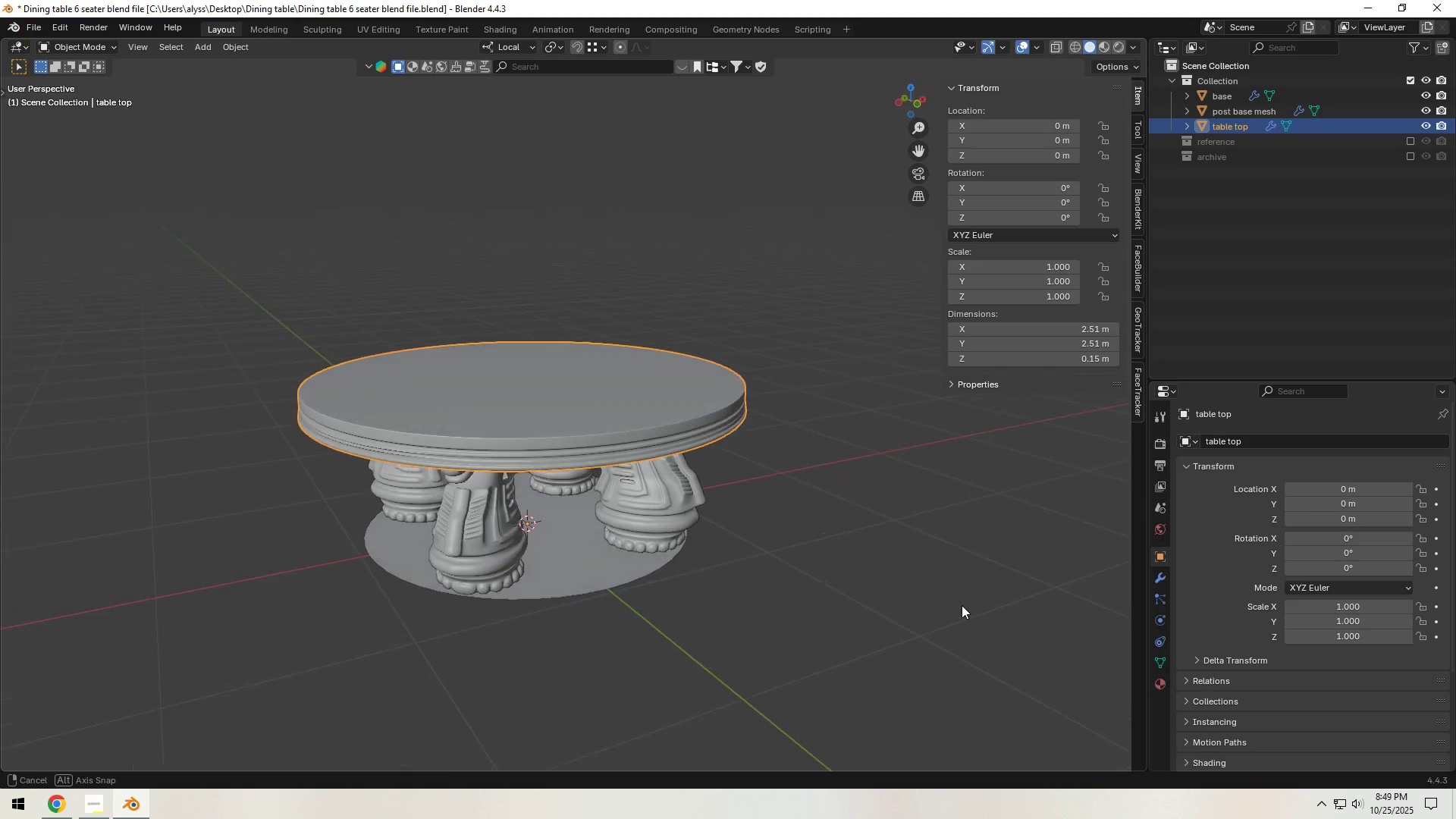 
hold_key(key=ShiftLeft, duration=0.31)
 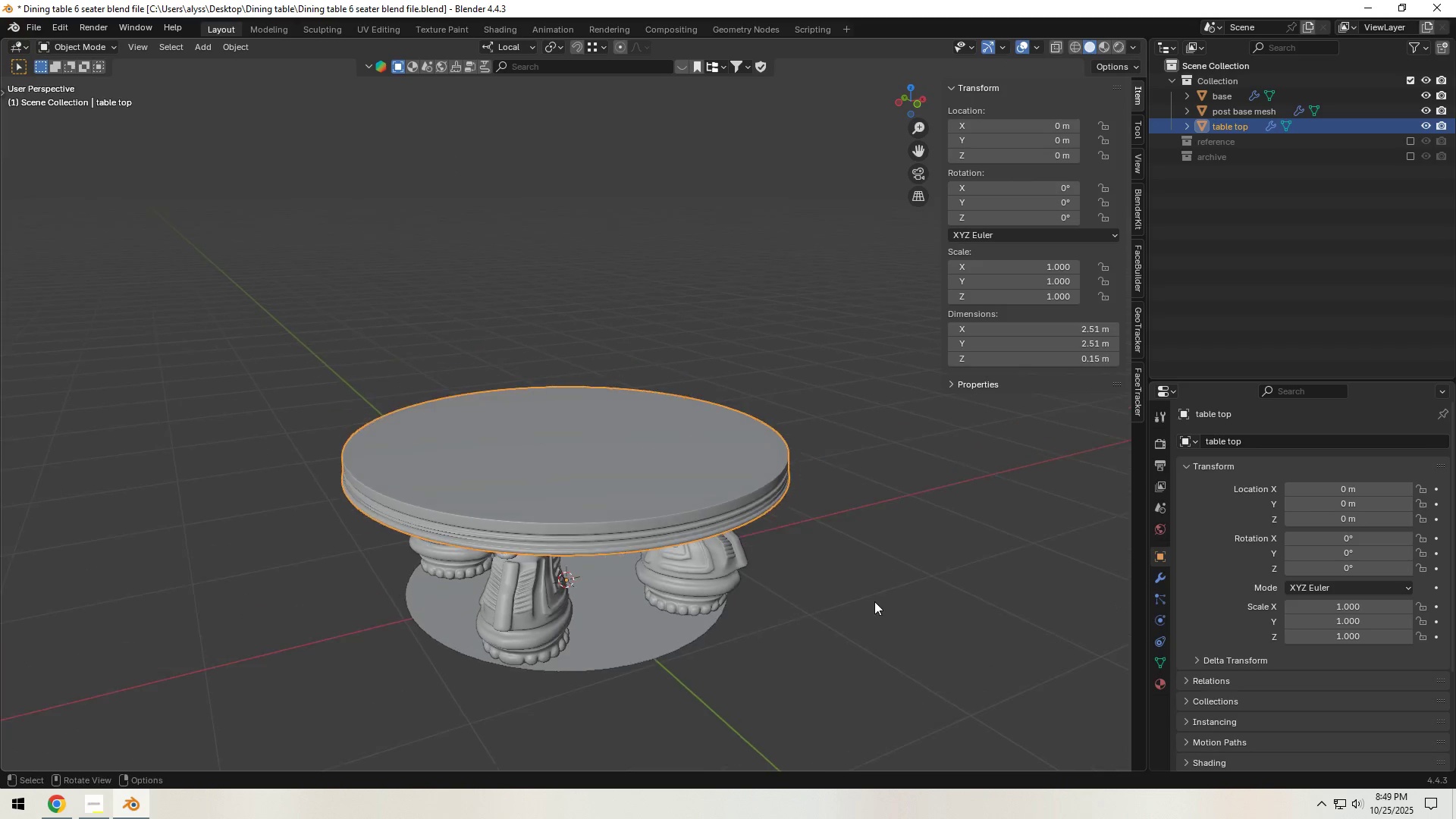 
scroll: coordinate [874, 601], scroll_direction: up, amount: 2.0
 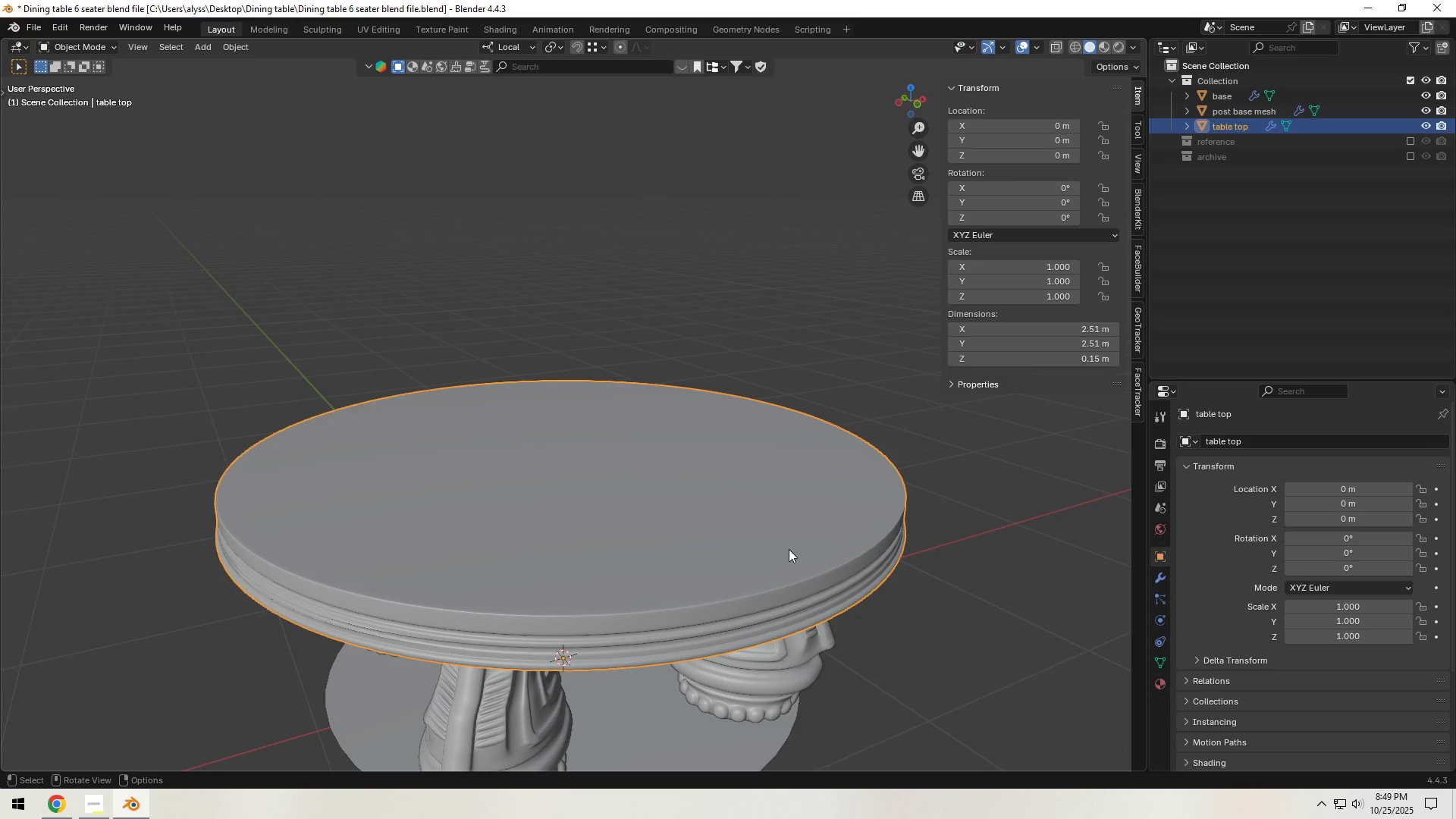 
left_click([781, 547])
 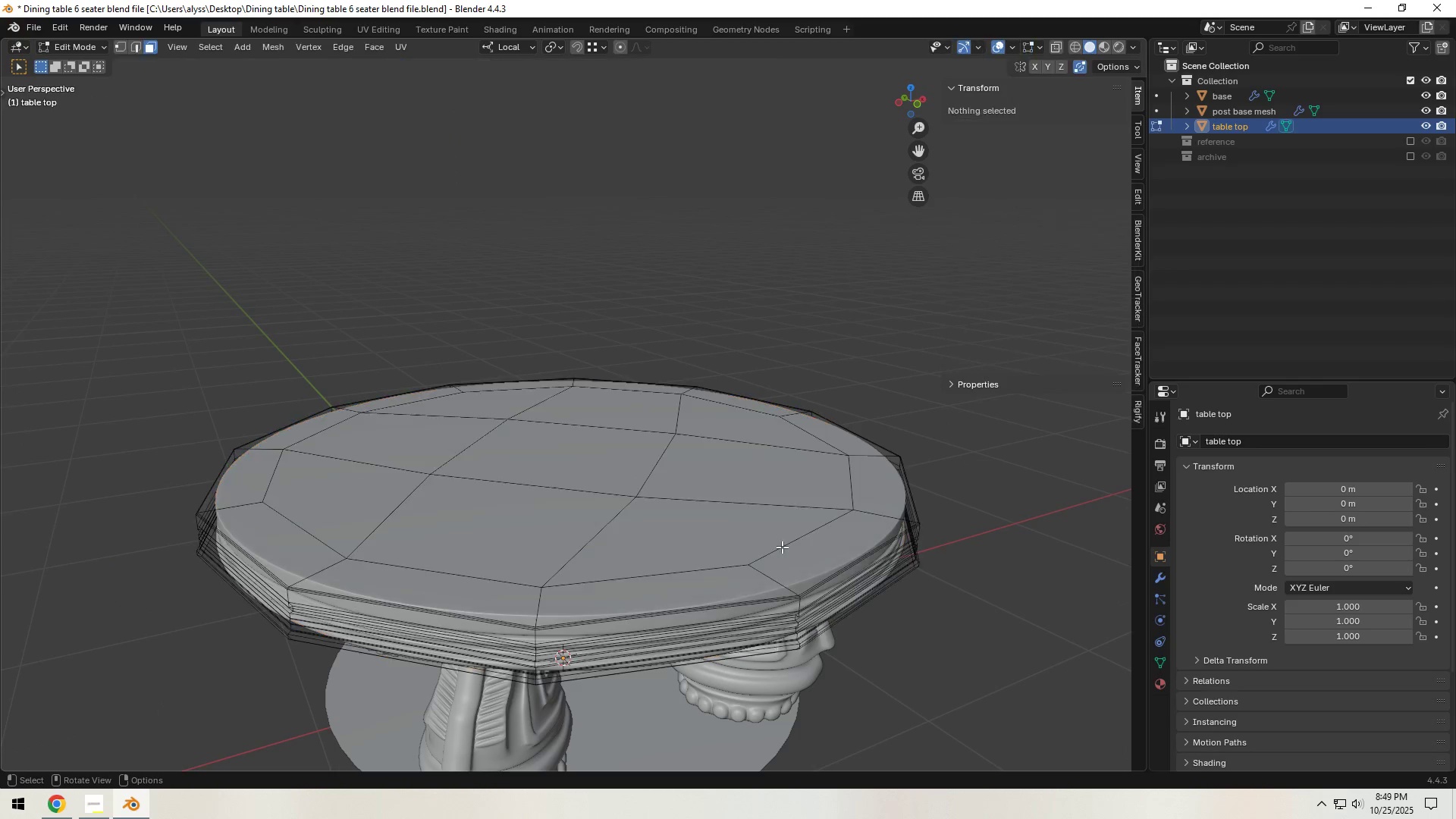 
key(Tab)
 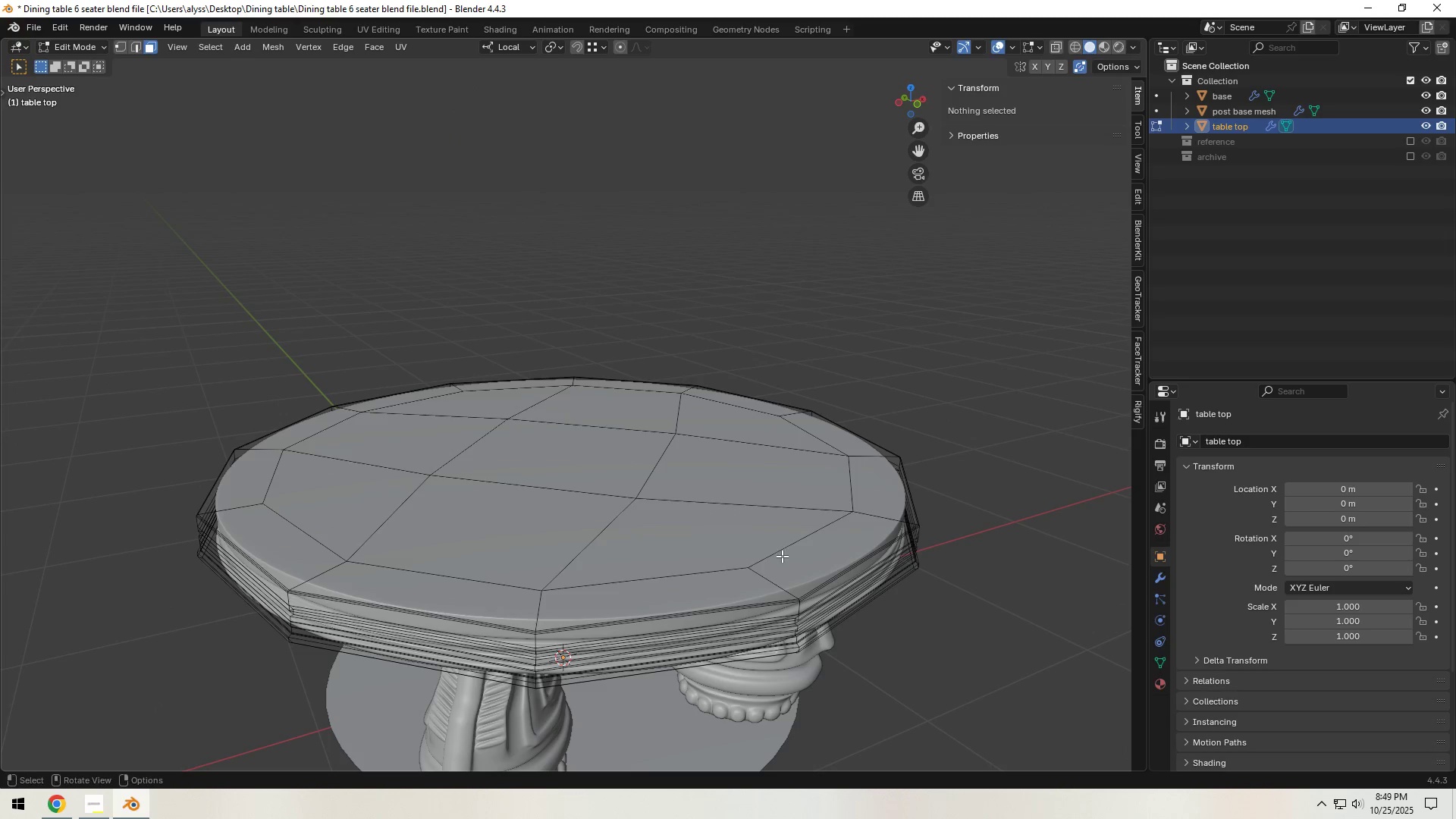 
key(2)
 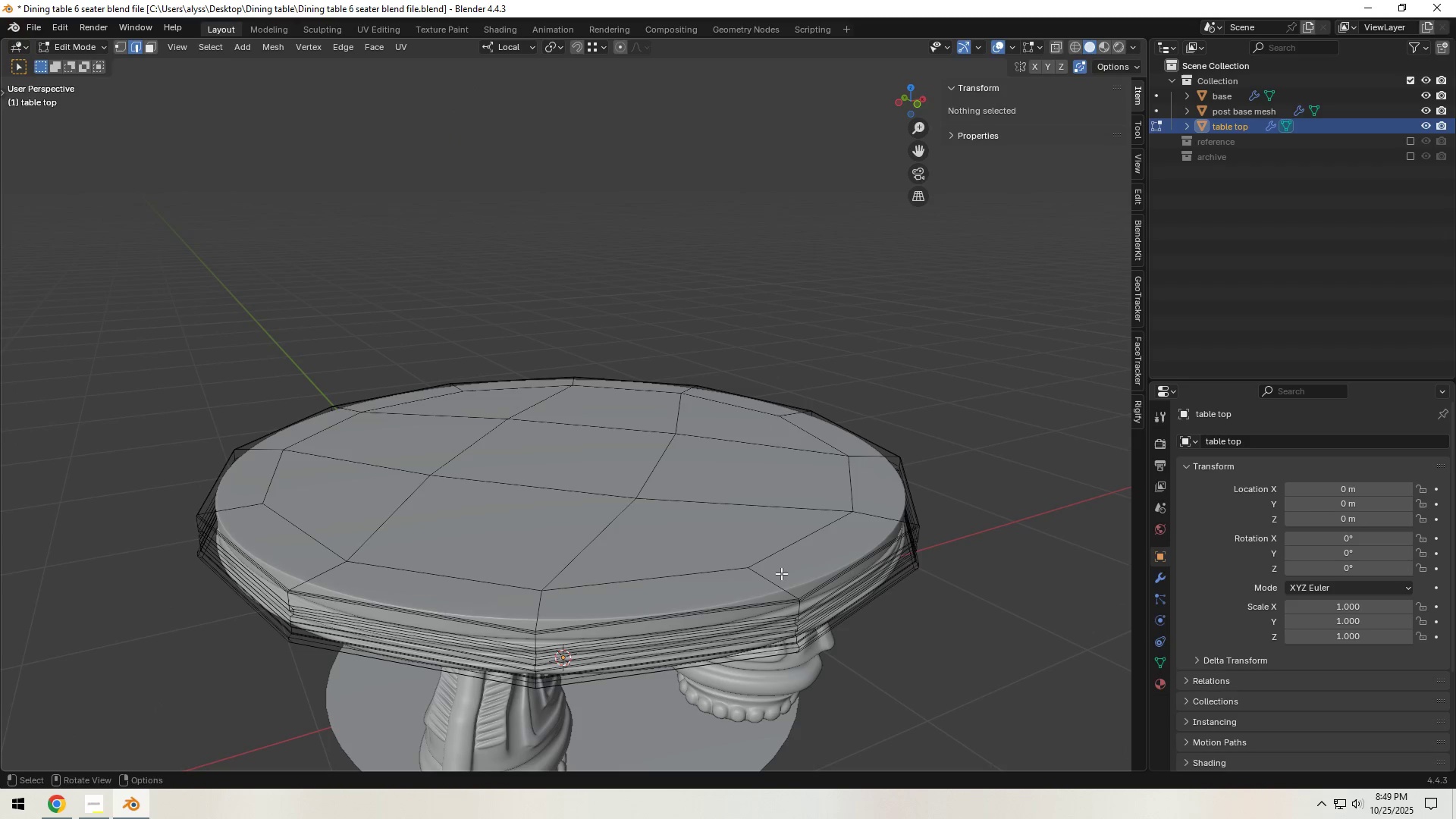 
hold_key(key=AltLeft, duration=0.68)
left_click([780, 575])
 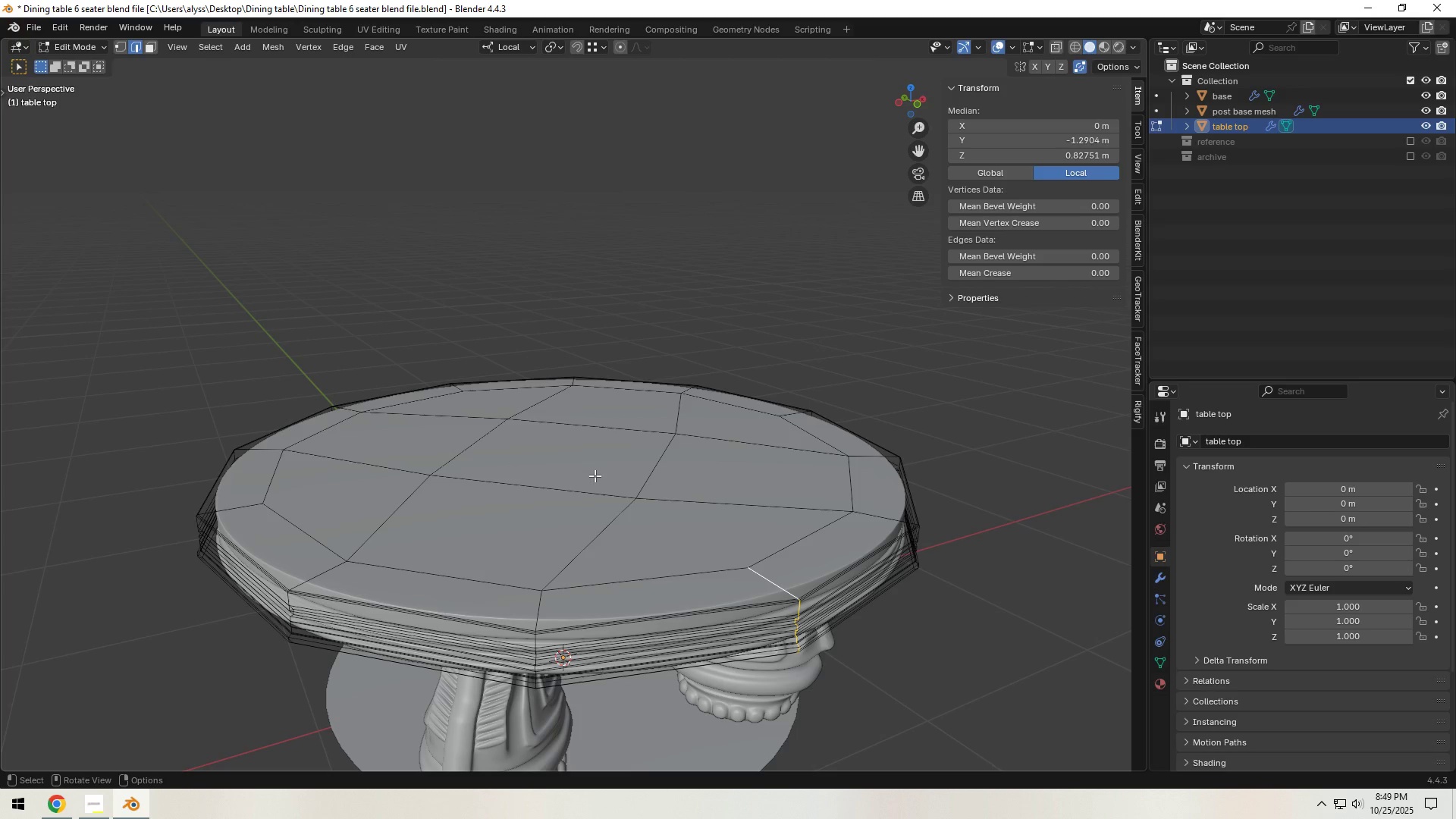 
key(3)
 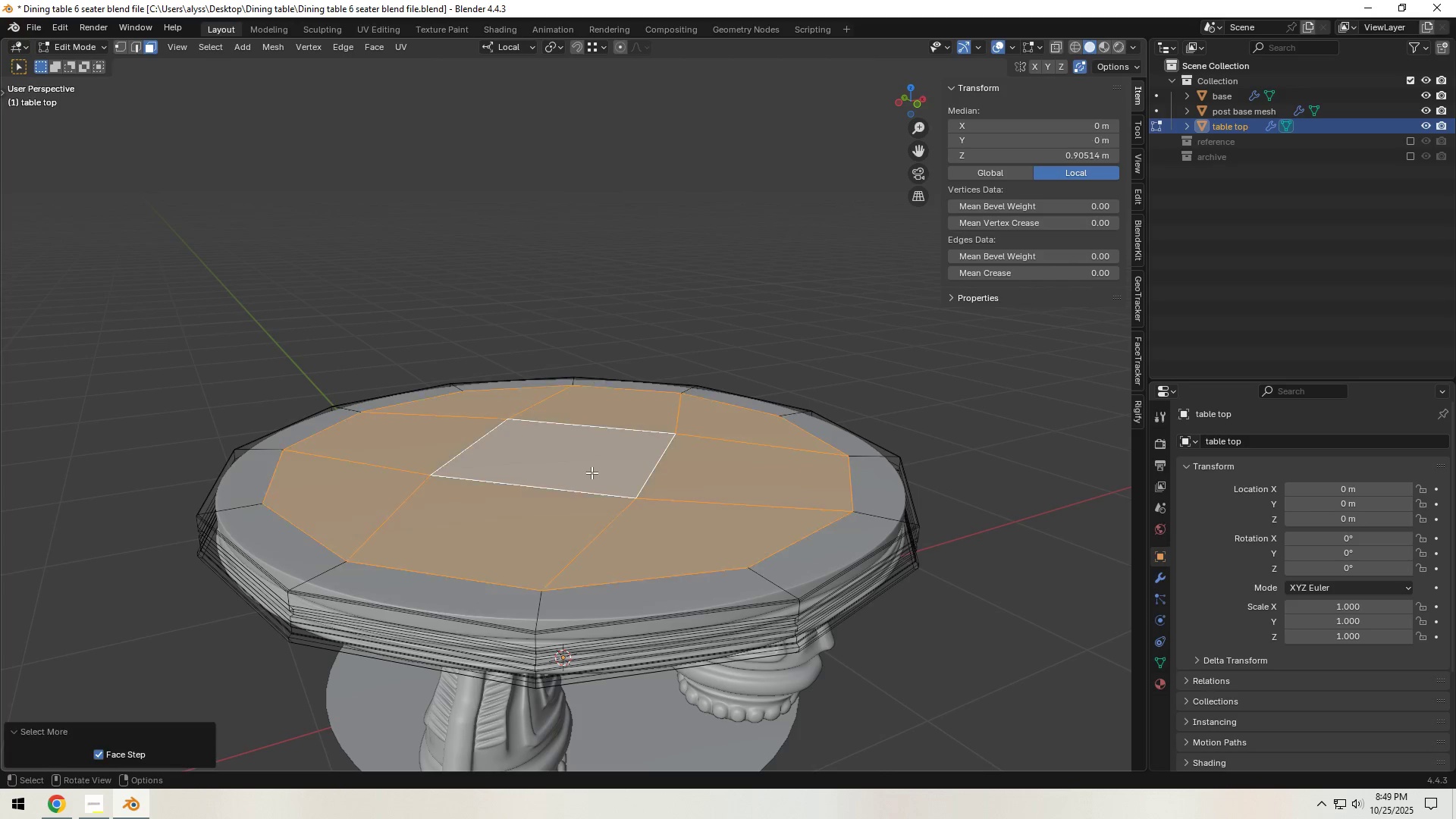 
double_click([592, 472])
 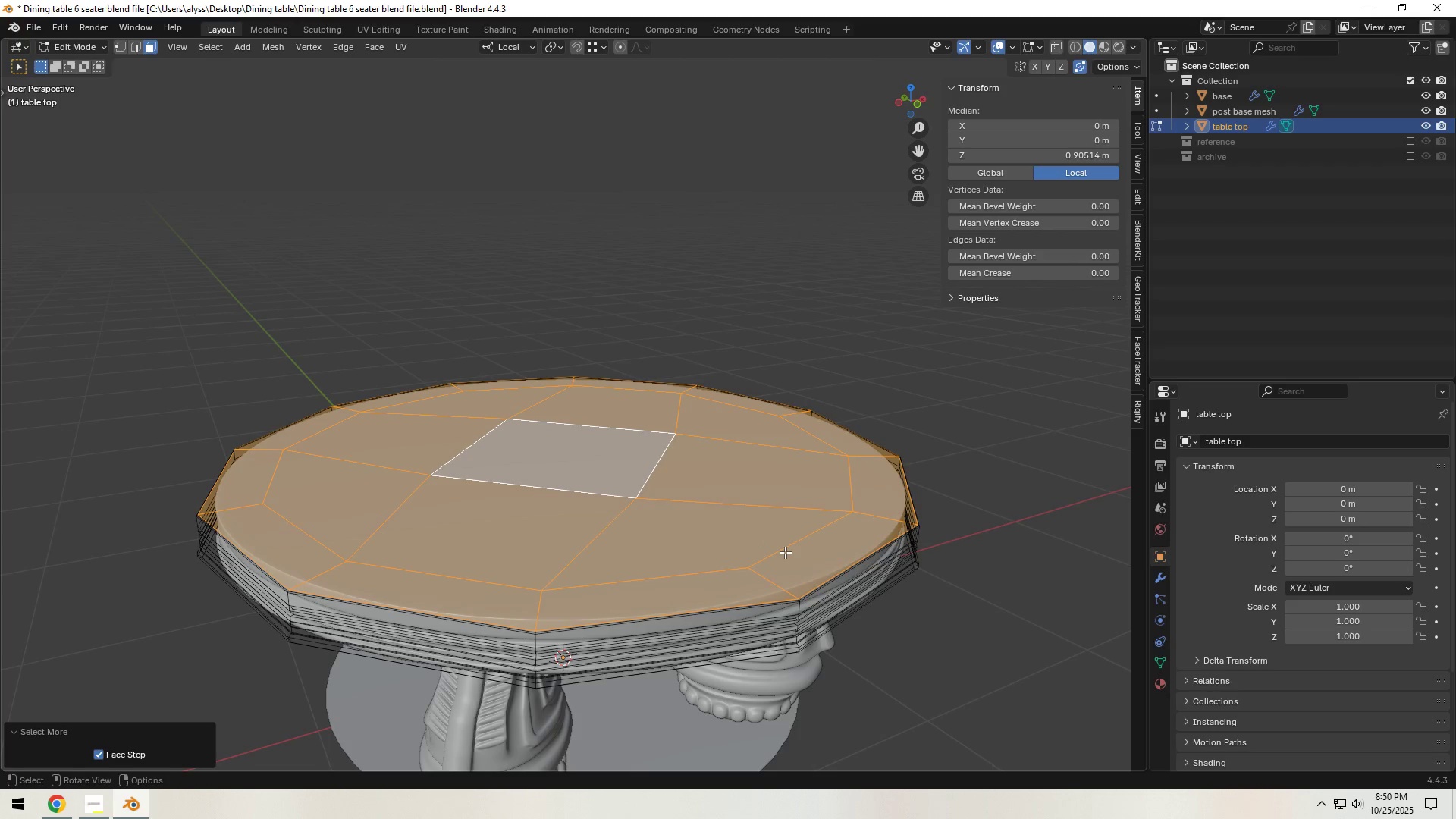 
key(Shift+D)
 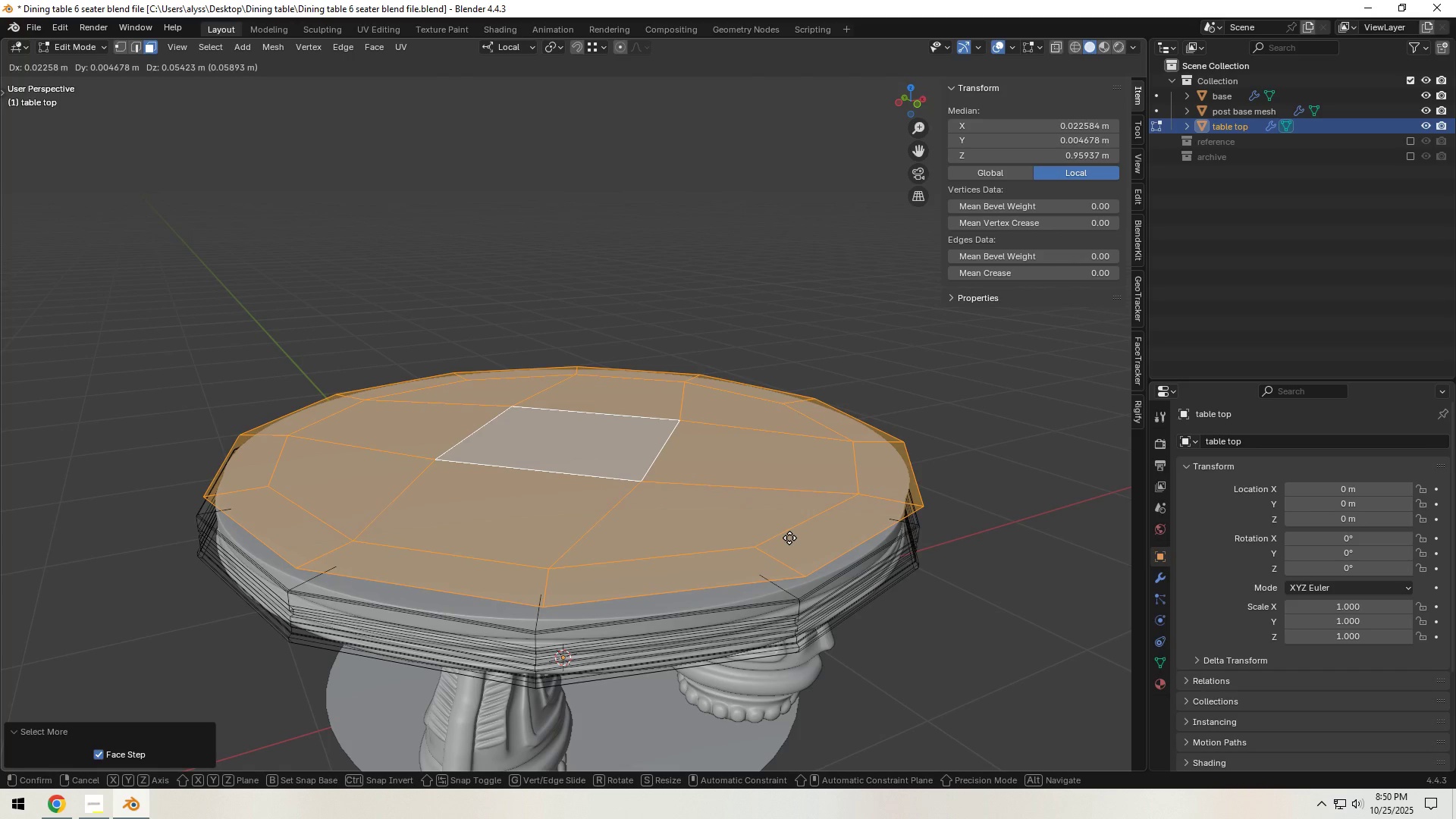 
right_click([789, 538])
 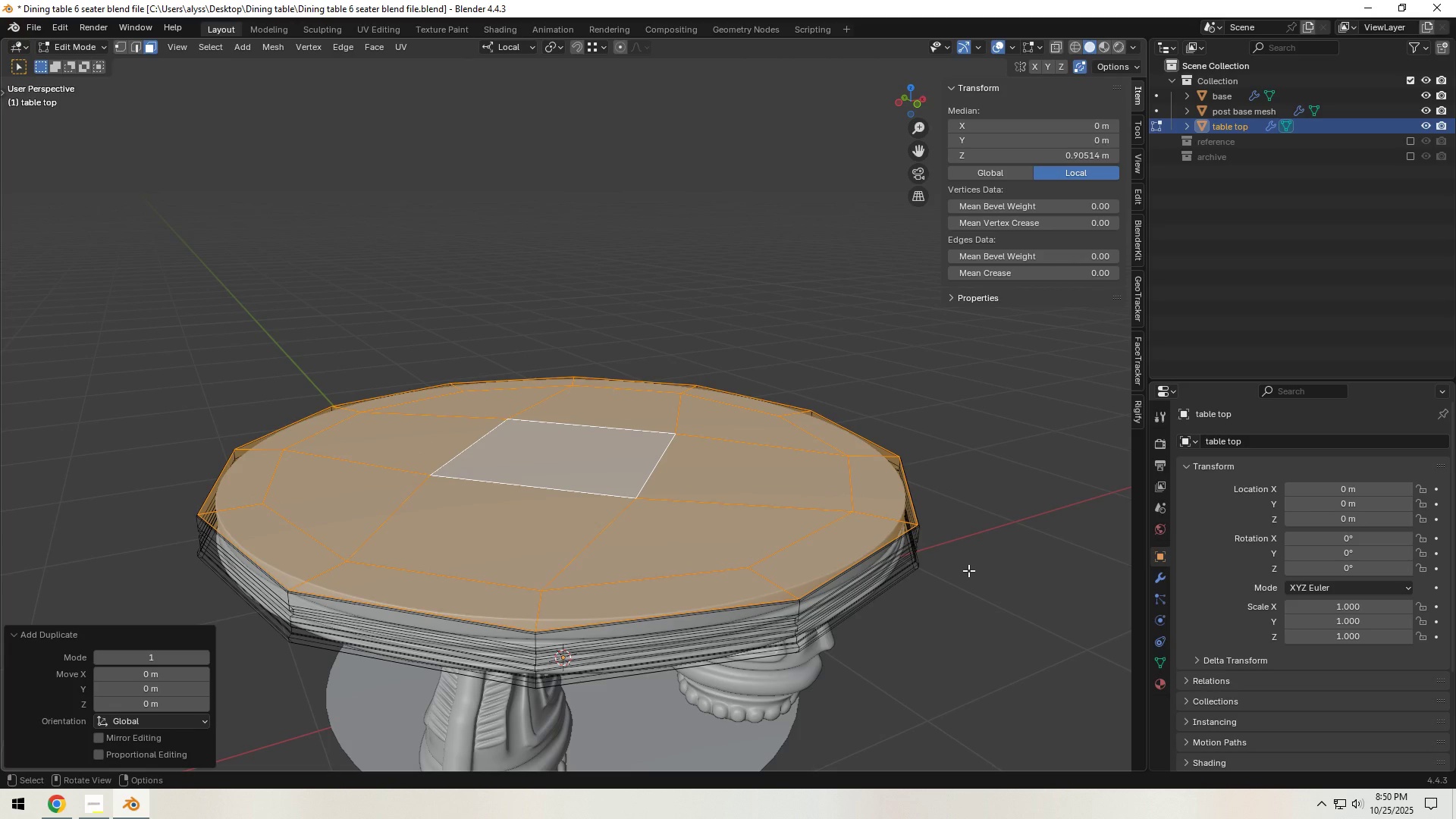 
type(gz)
 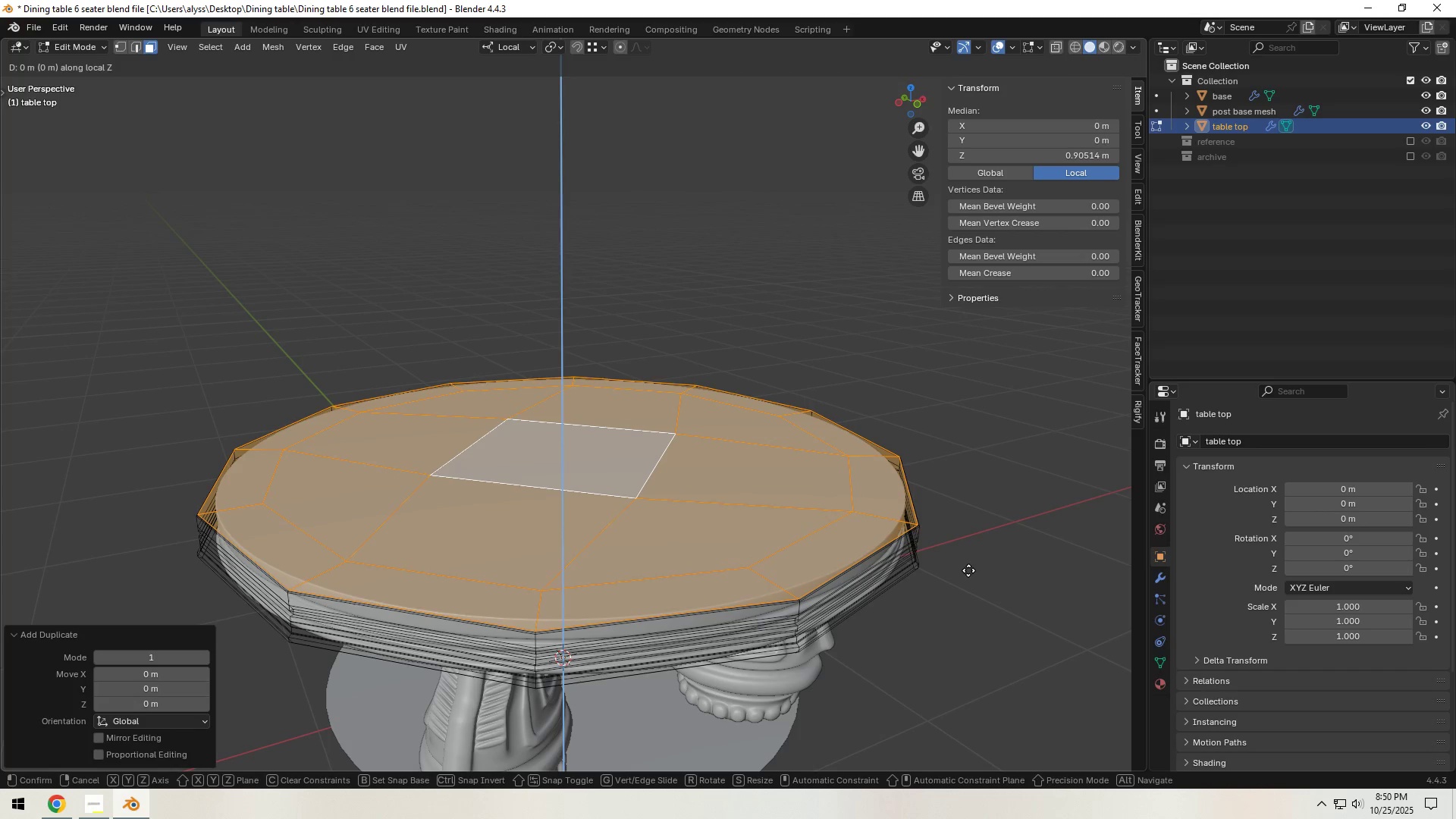 
hold_key(key=ShiftLeft, duration=1.3)
left_click([969, 560])
 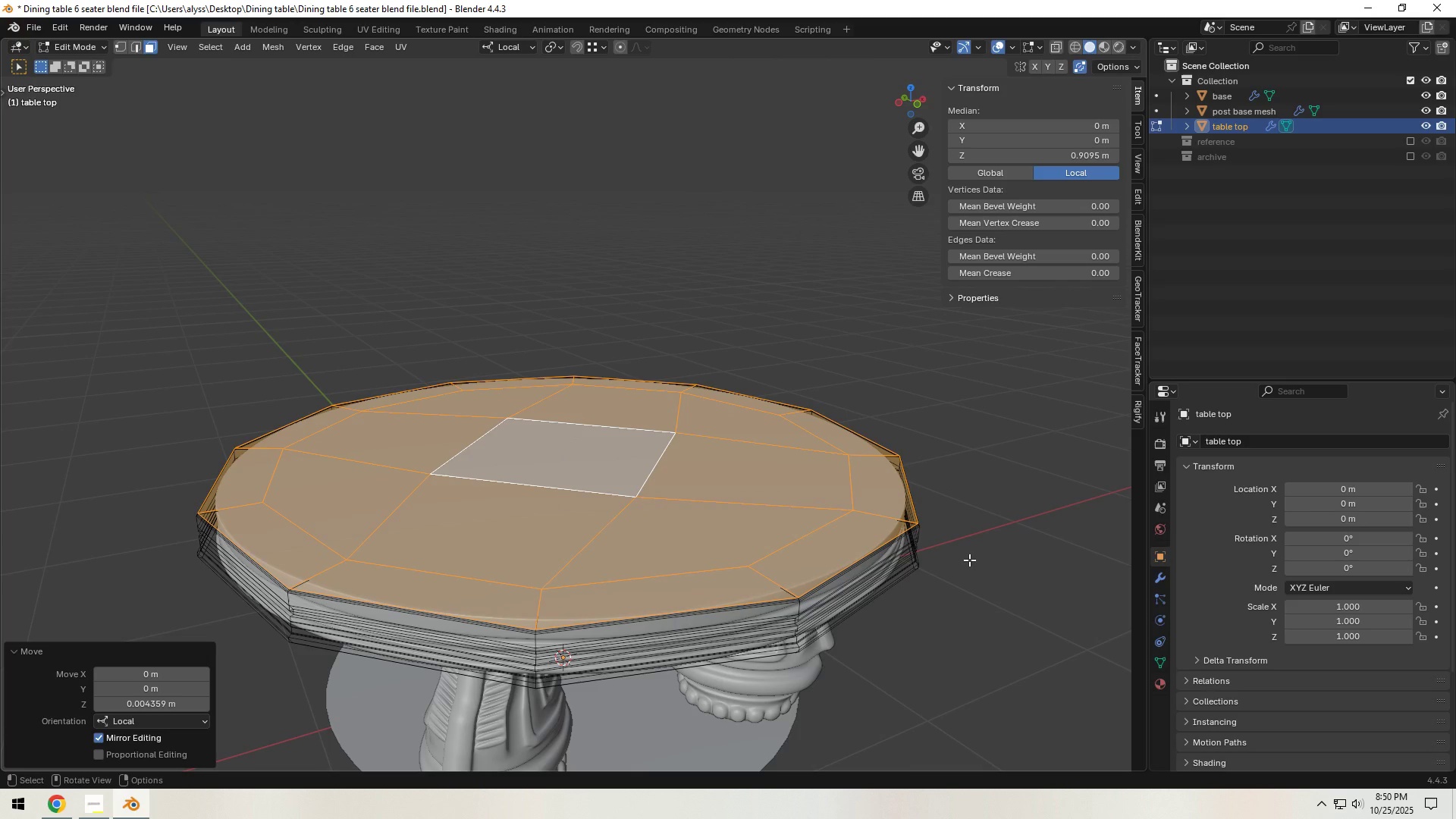 
type(ezz)
 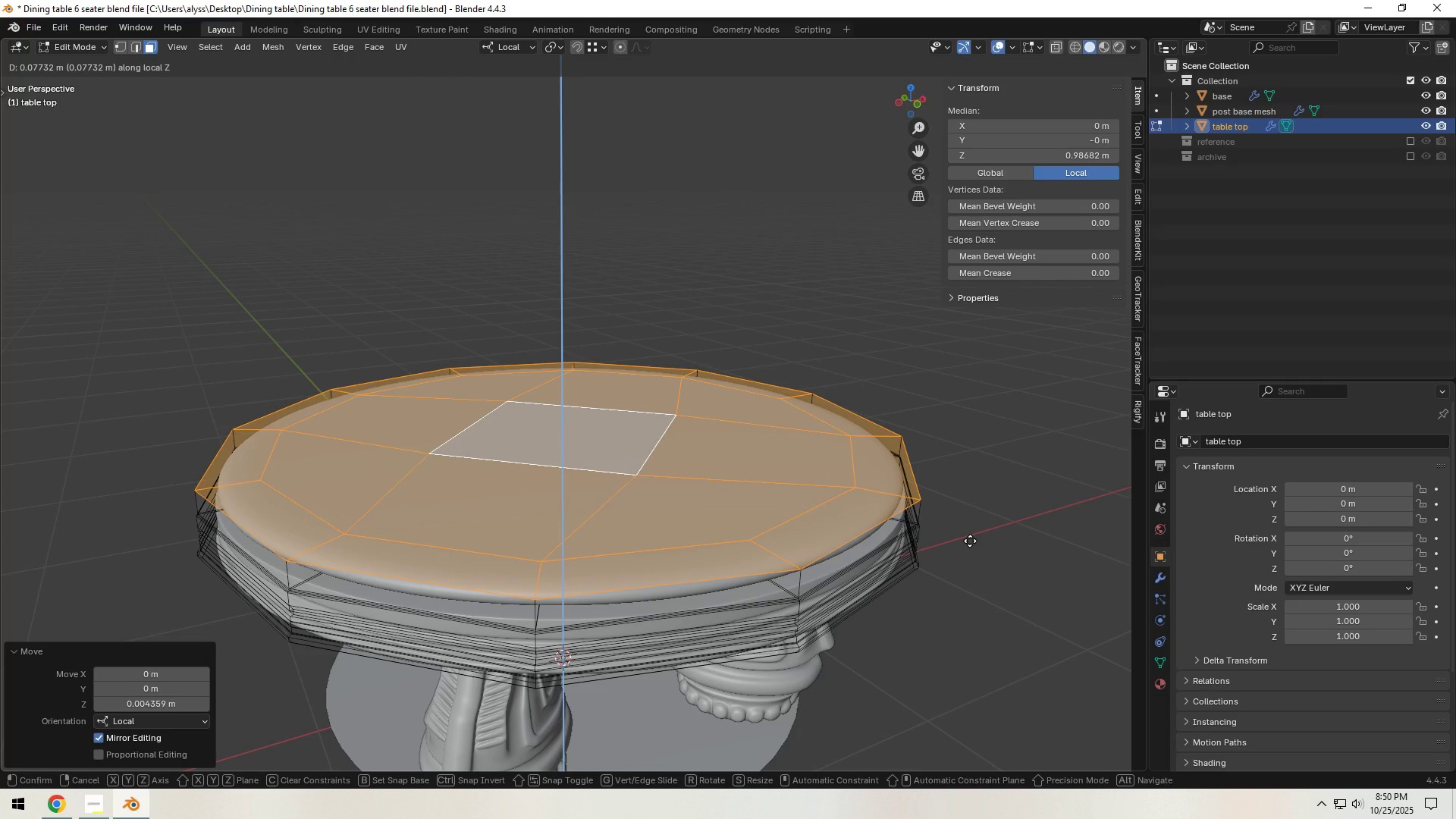 
left_click([970, 541])
 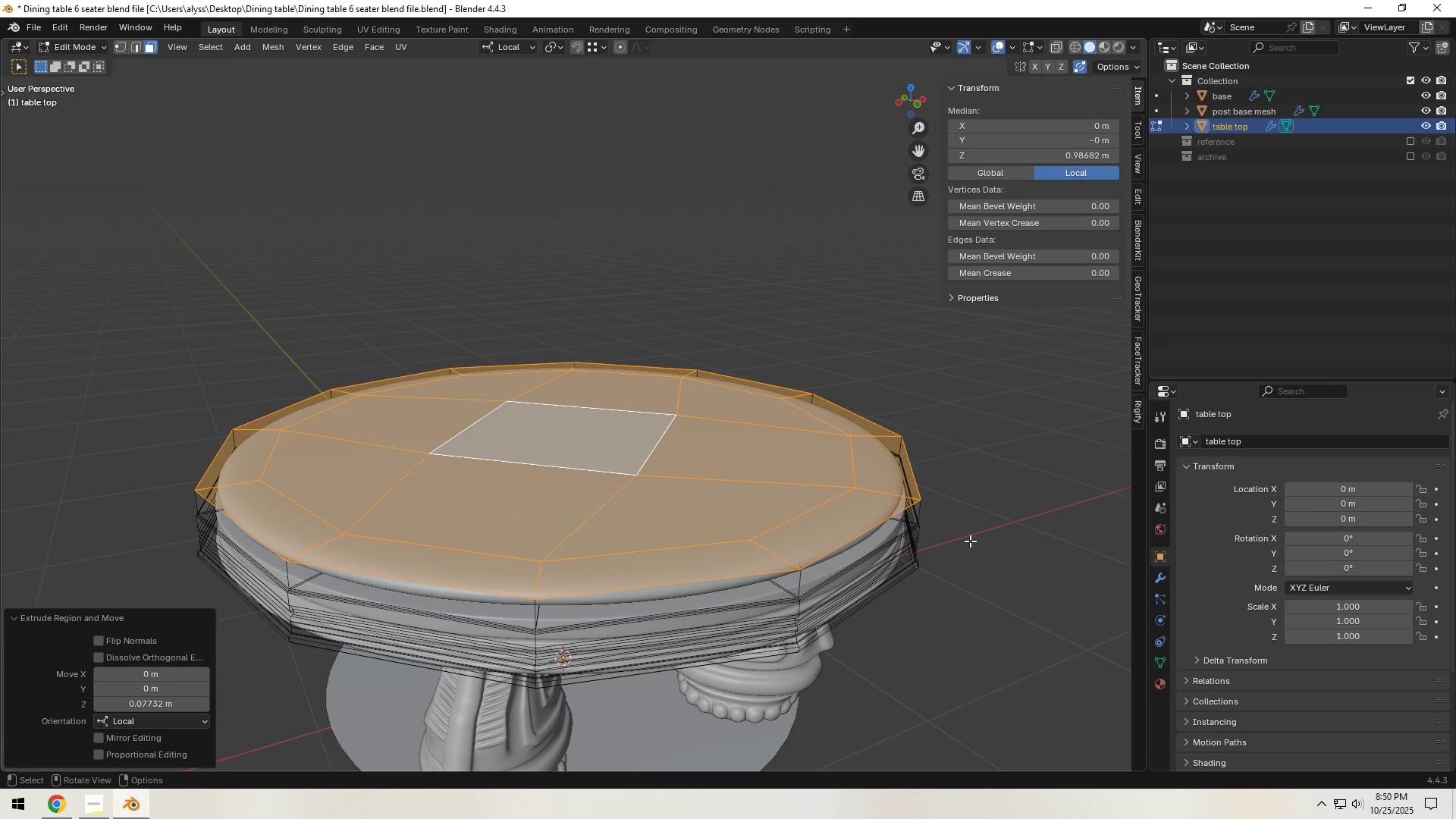 
key(Tab)
 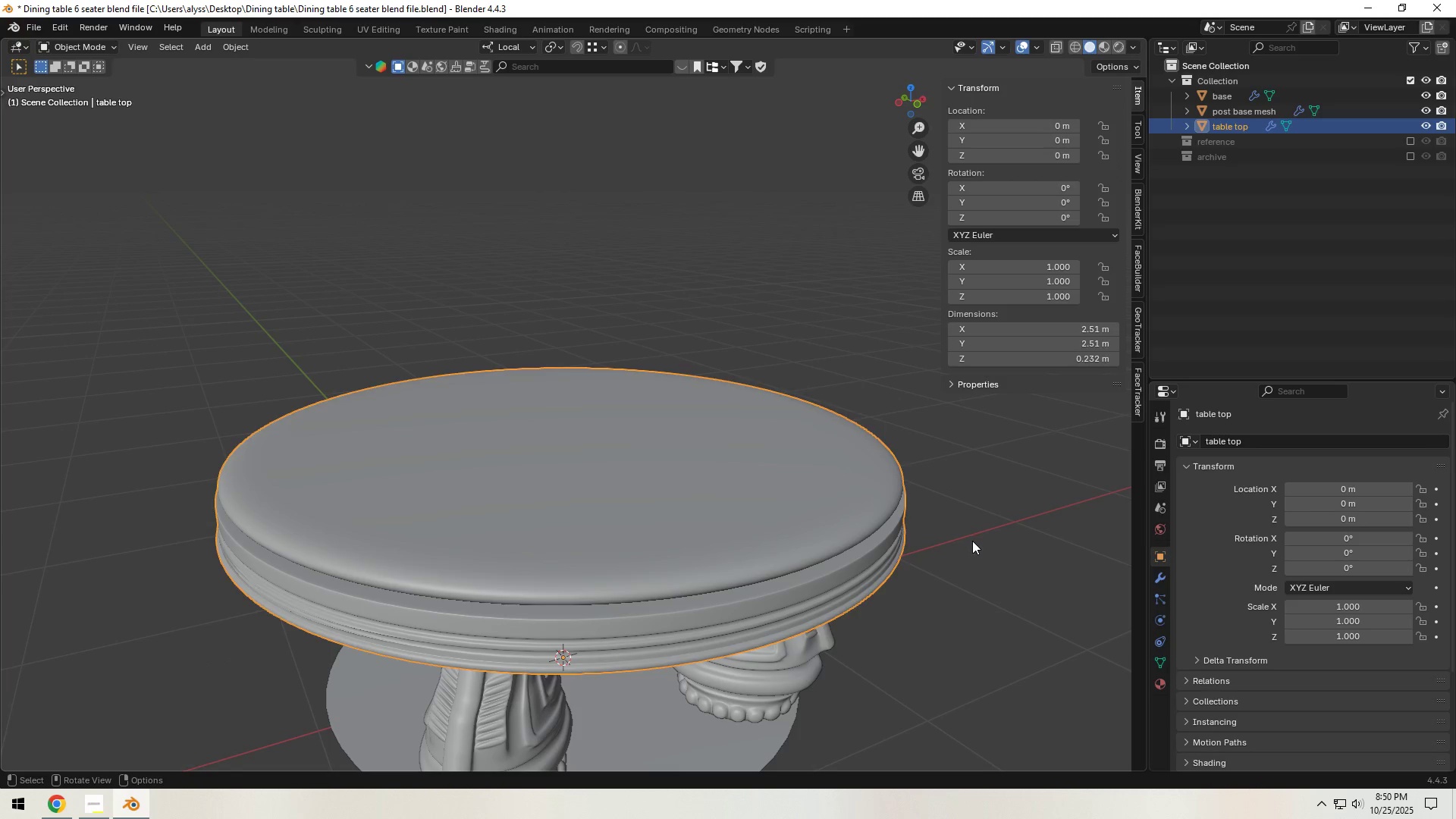 
left_click([972, 541])
 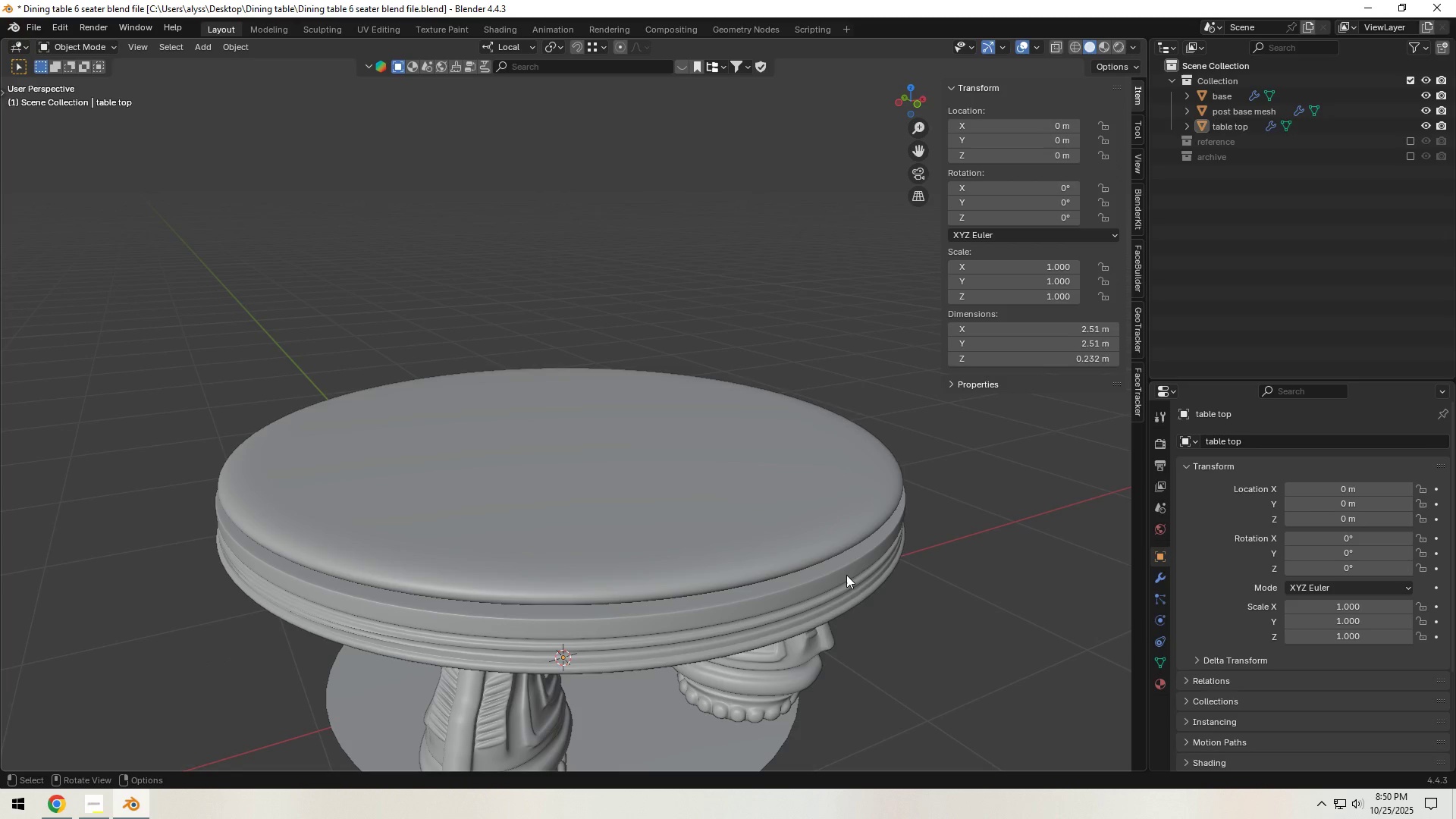 
left_click([846, 575])
 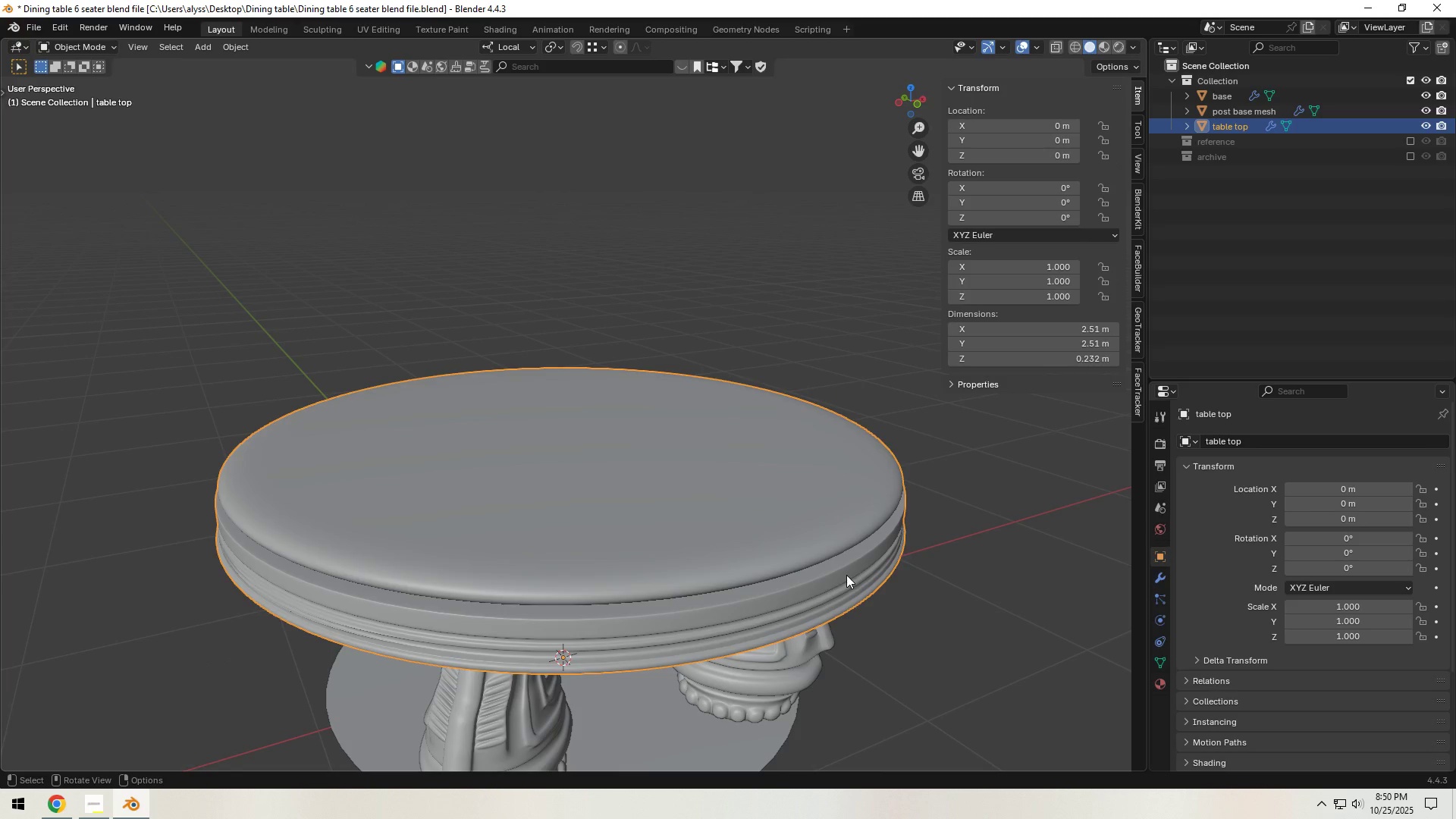 
key(Tab)
type(lp)
 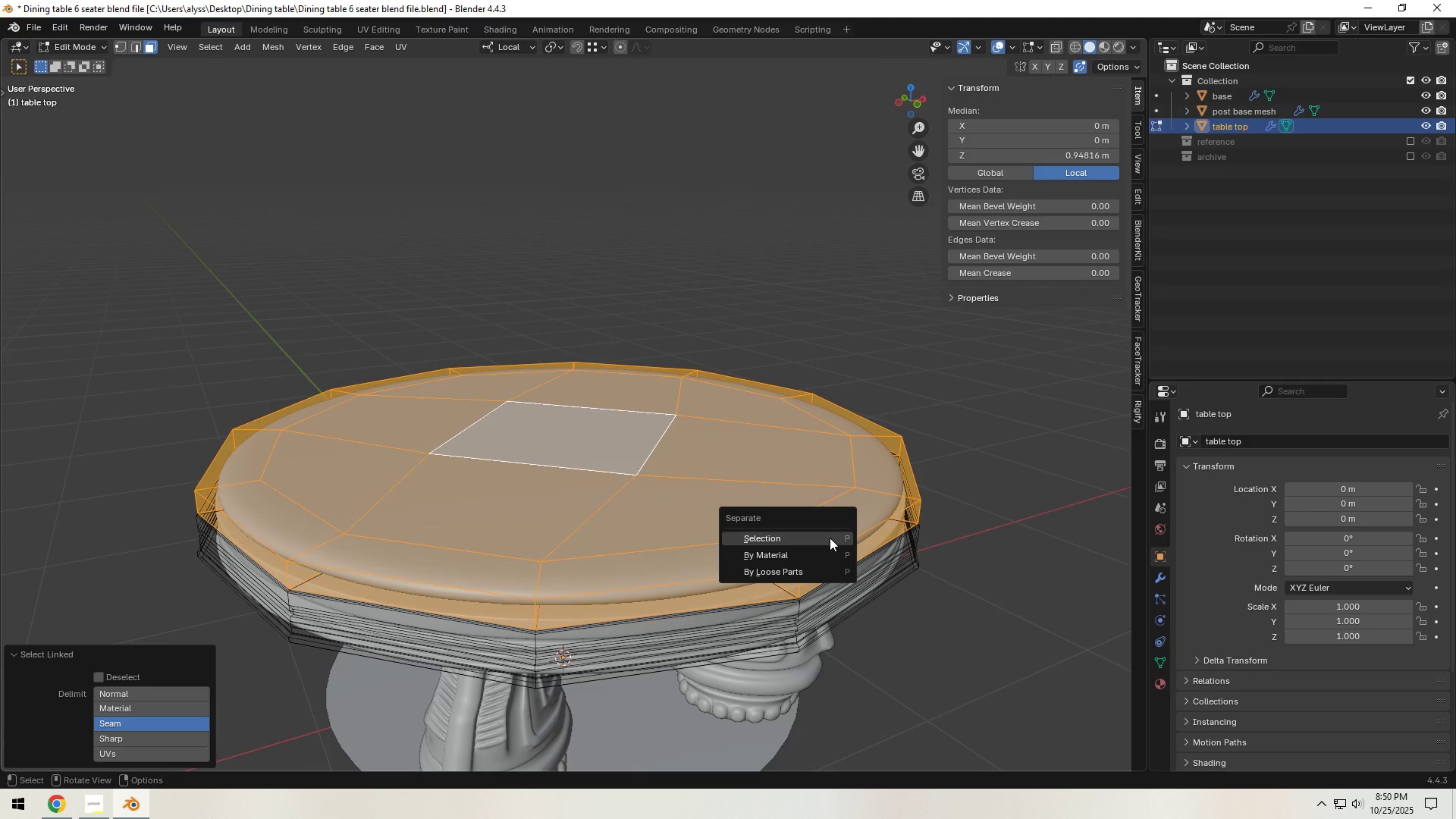 
left_click([830, 538])
 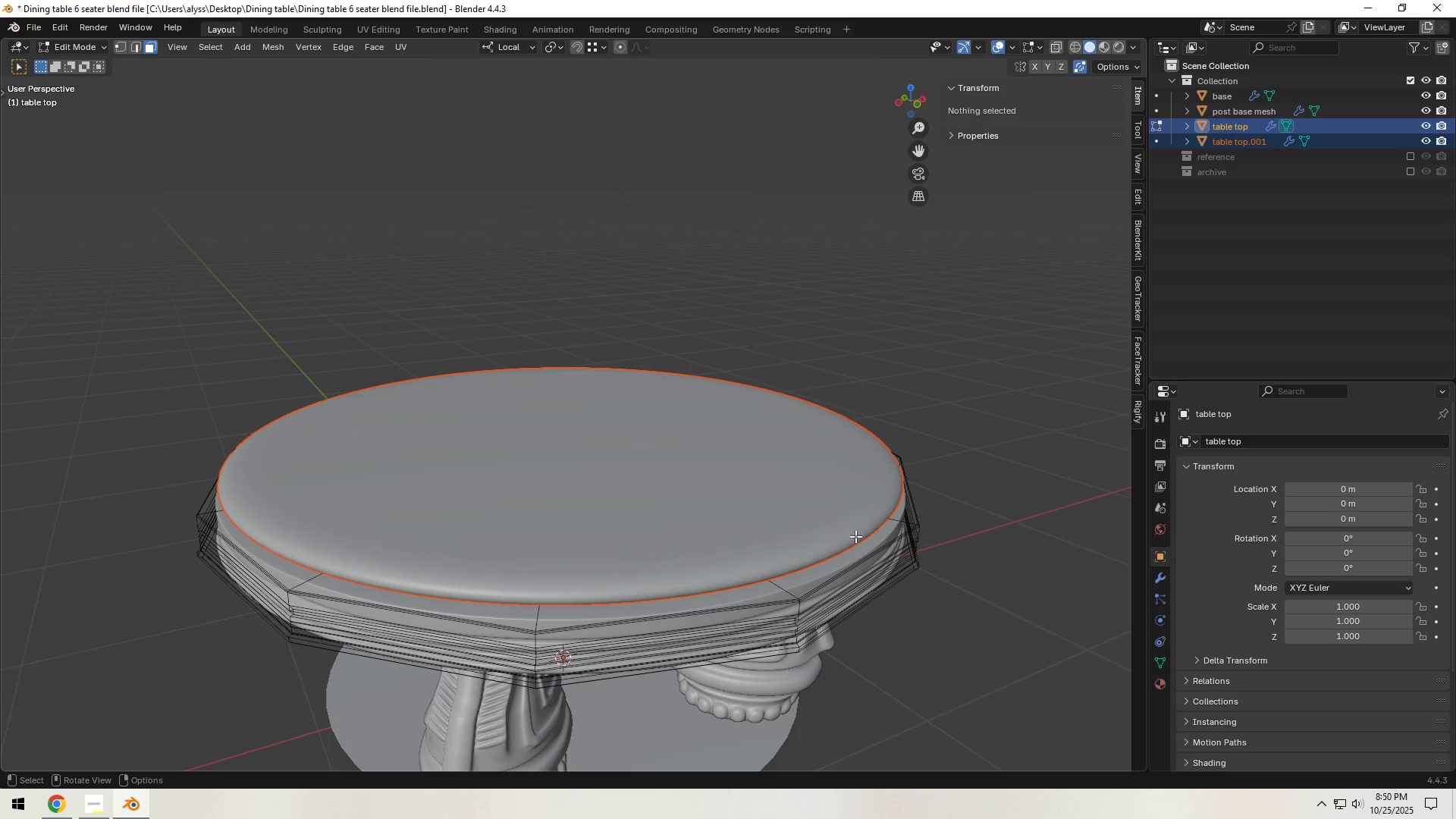 
left_click([1011, 506])
 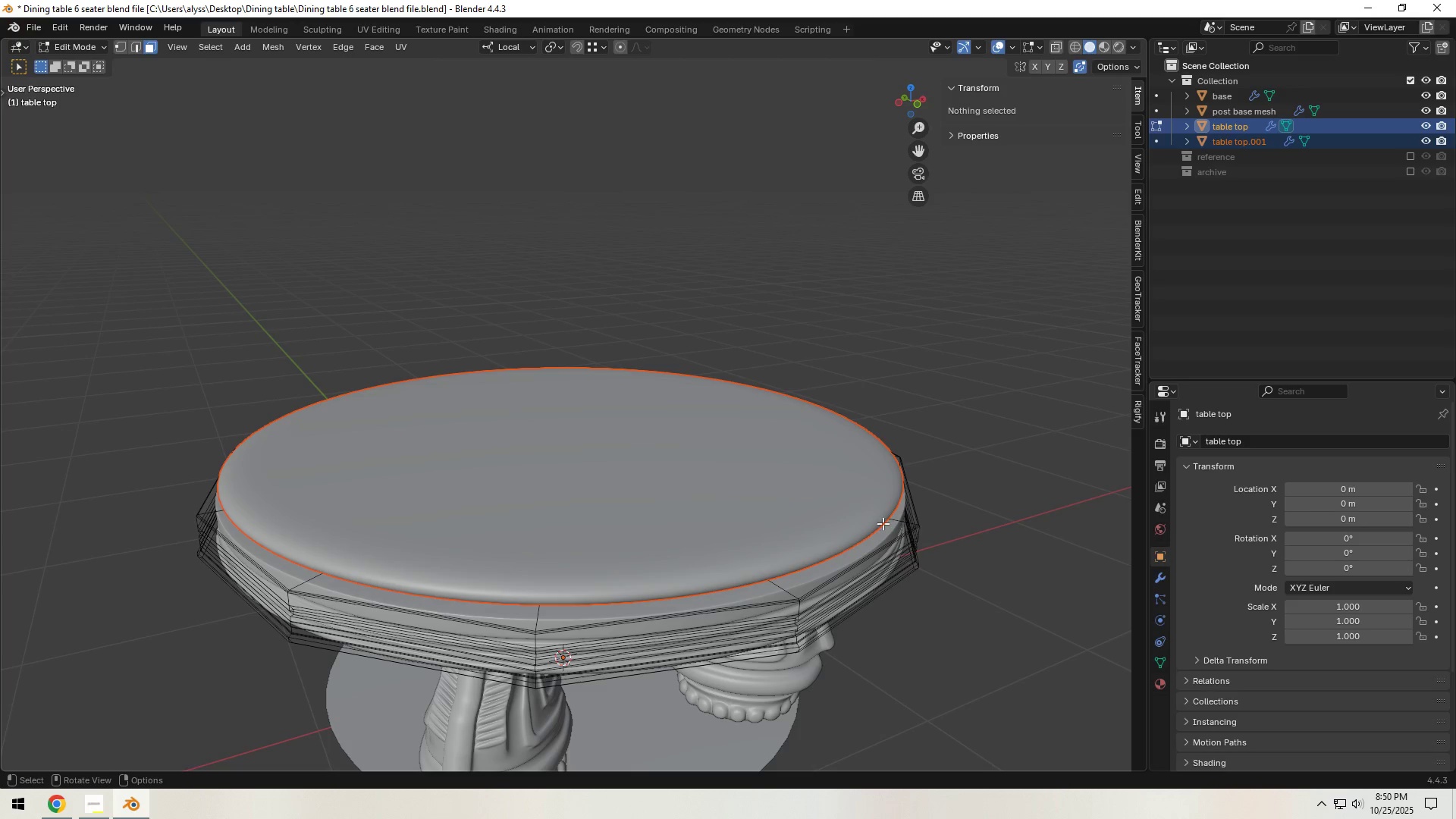 
key(Tab)
 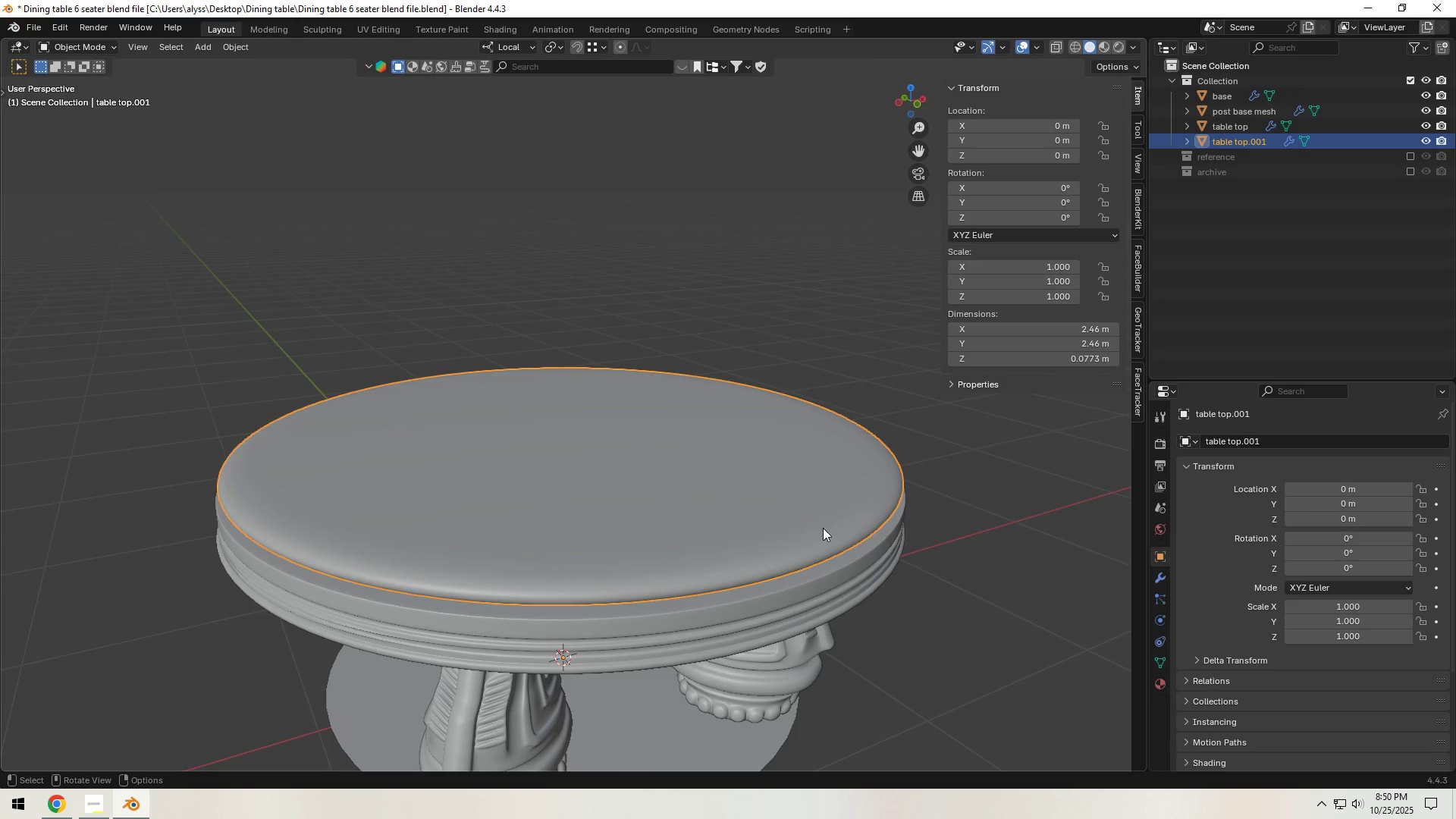 
key(Tab)
 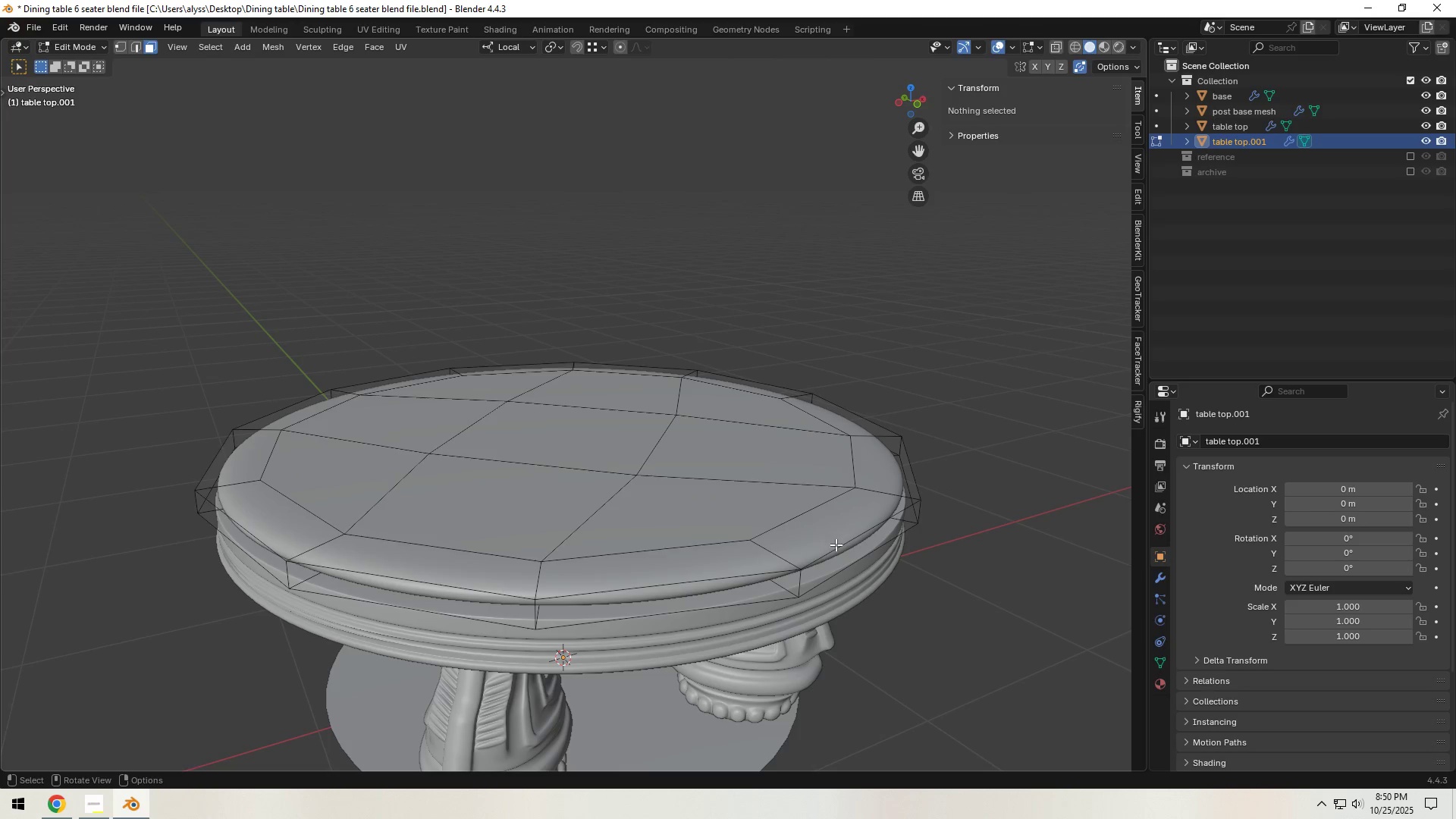 
hold_key(key=ShiftLeft, duration=0.36)
 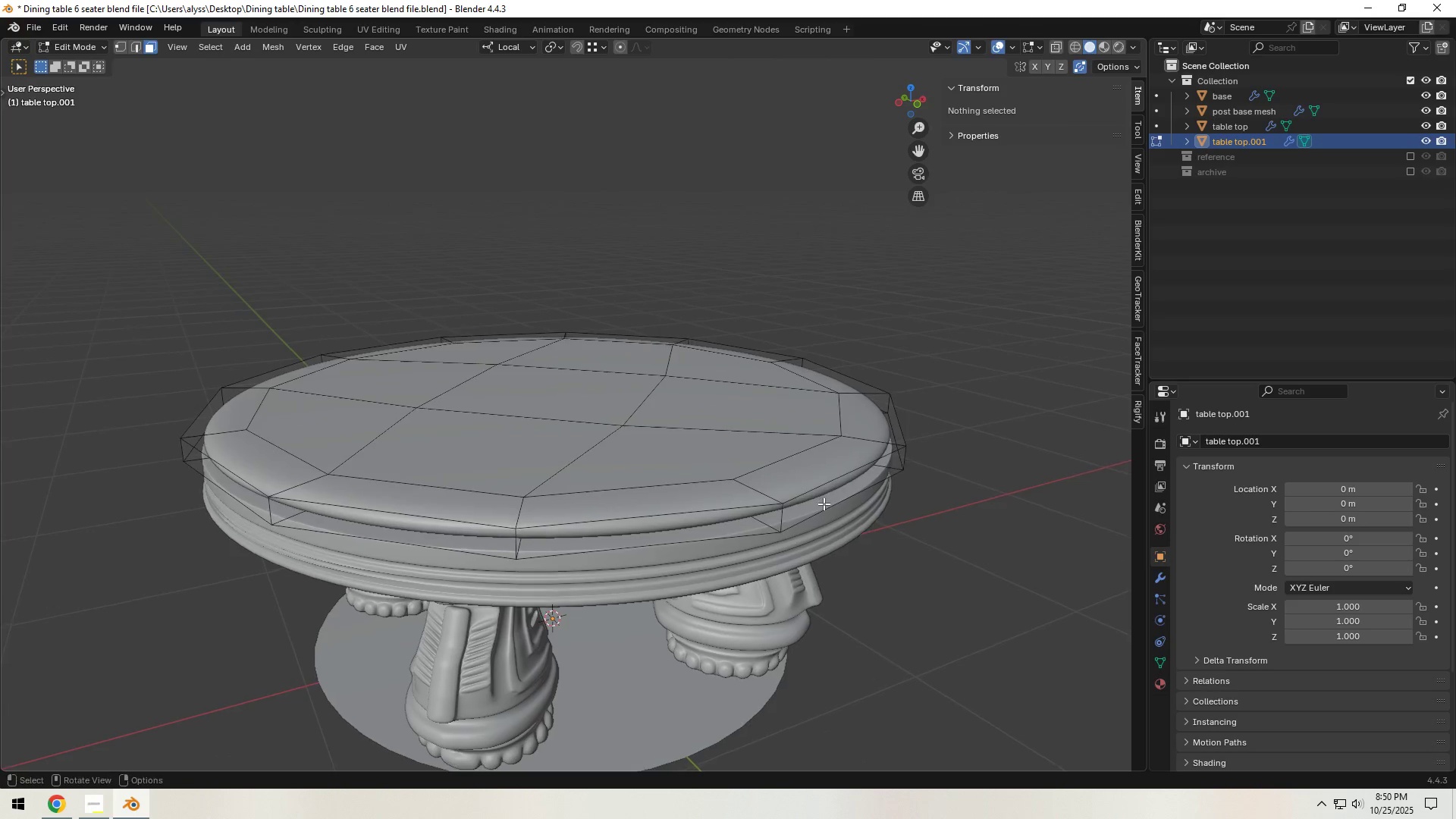 
scroll: coordinate [823, 504], scroll_direction: up, amount: 1.0
 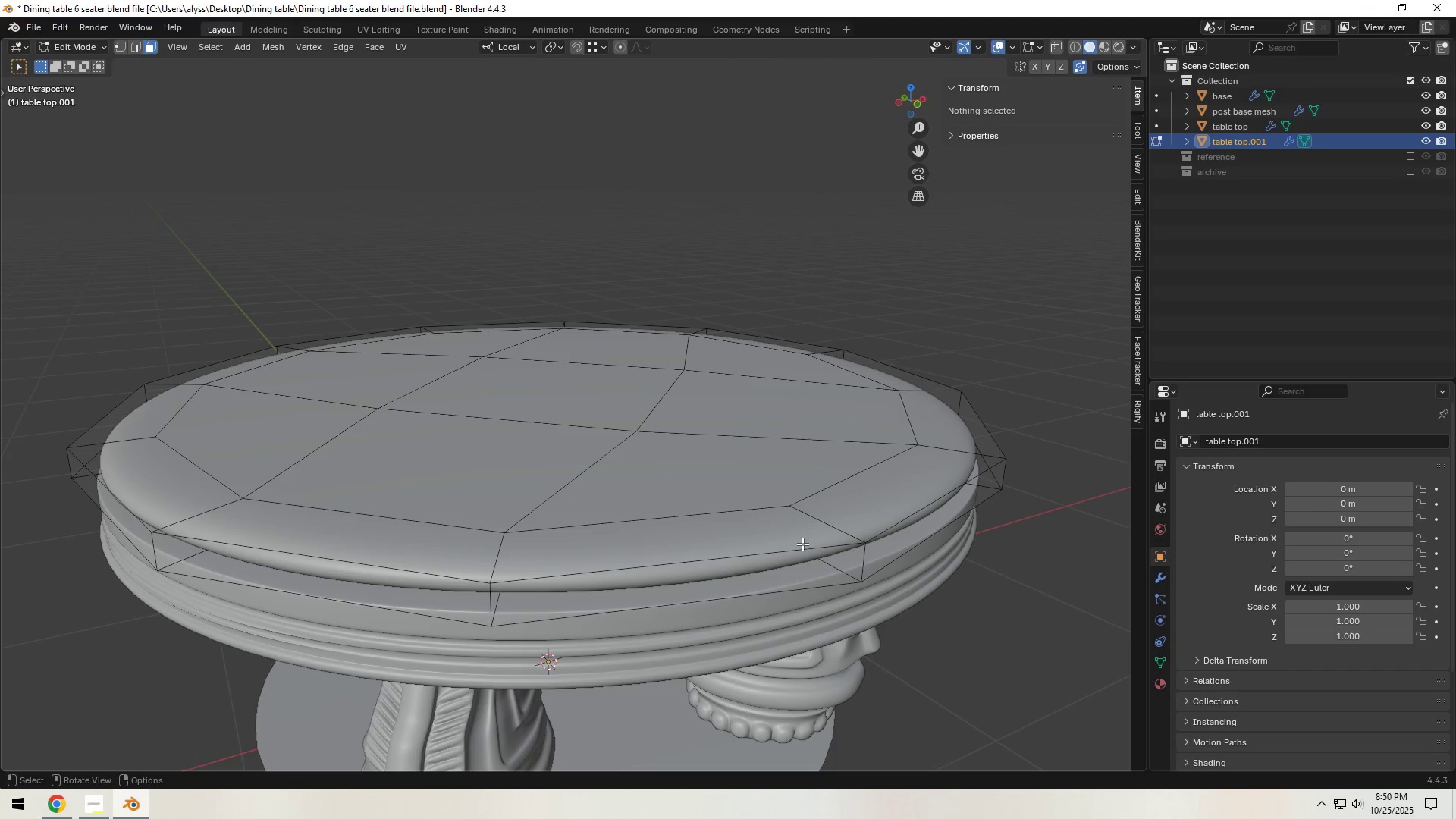 
hold_key(key=AltLeft, duration=0.62)
left_click([801, 547])
 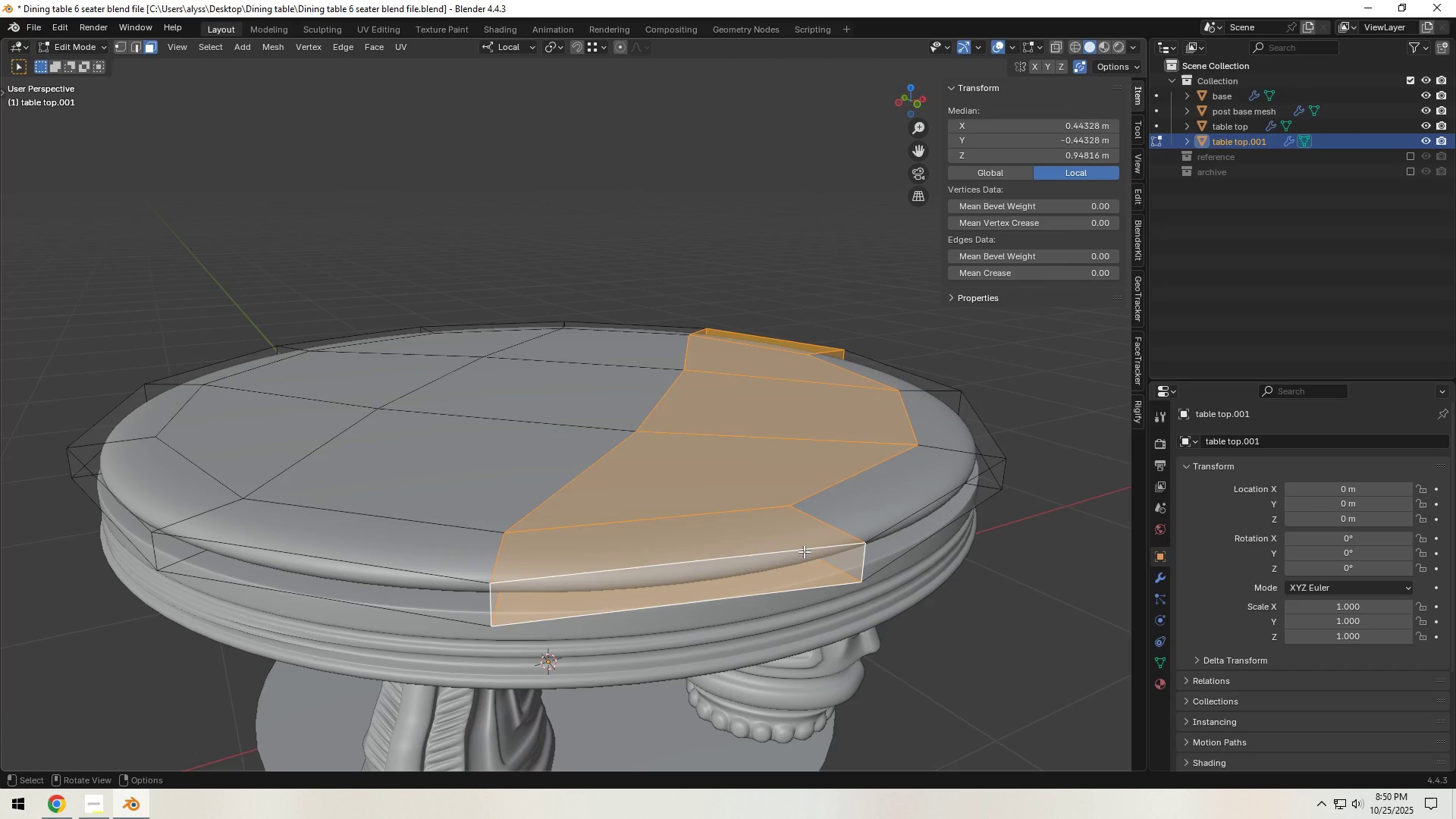 
key(2)
 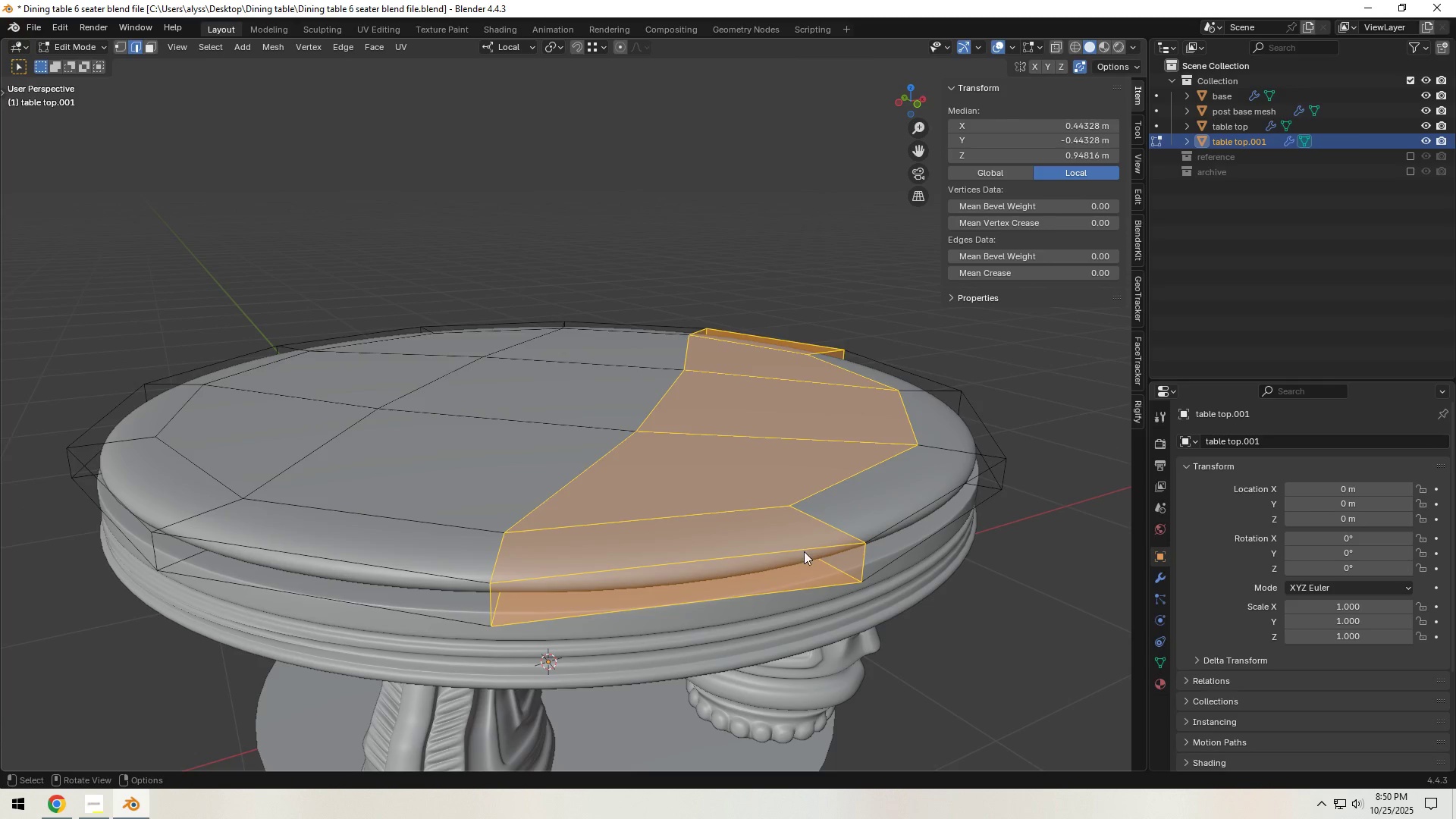 
key(Tab)
 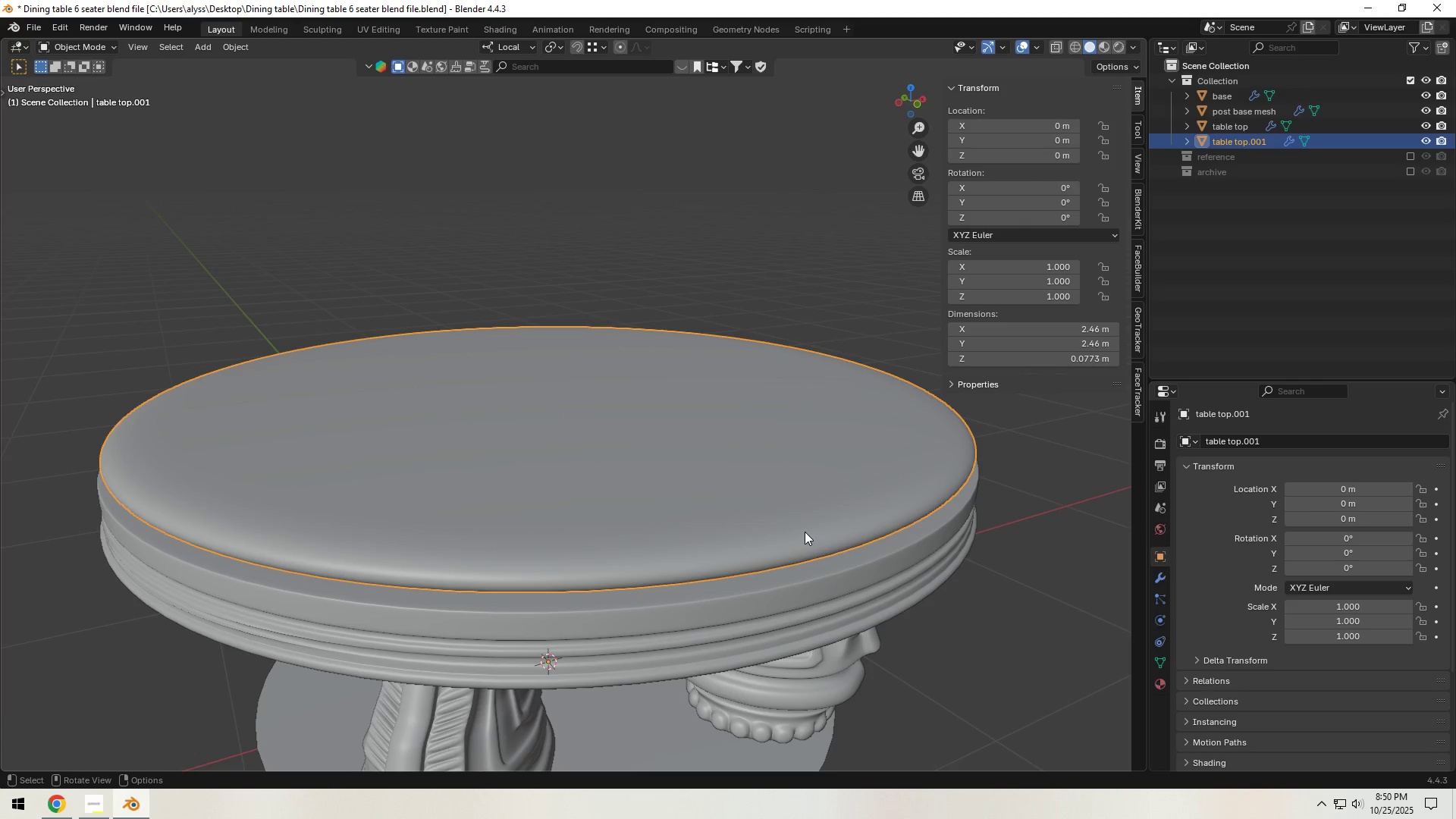 
left_click([805, 532])
 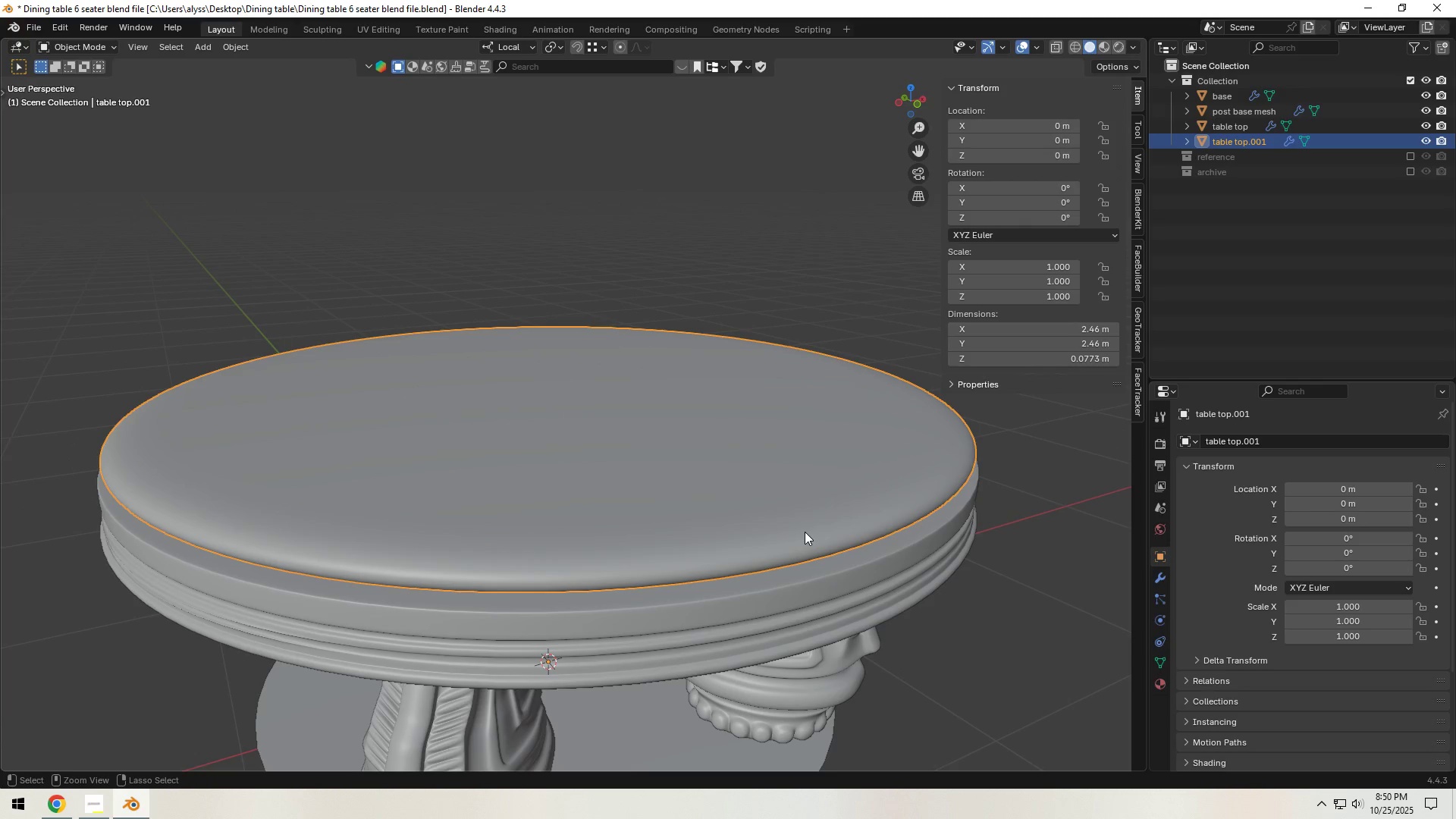 
key(Control+A)
 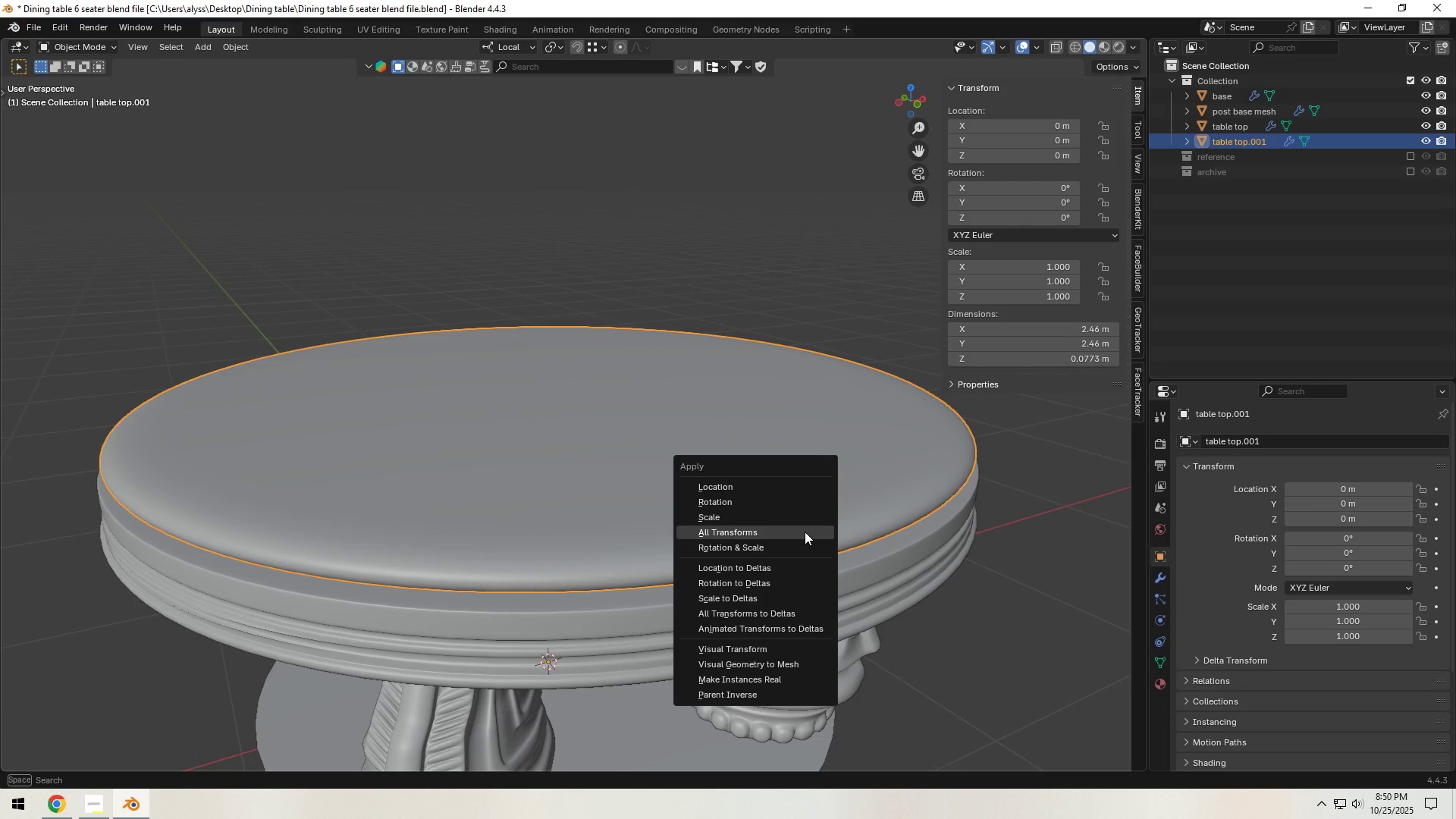 
left_click([805, 532])
 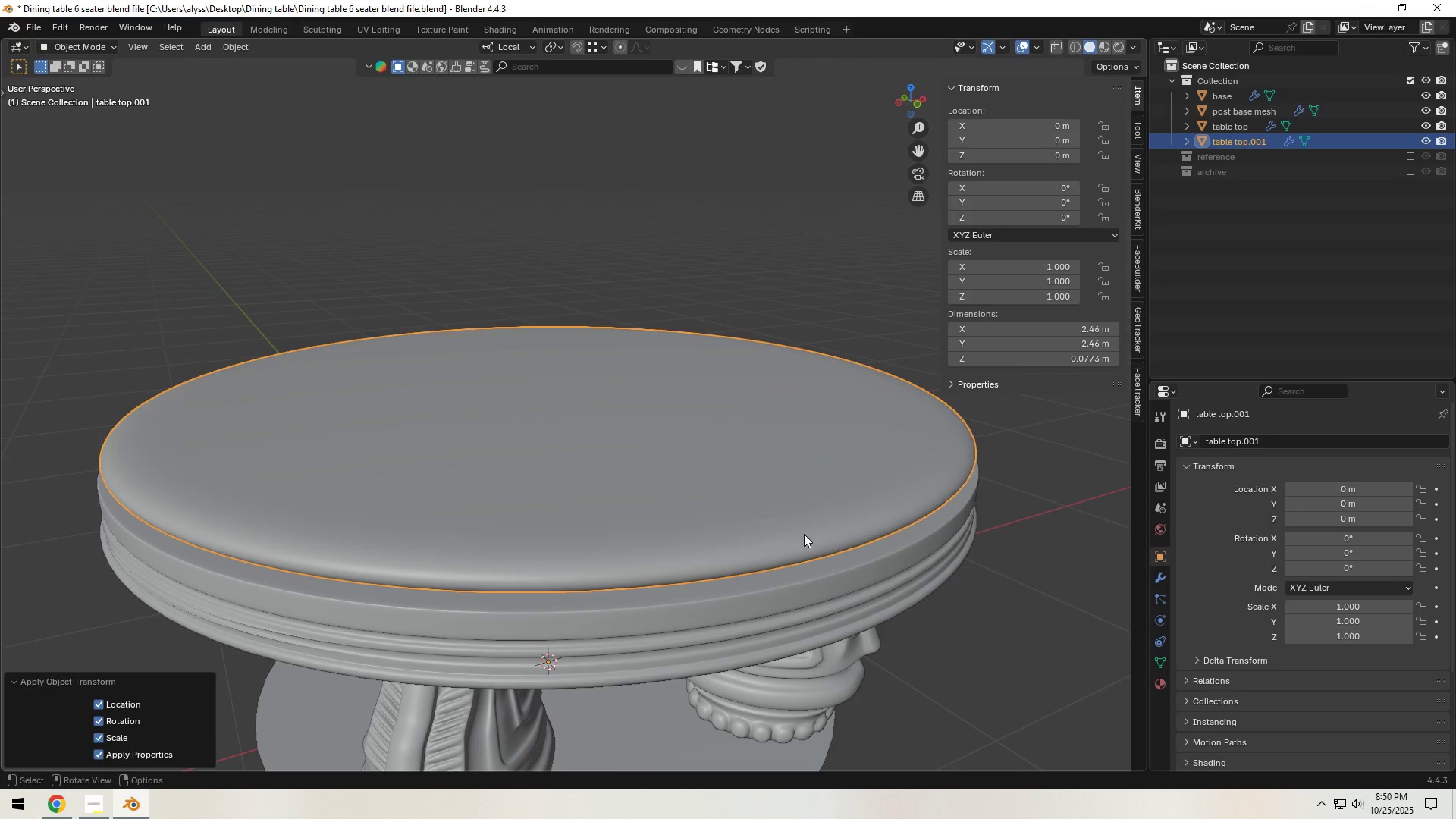 
key(Tab)
 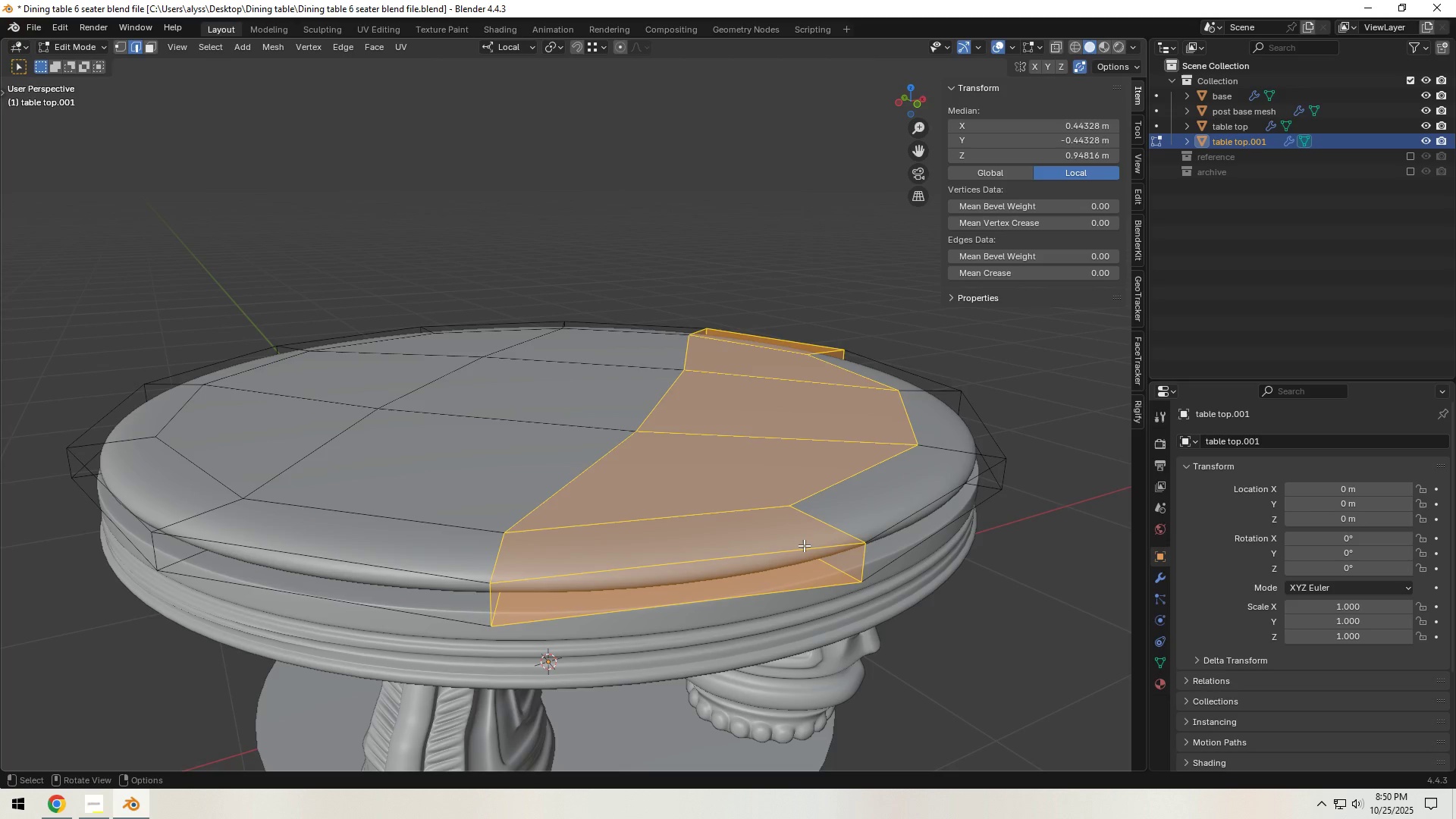 
key(1)
 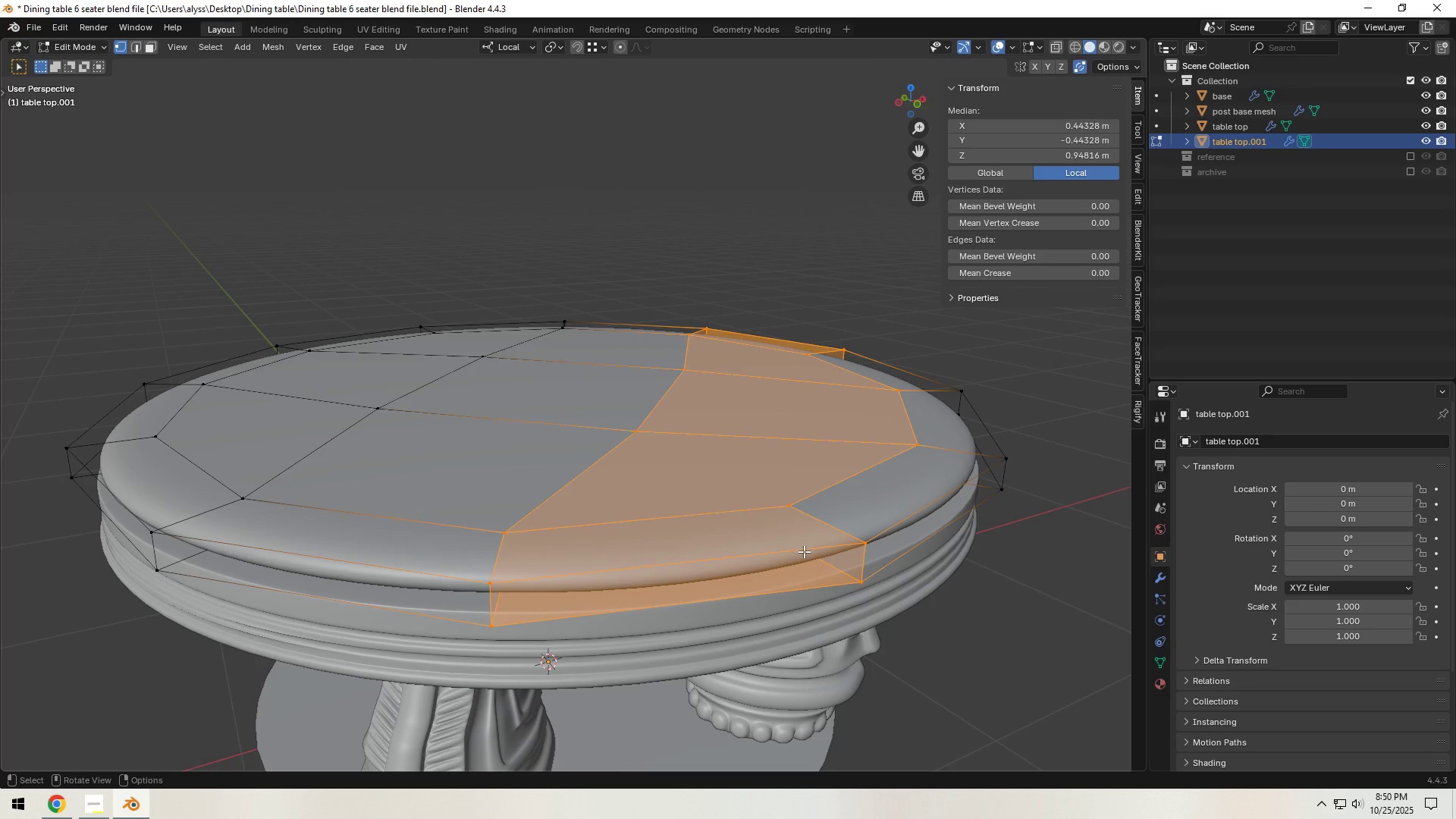 
hold_key(key=AltLeft, duration=1.69)
left_click([804, 552])
 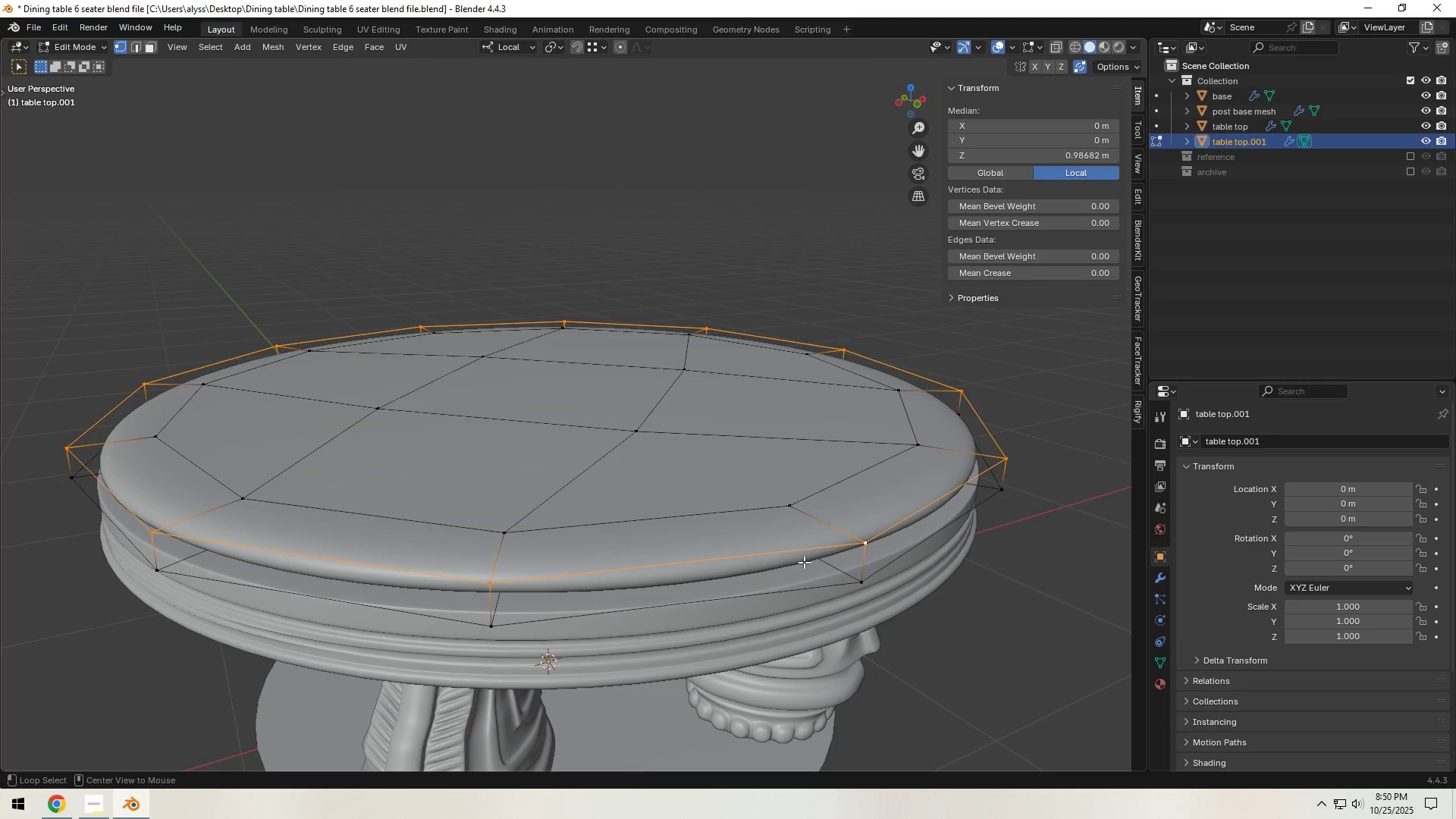 
hold_key(key=ShiftLeft, duration=1.04)
left_click([808, 588])
 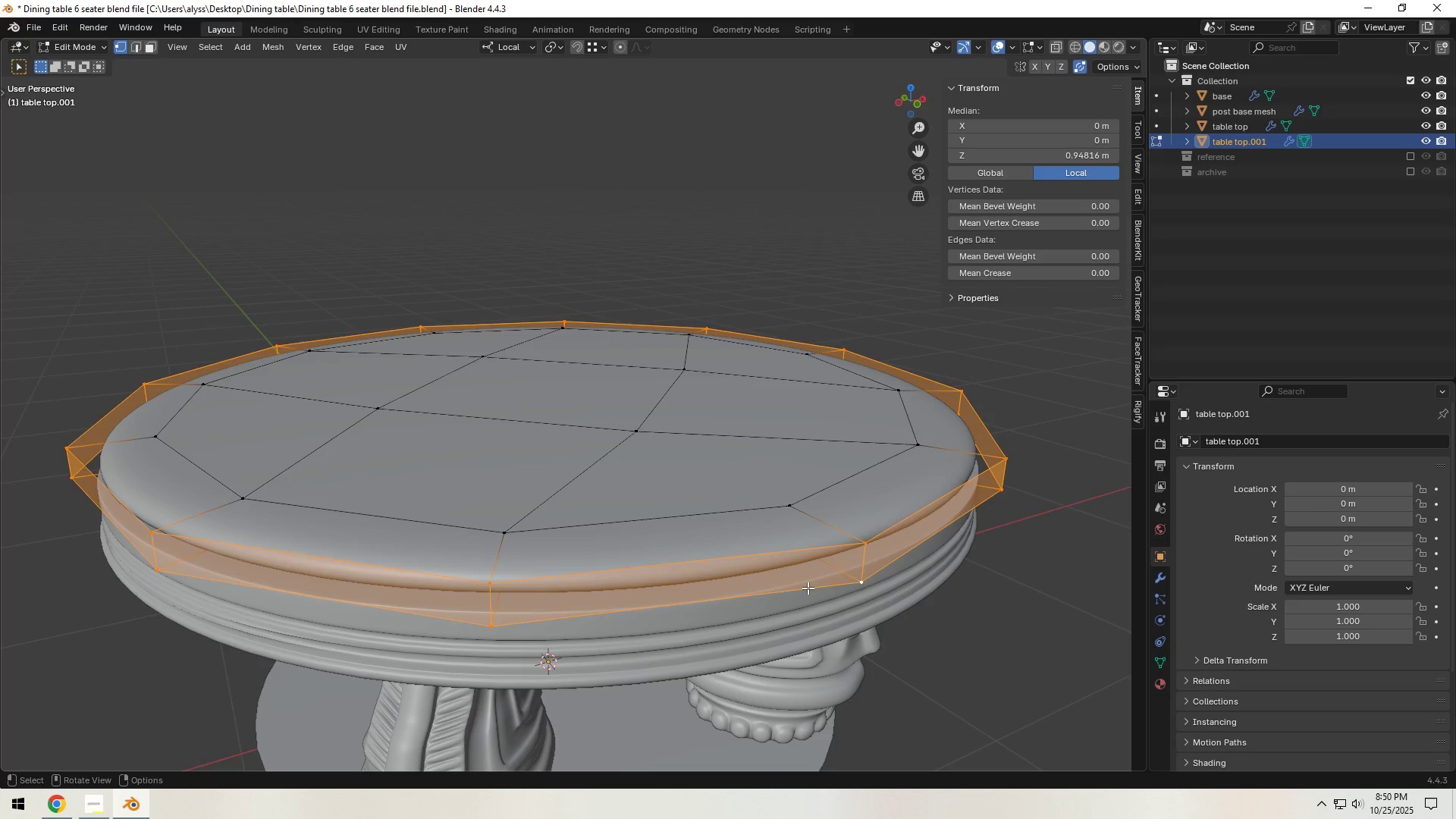 
key(2)
 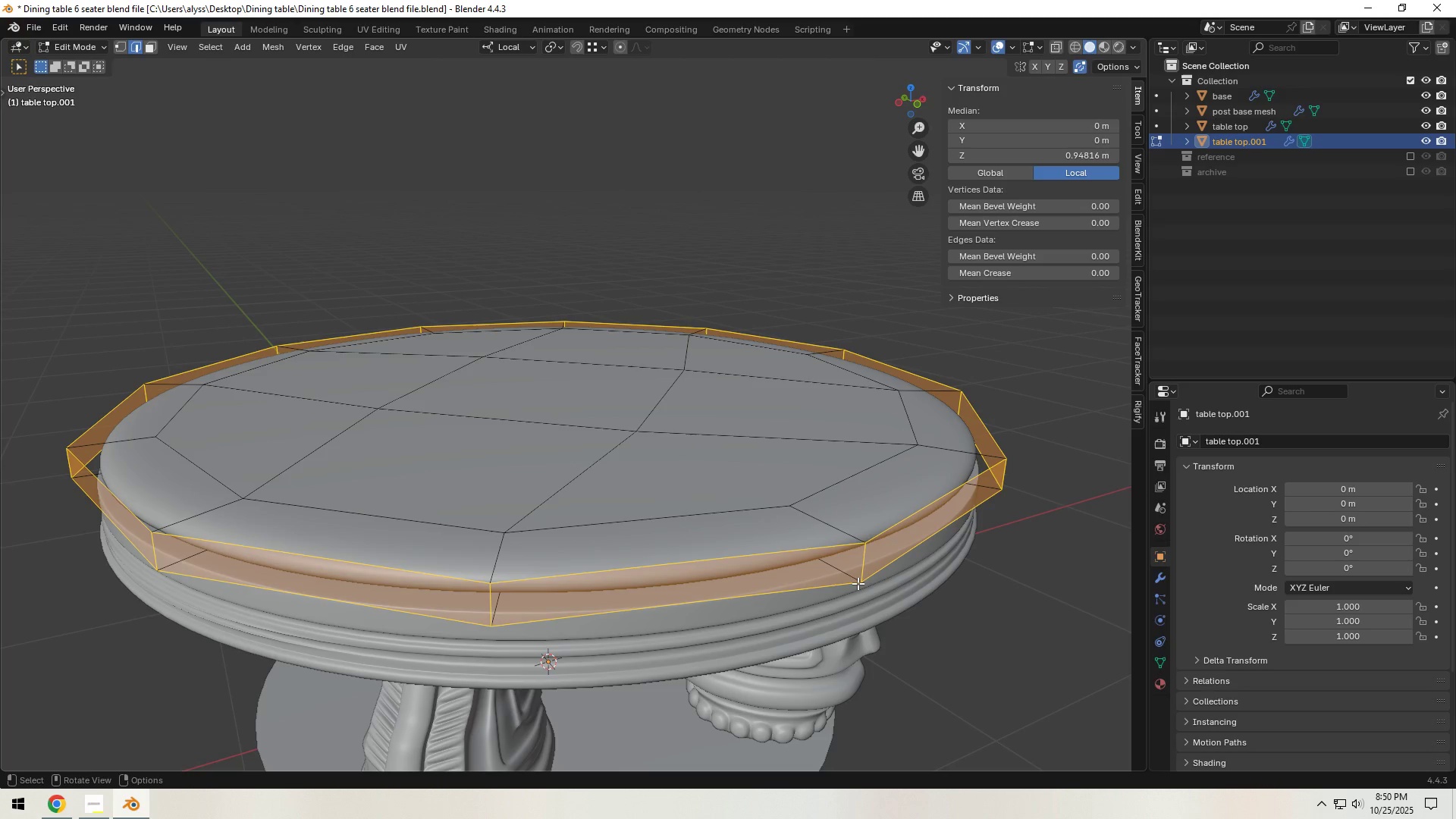 
hold_key(key=ShiftLeft, duration=0.46)
 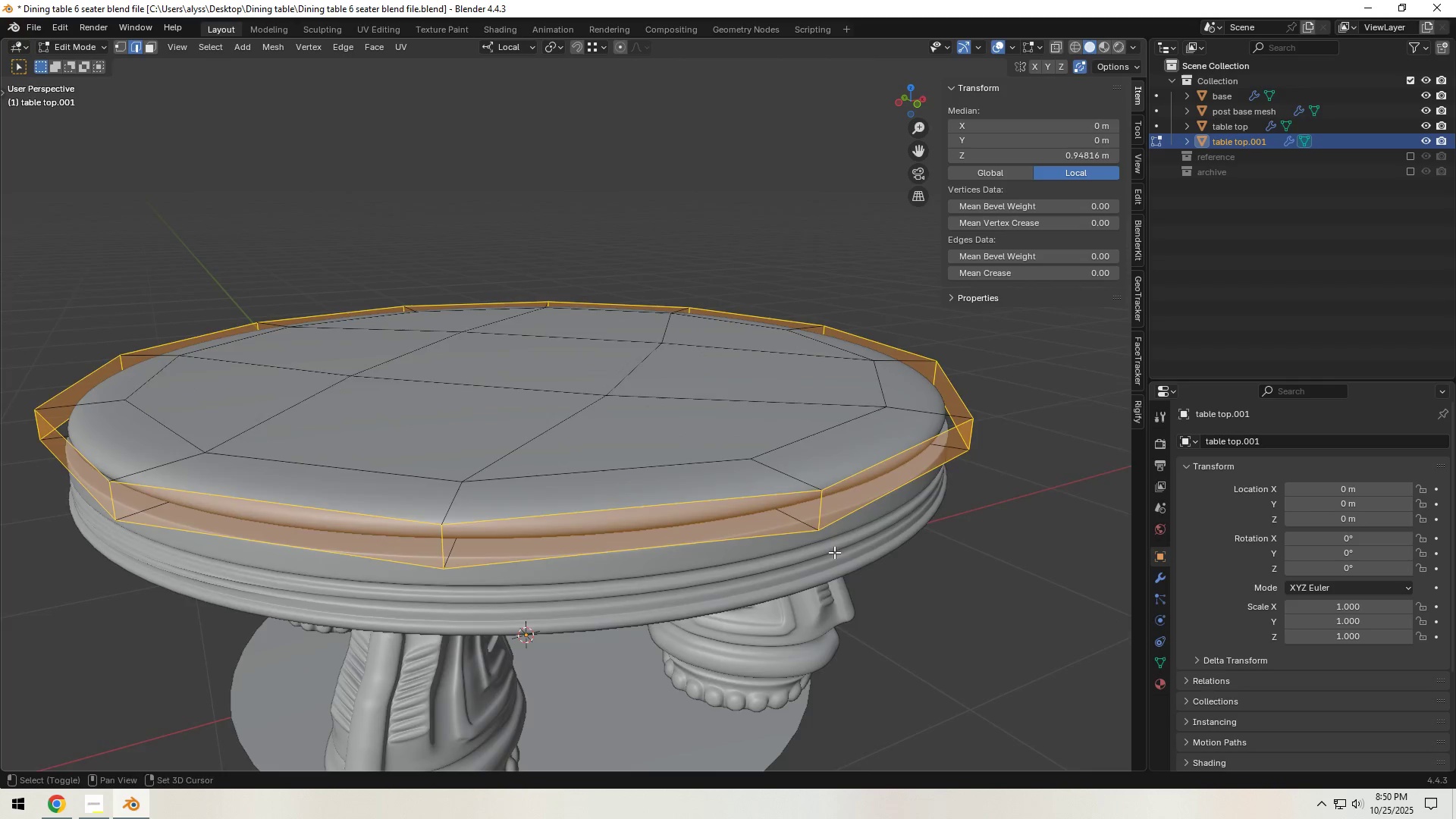 
scroll: coordinate [834, 552], scroll_direction: up, amount: 1.0
 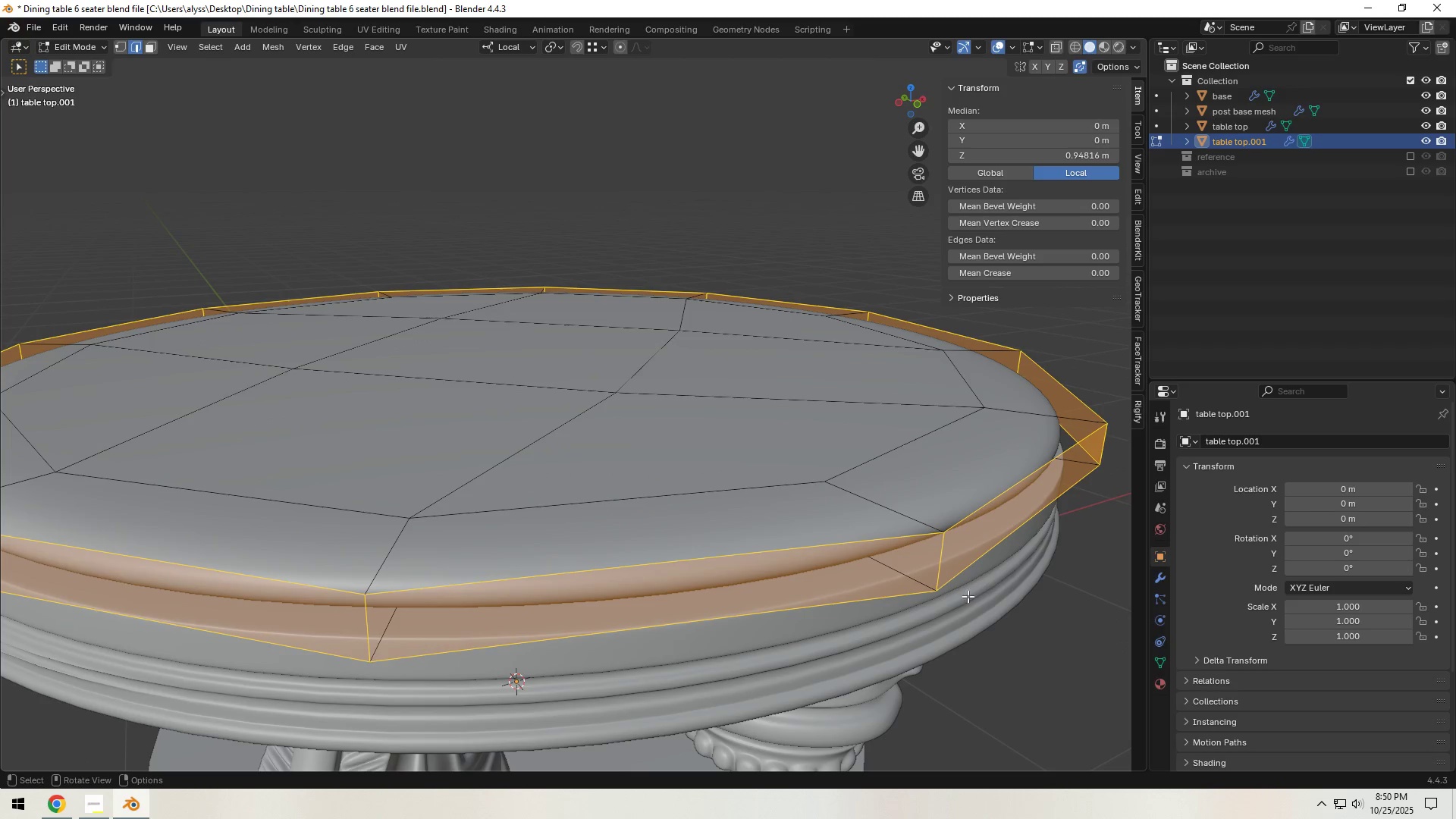 
key(Control+B)
 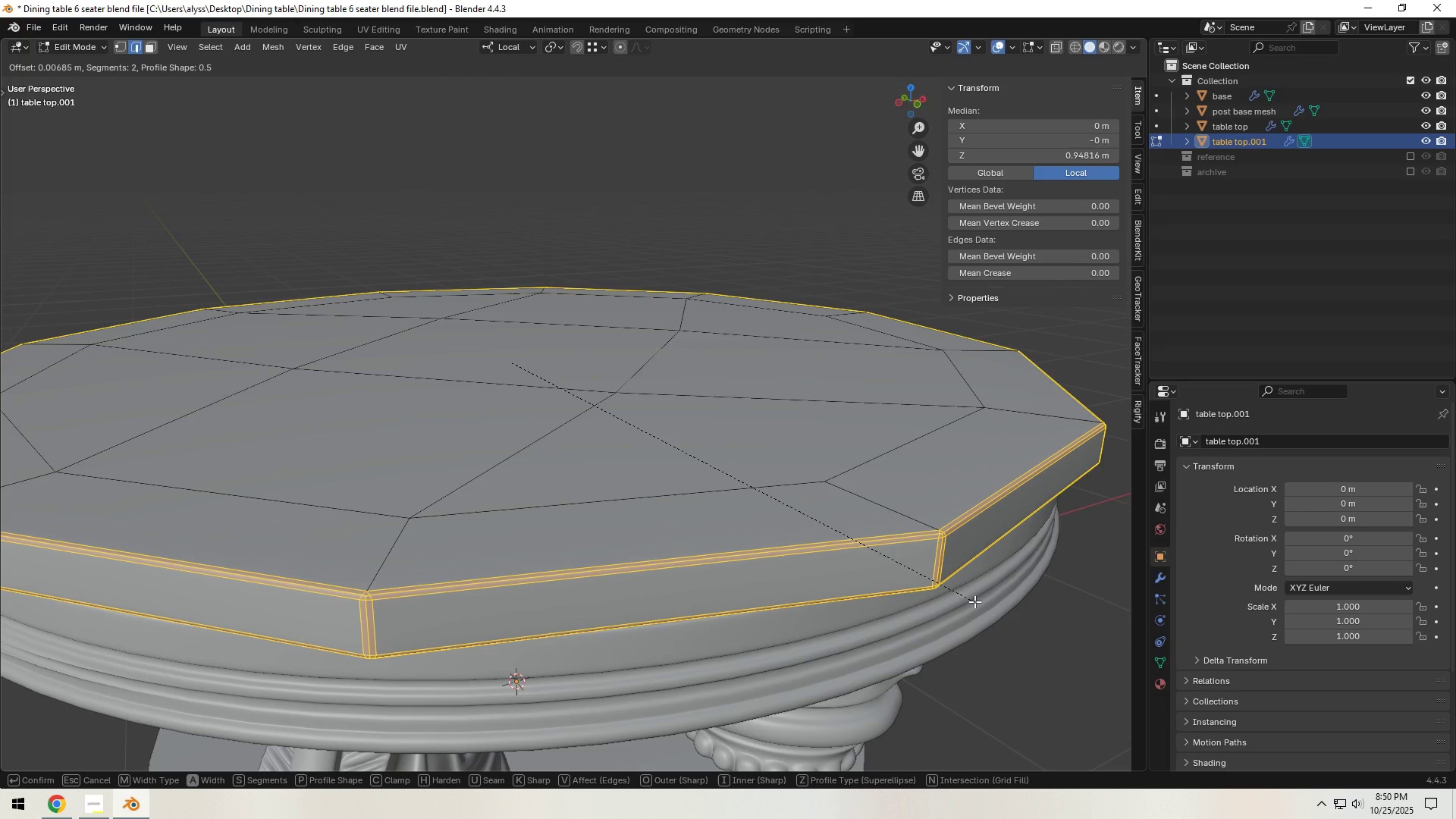 
right_click([974, 601])
 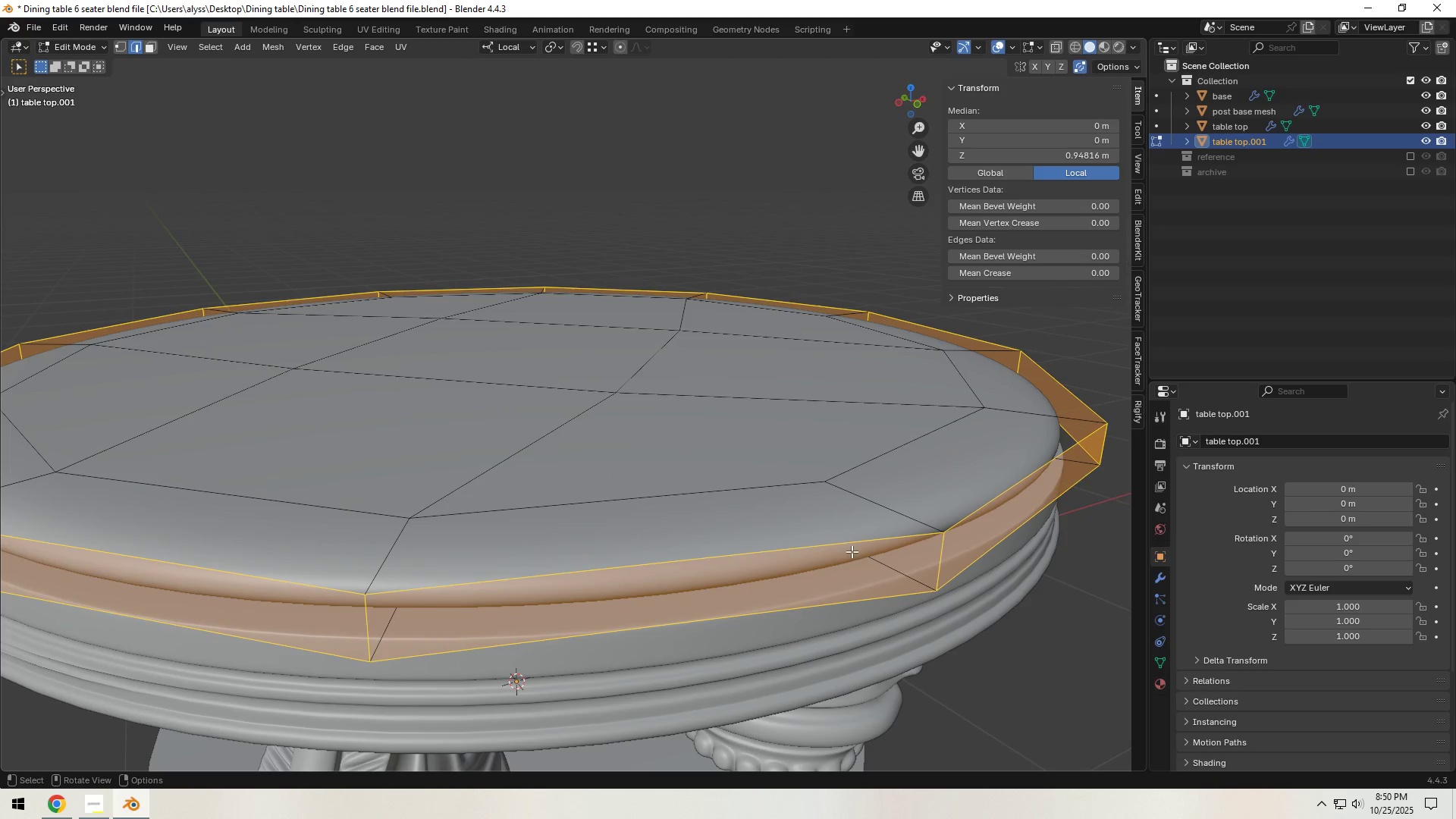 
hold_key(key=AltLeft, duration=1.52)
left_click([849, 545])
 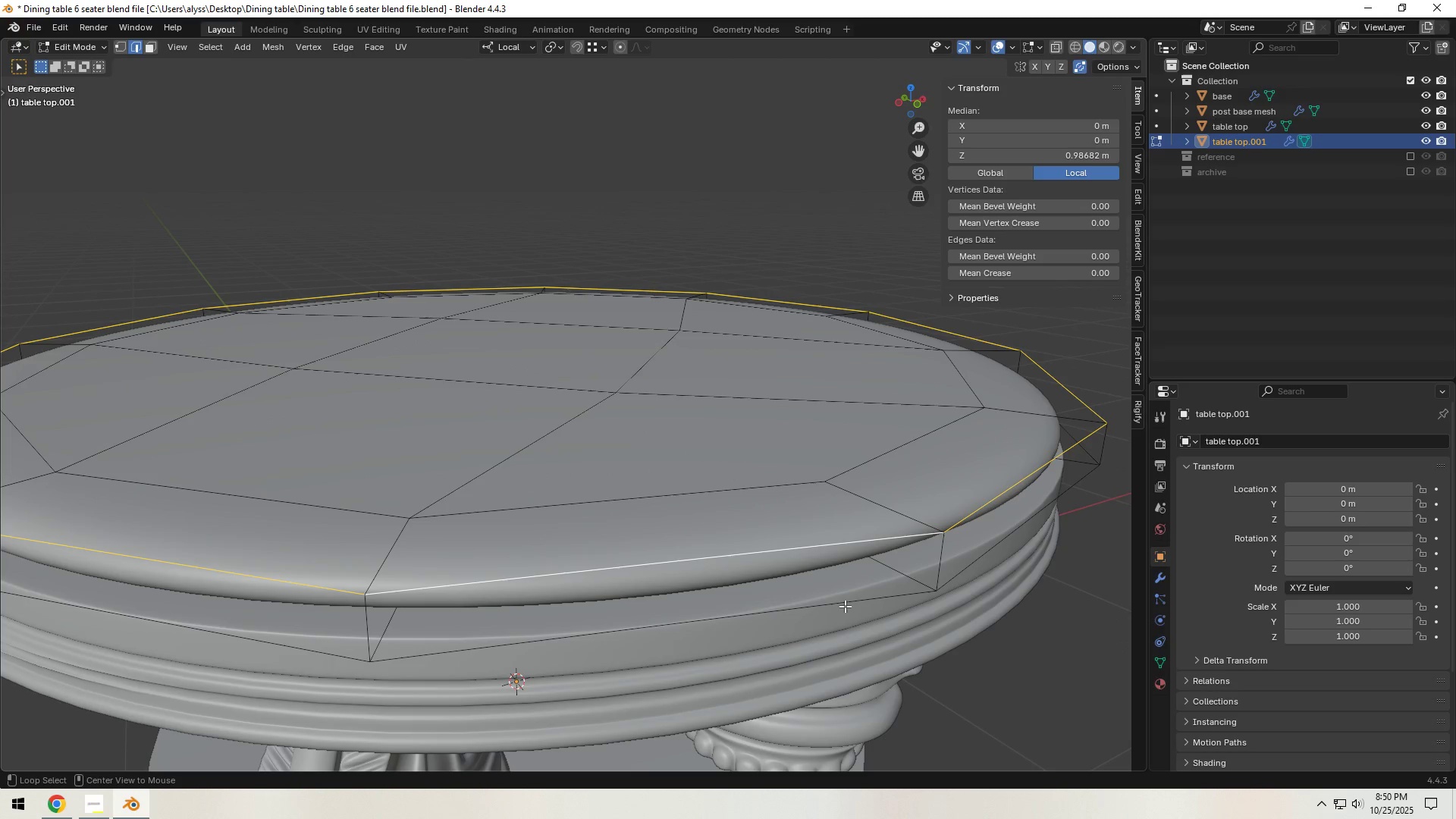 
key(Alt+AltLeft)
 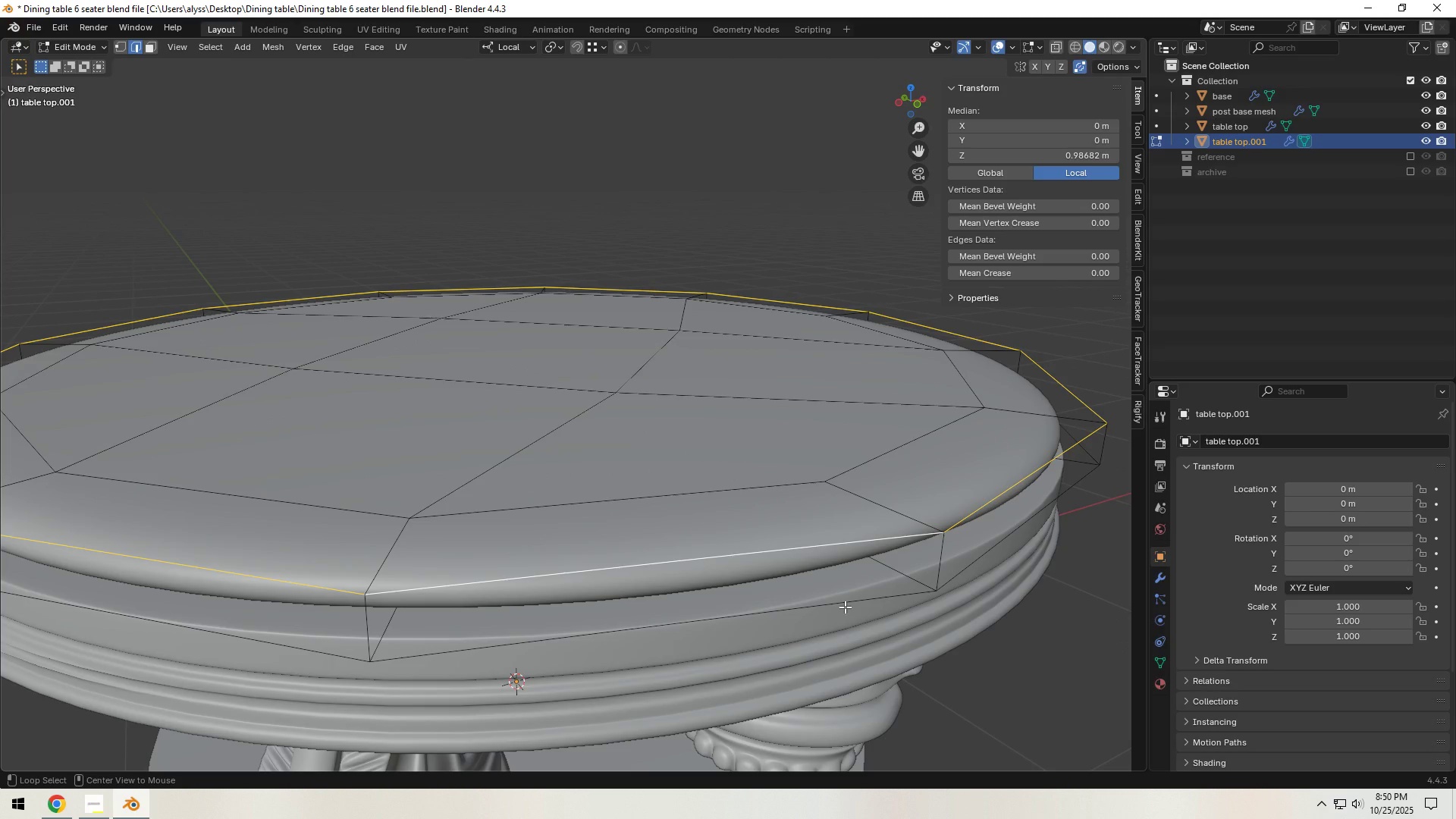 
key(Alt+AltLeft)
 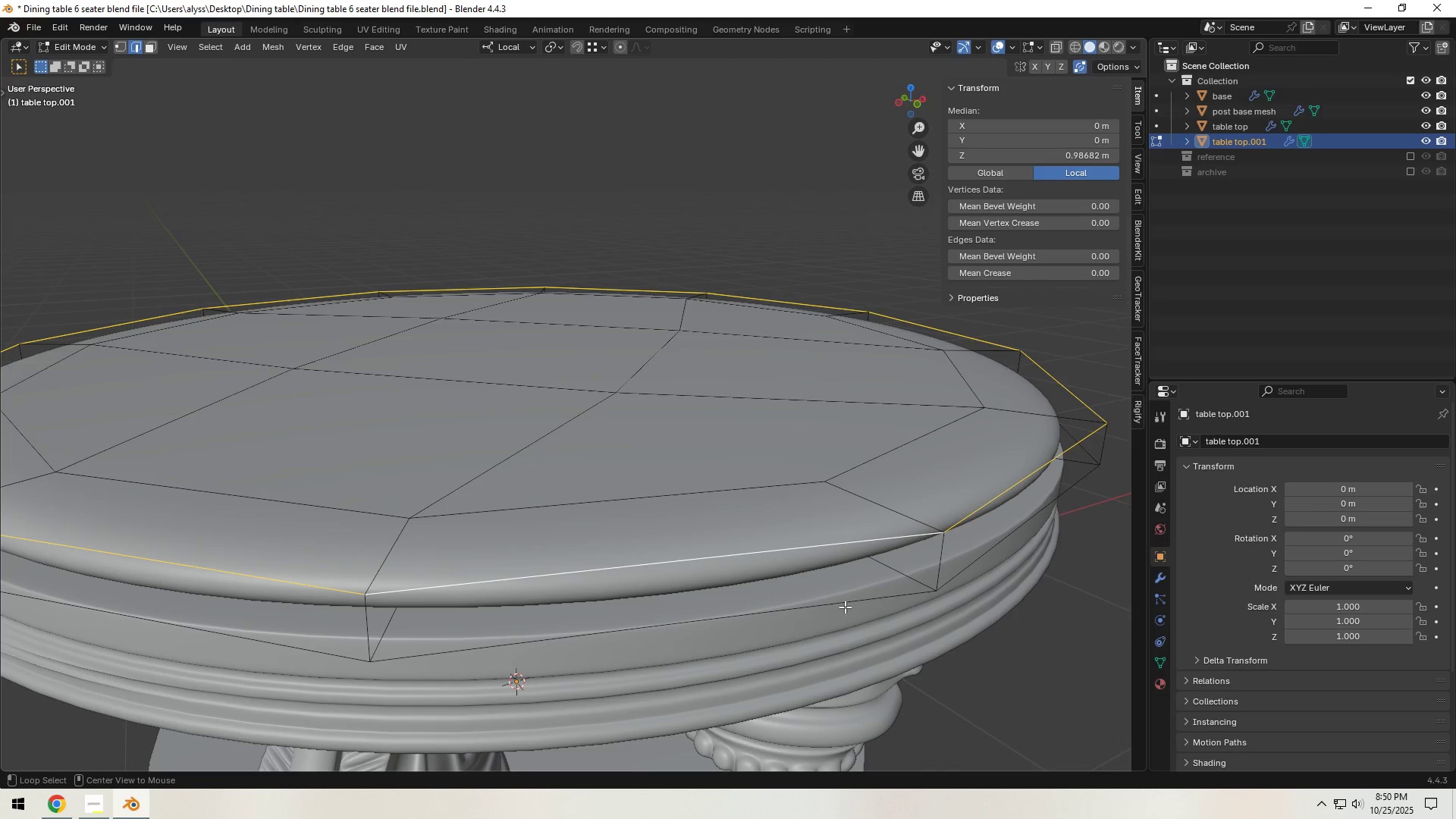 
key(Alt+AltLeft)
 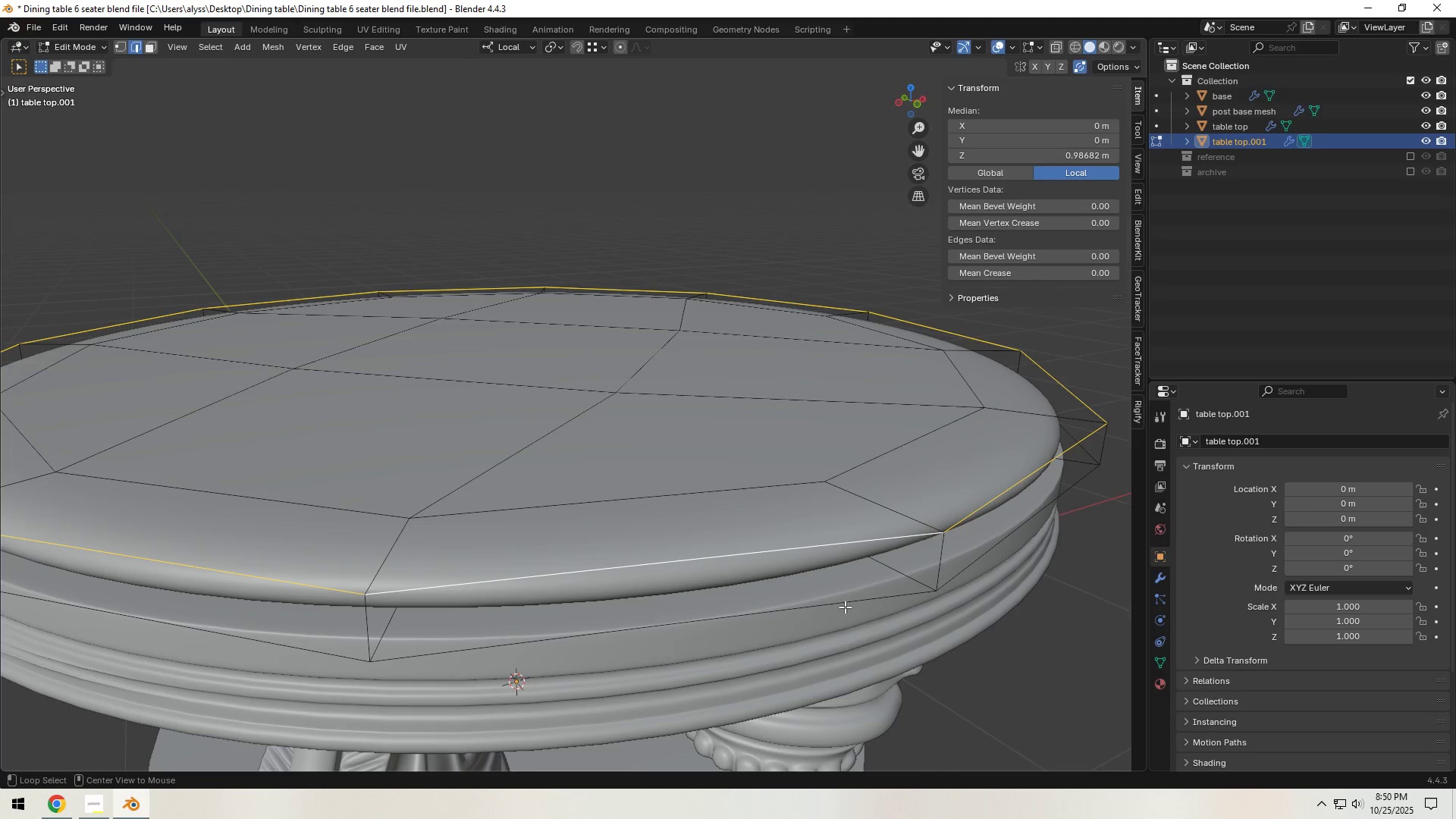 
key(Alt+AltLeft)
 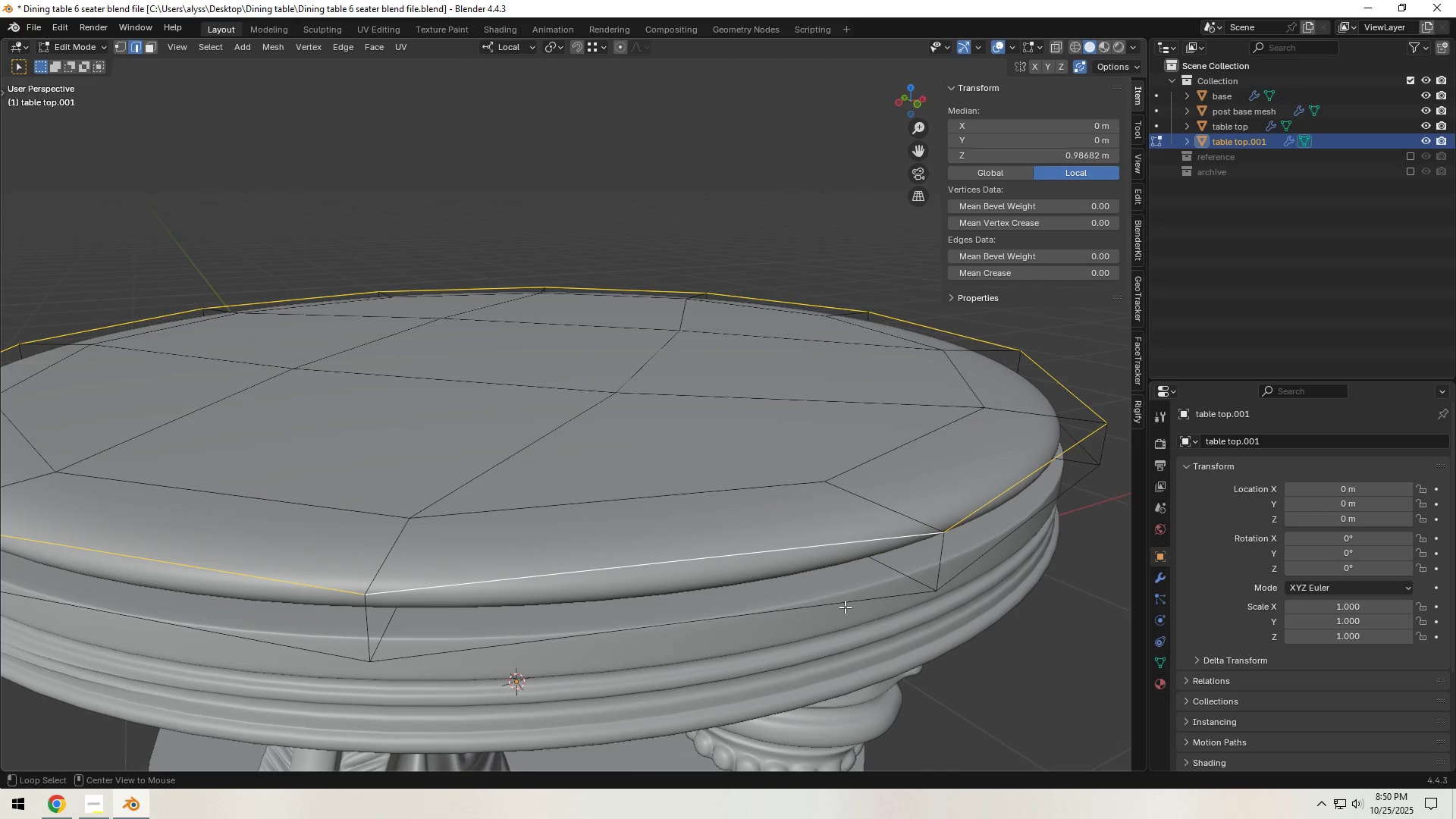 
key(Alt+AltLeft)
 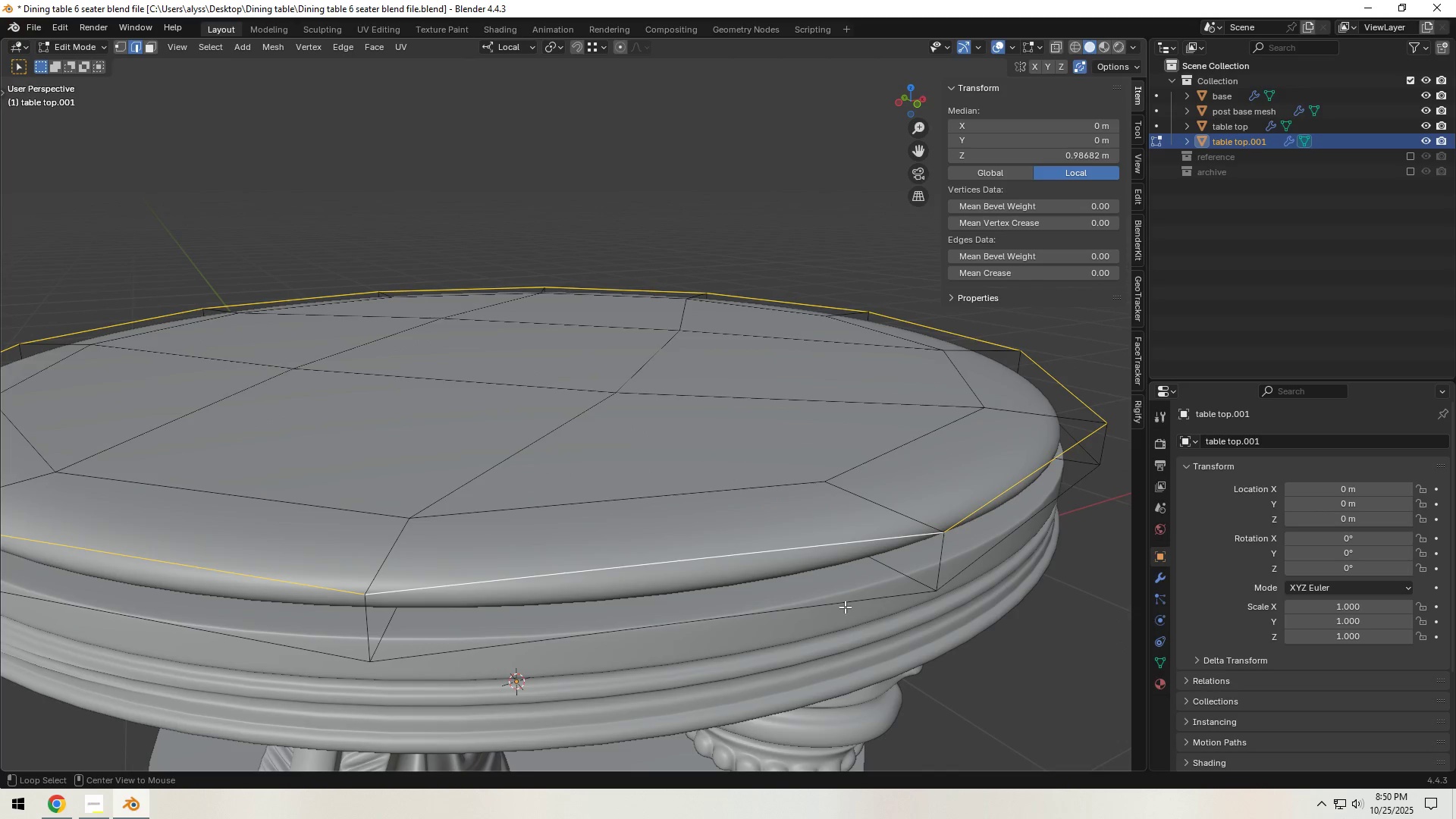 
key(Alt+AltLeft)
 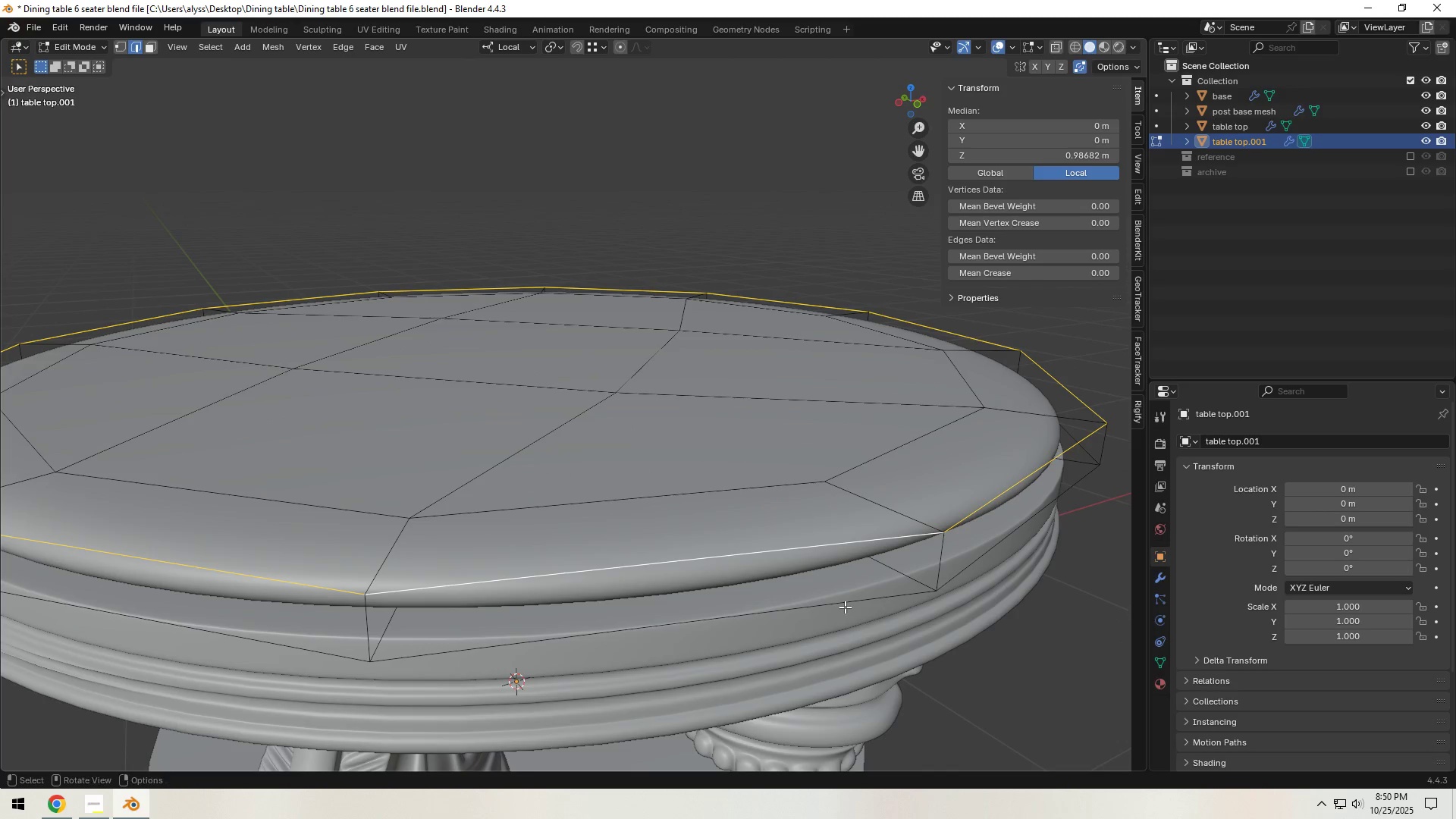 
key(Alt+AltLeft)
 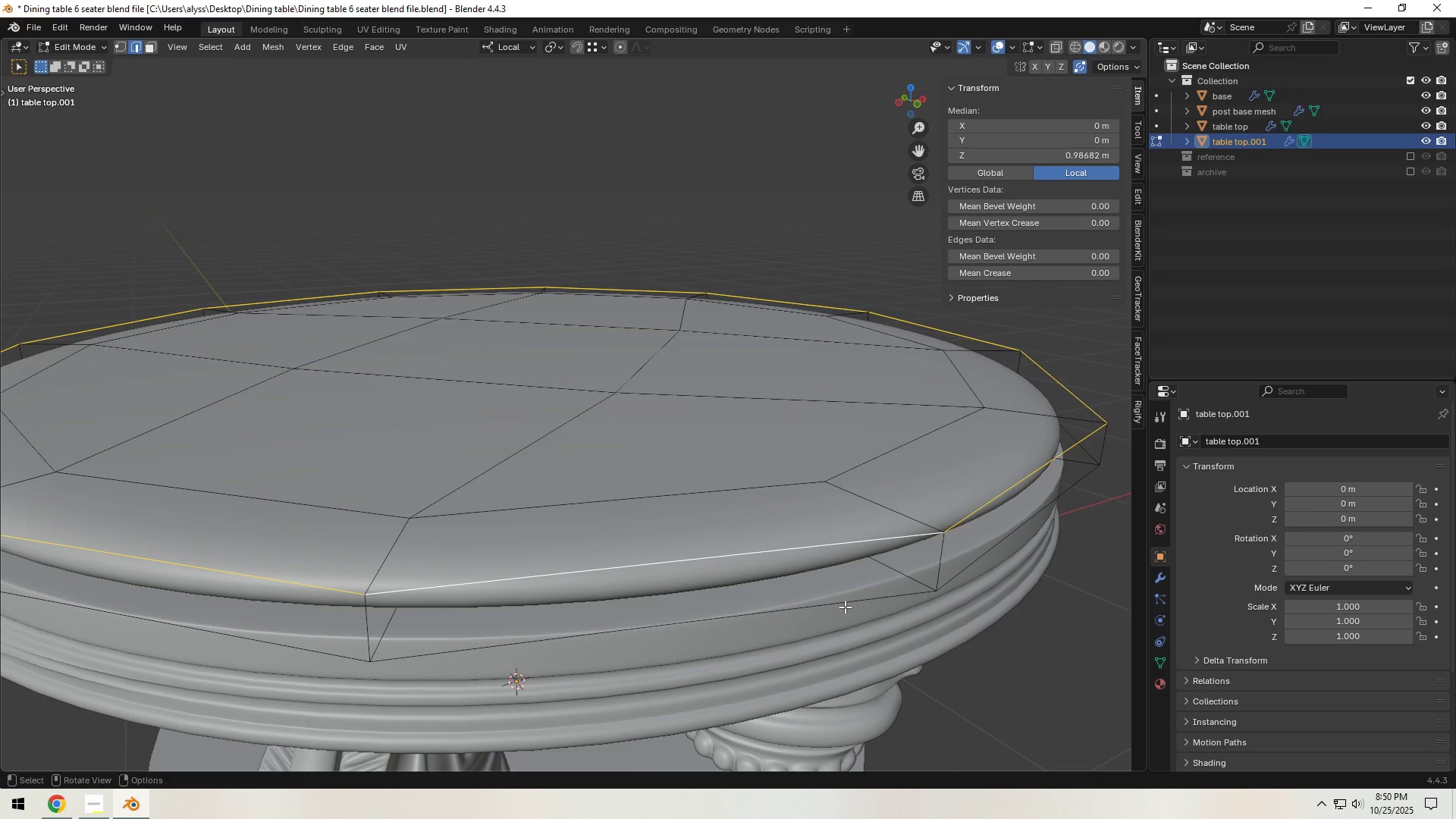 
key(Alt+AltLeft)
 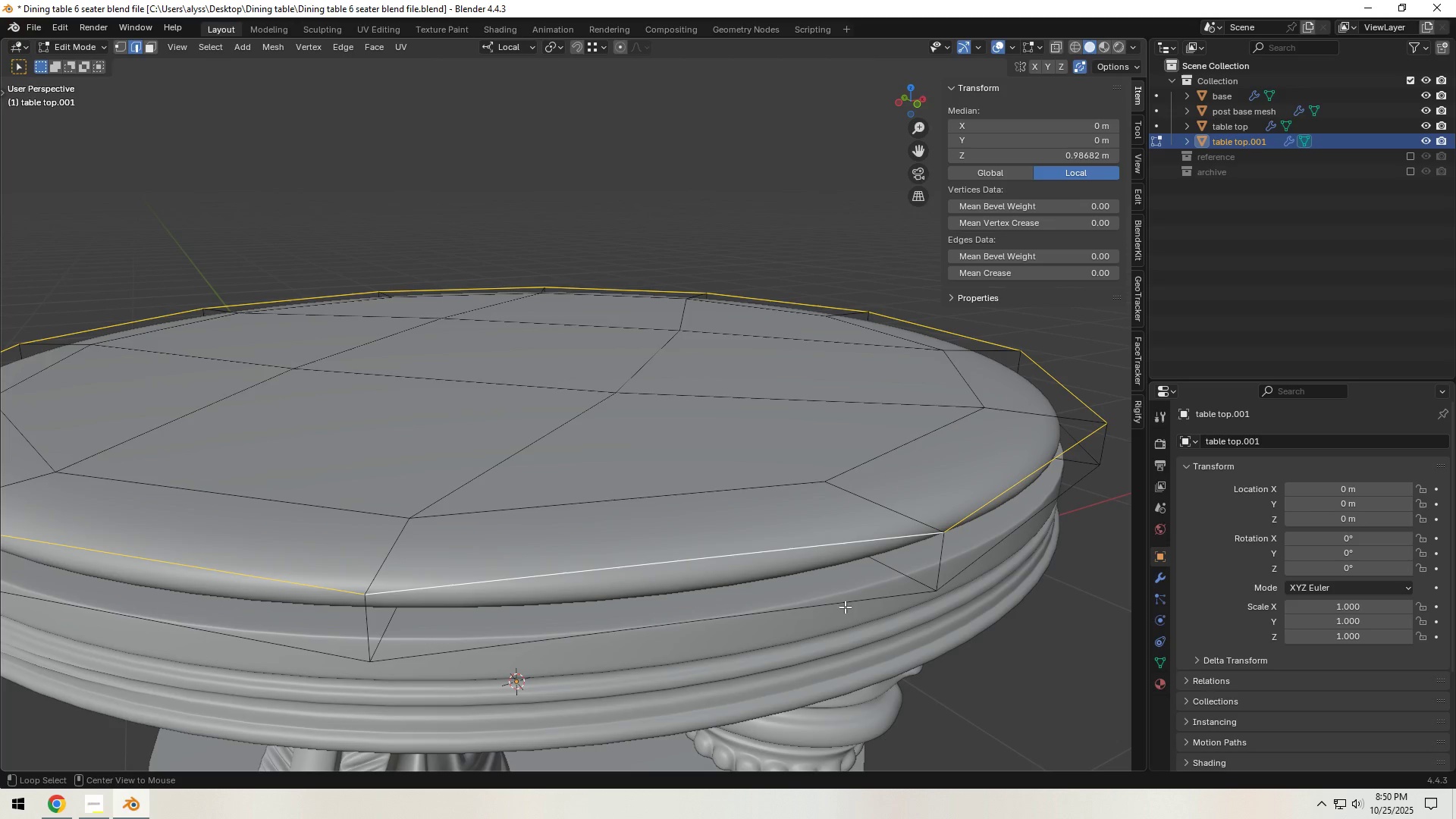 
hold_key(key=AltLeft, duration=1.16)
hold_key(key=ShiftLeft, duration=0.79)
left_click([845, 604])
 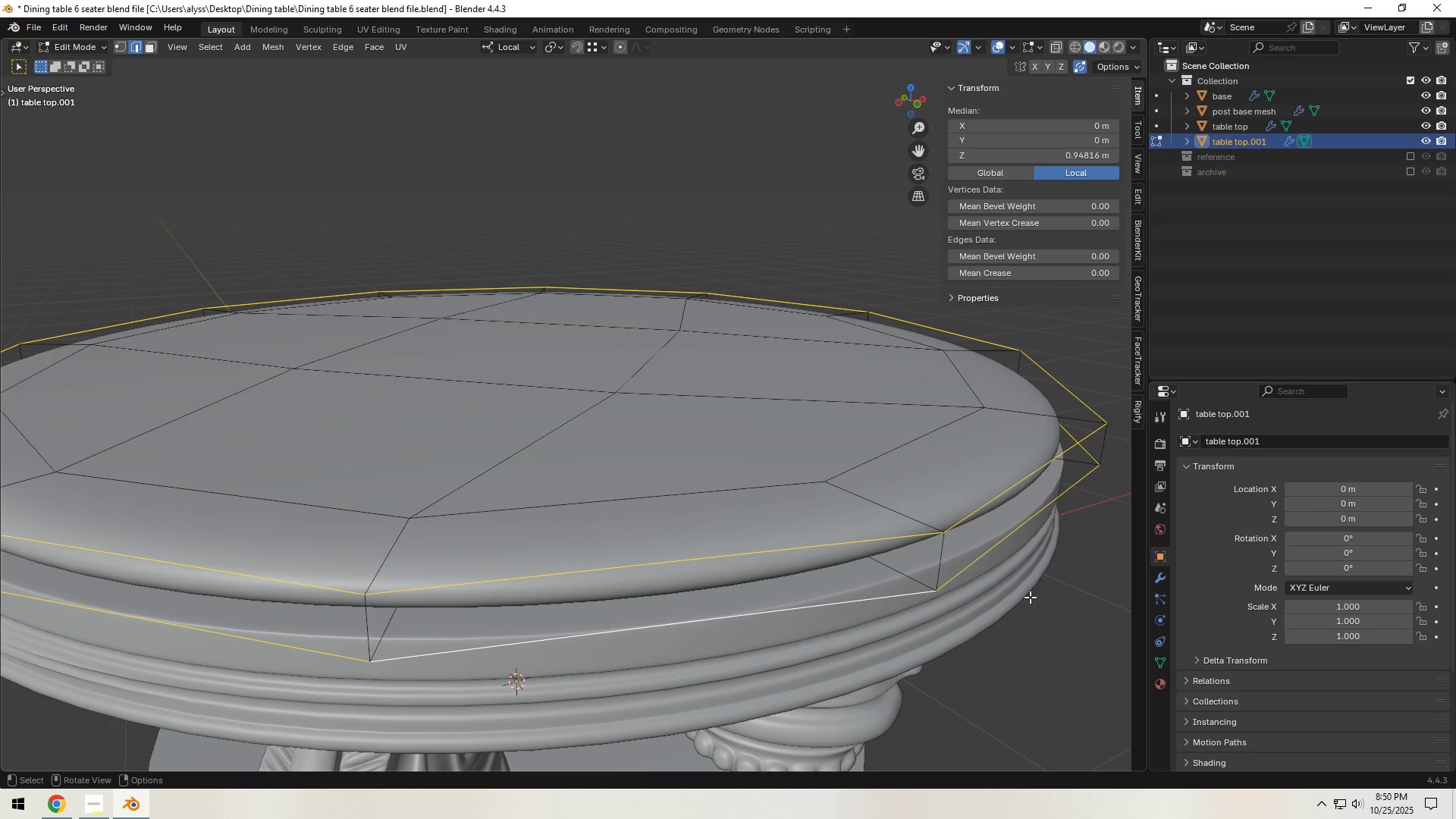 
key(Control+B)
 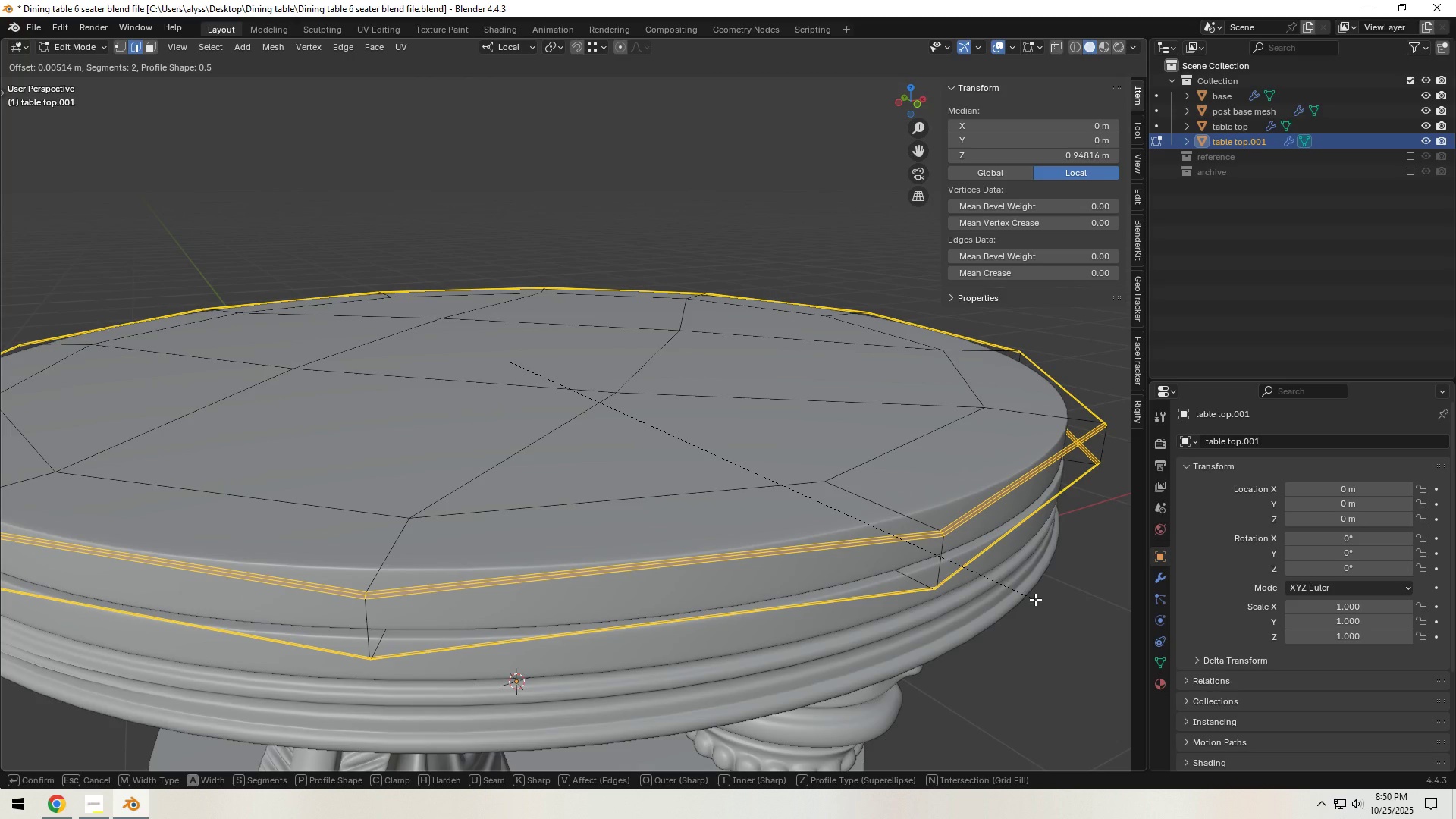 
left_click([1035, 599])
 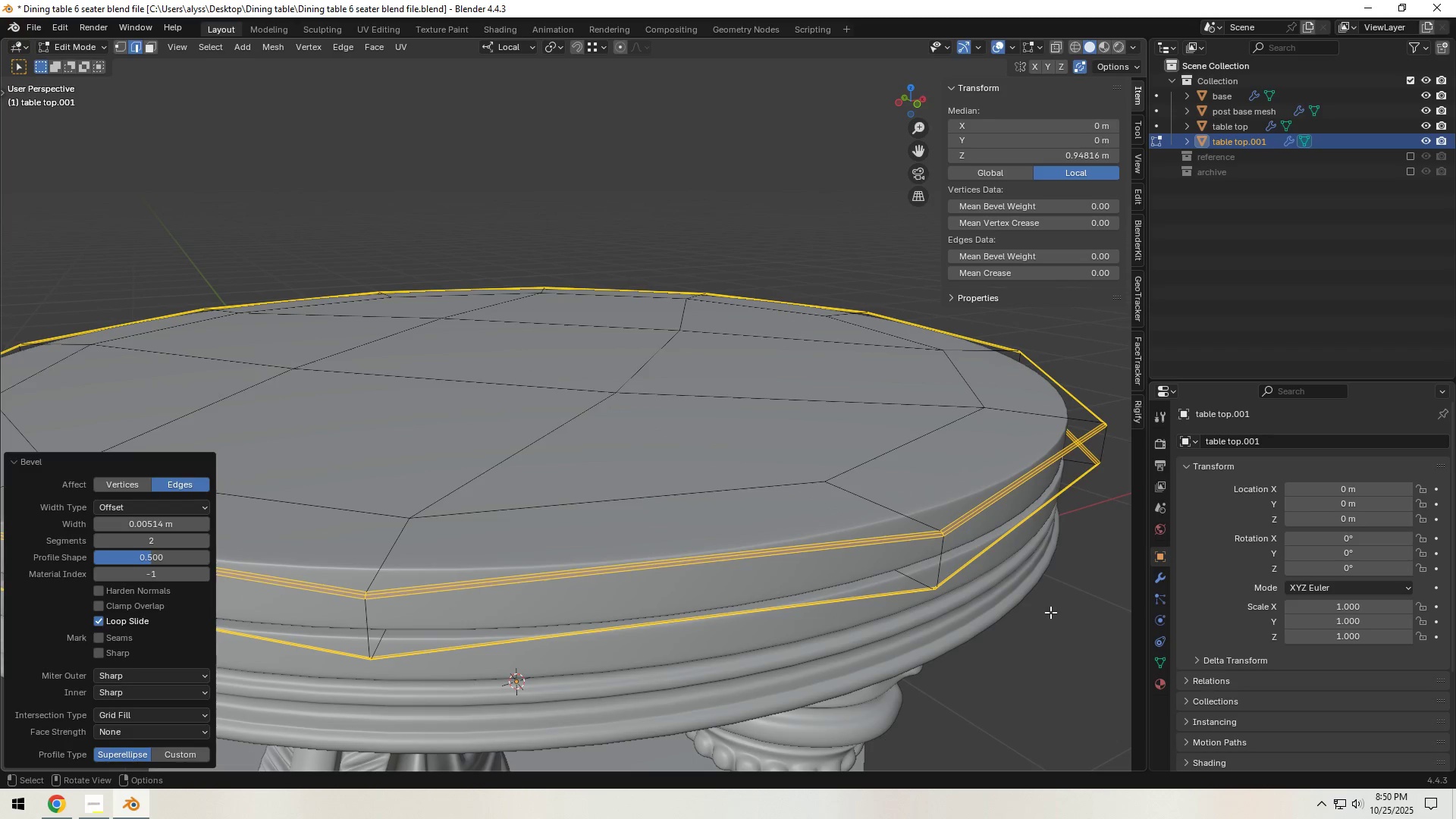 
key(Tab)
 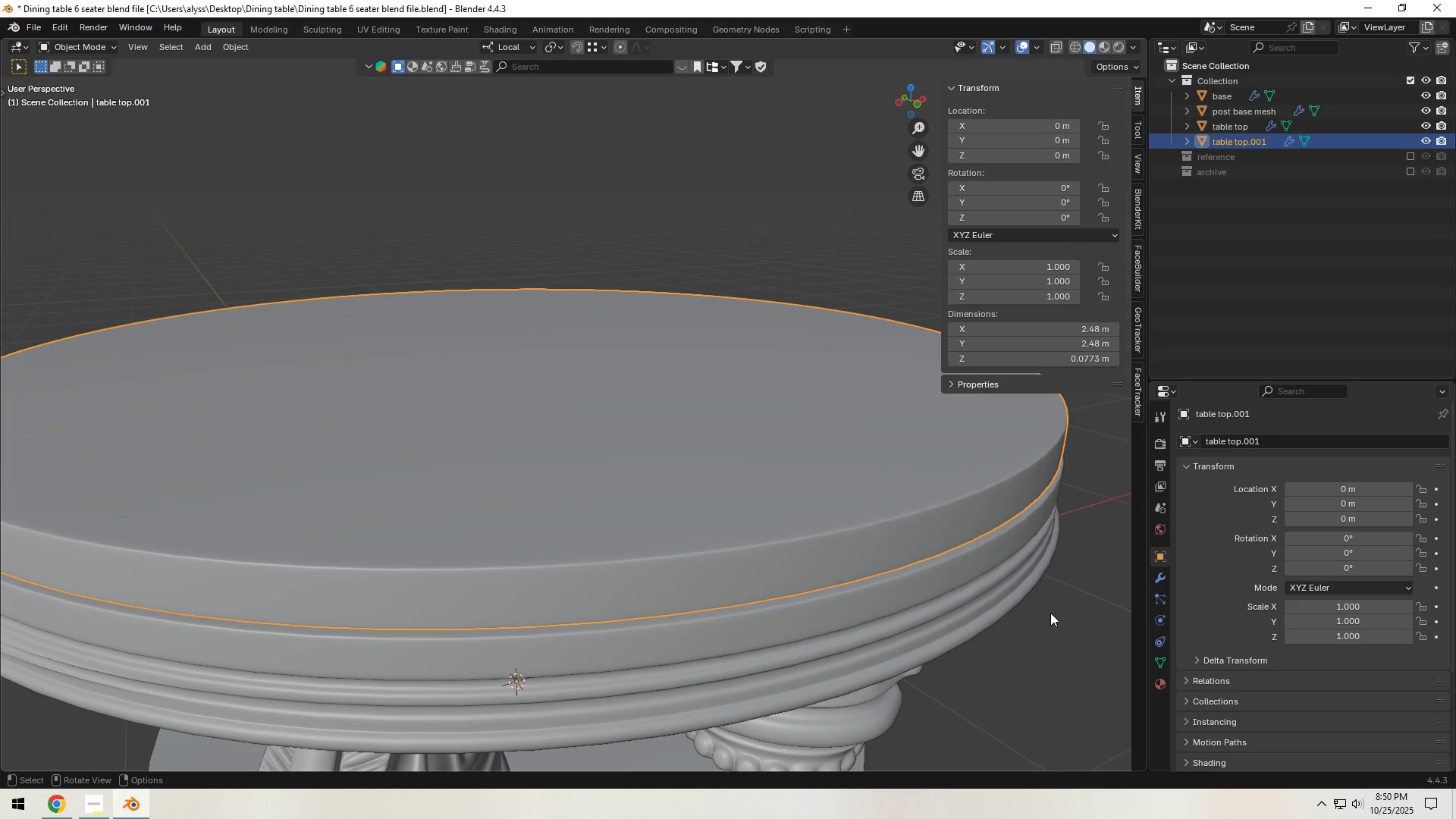 
left_click([1050, 613])
 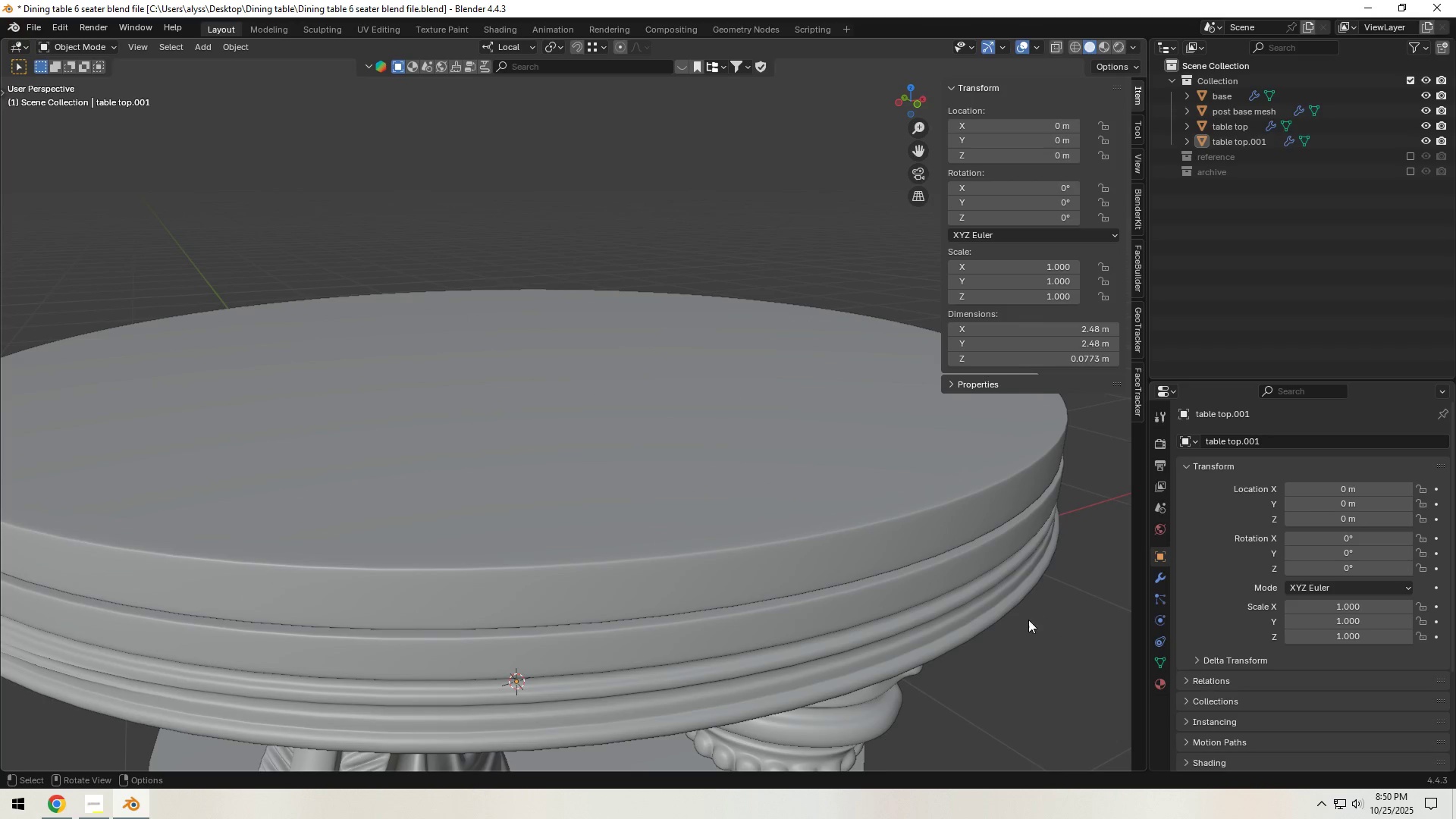 
scroll: coordinate [1015, 620], scroll_direction: down, amount: 3.0
 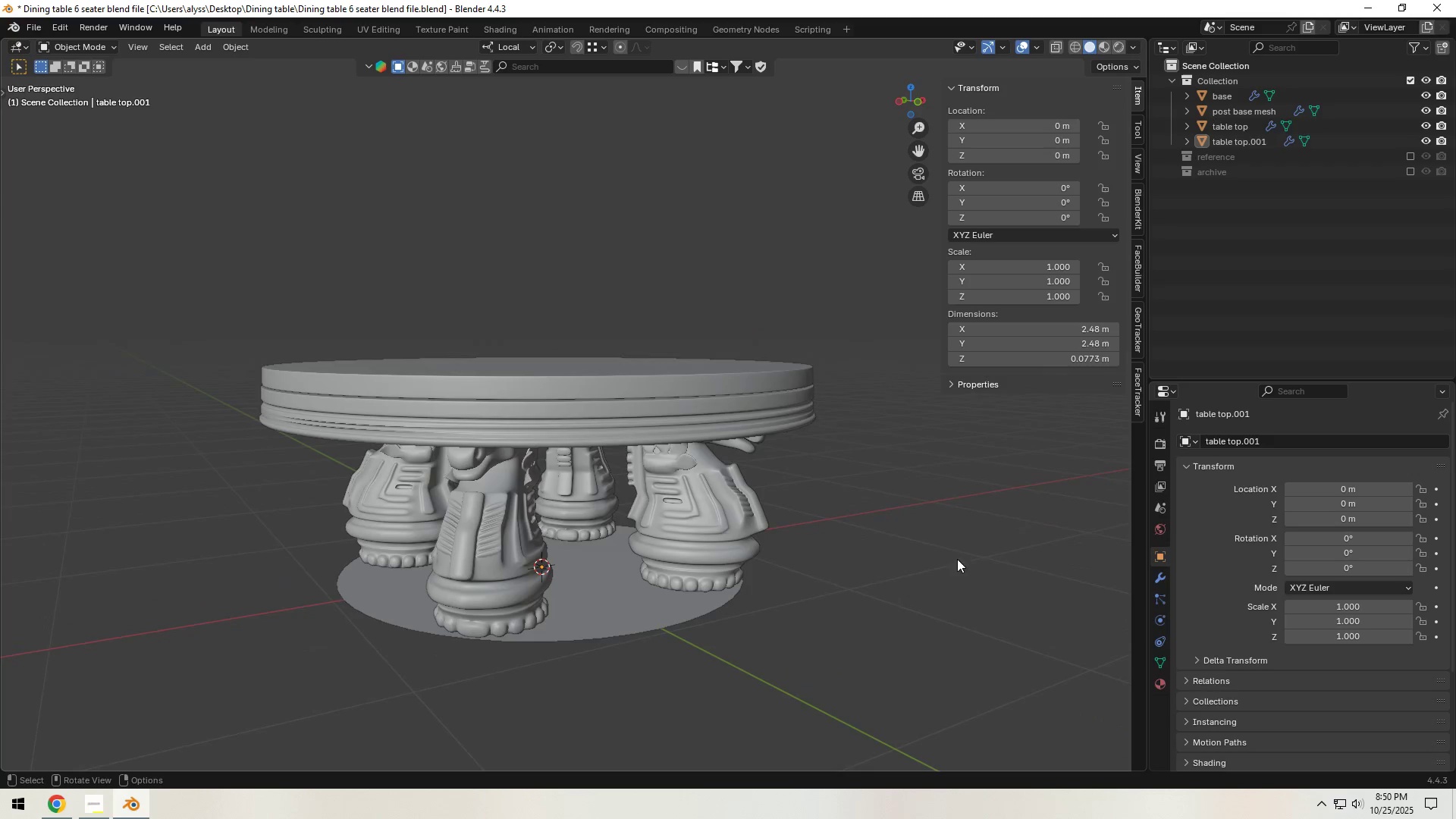 
left_click([754, 379])
 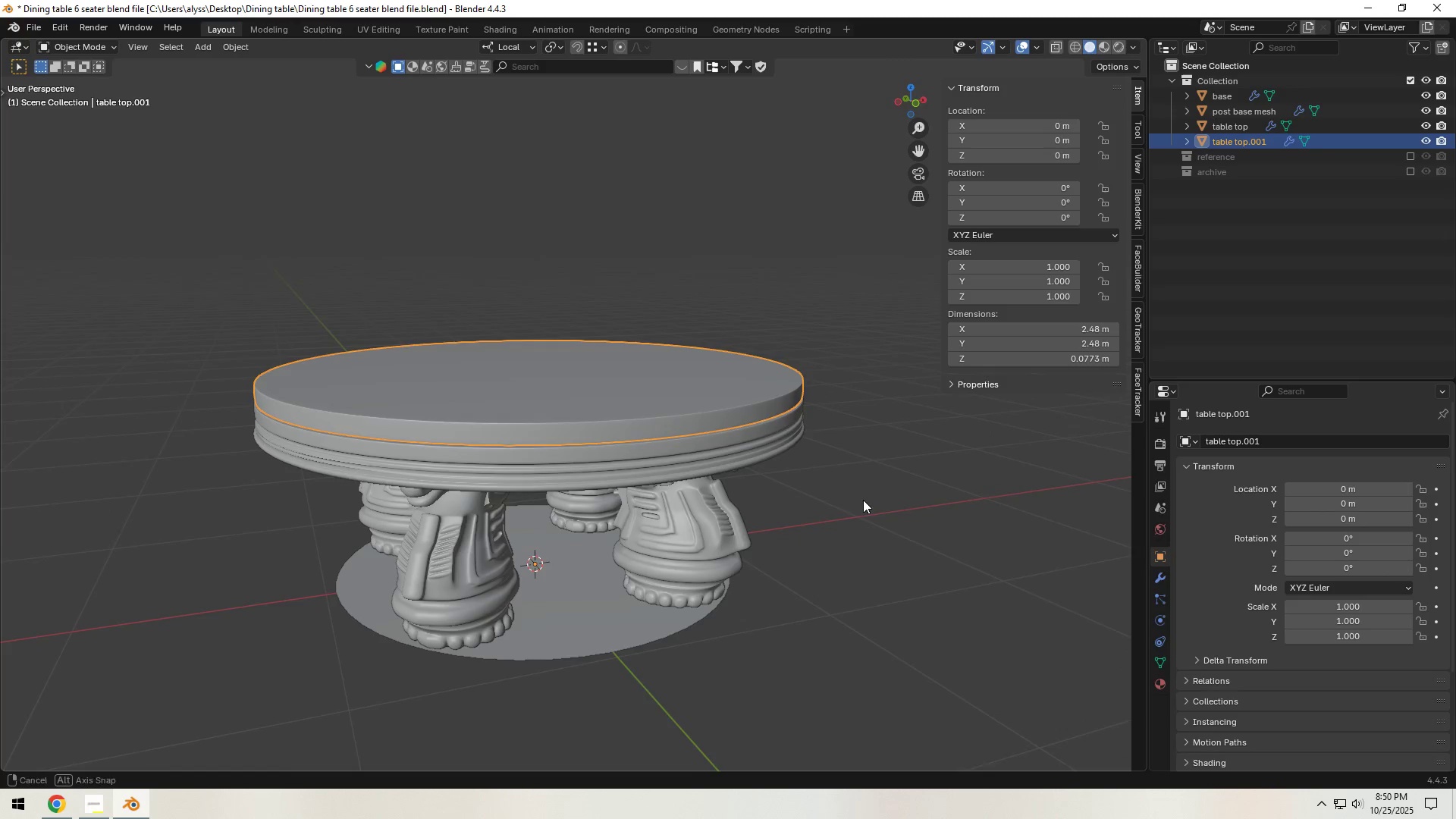 
scroll: coordinate [863, 500], scroll_direction: up, amount: 1.0
 